 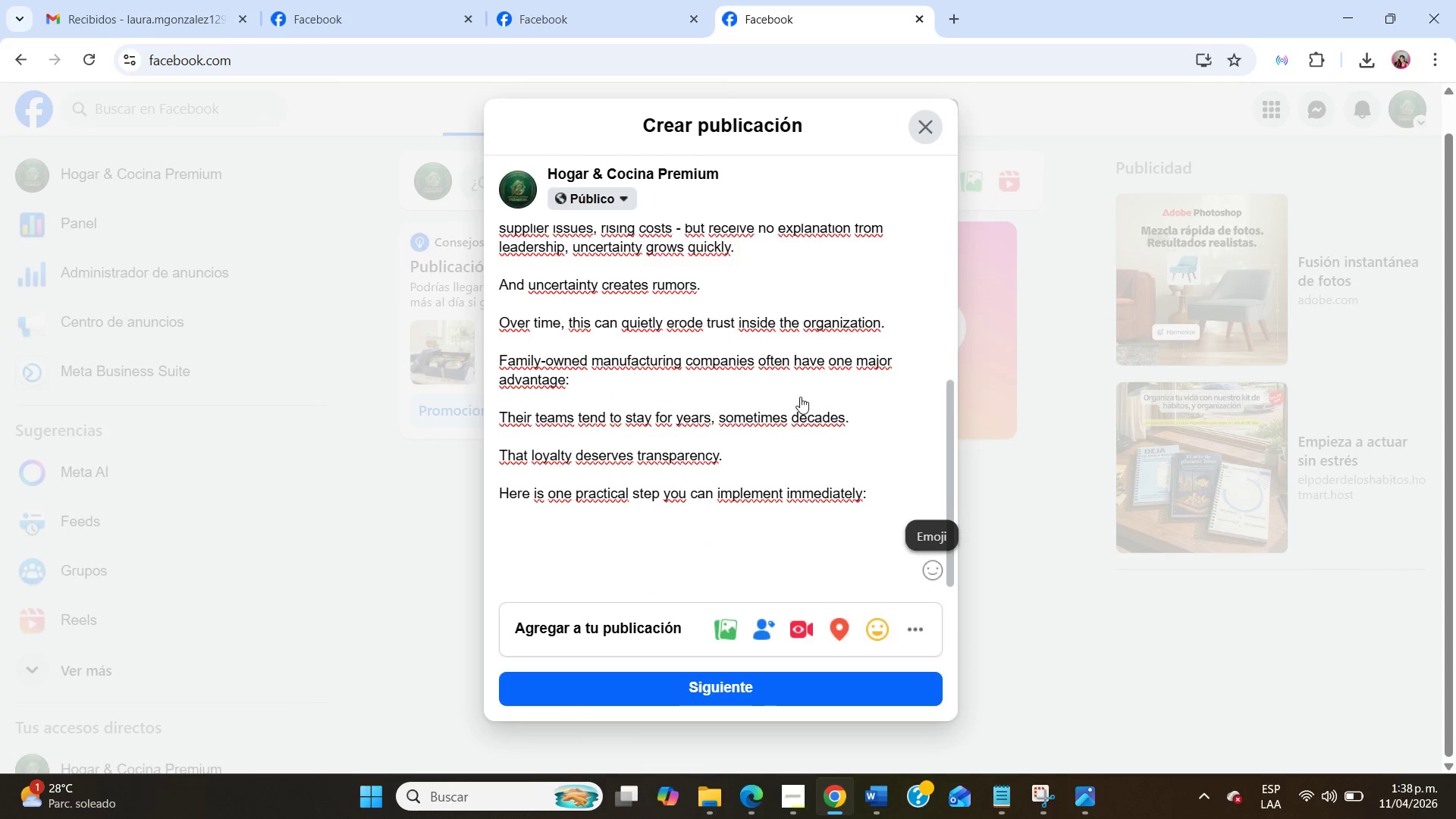 
scroll: coordinate [866, 417], scroll_direction: down, amount: 17.0
 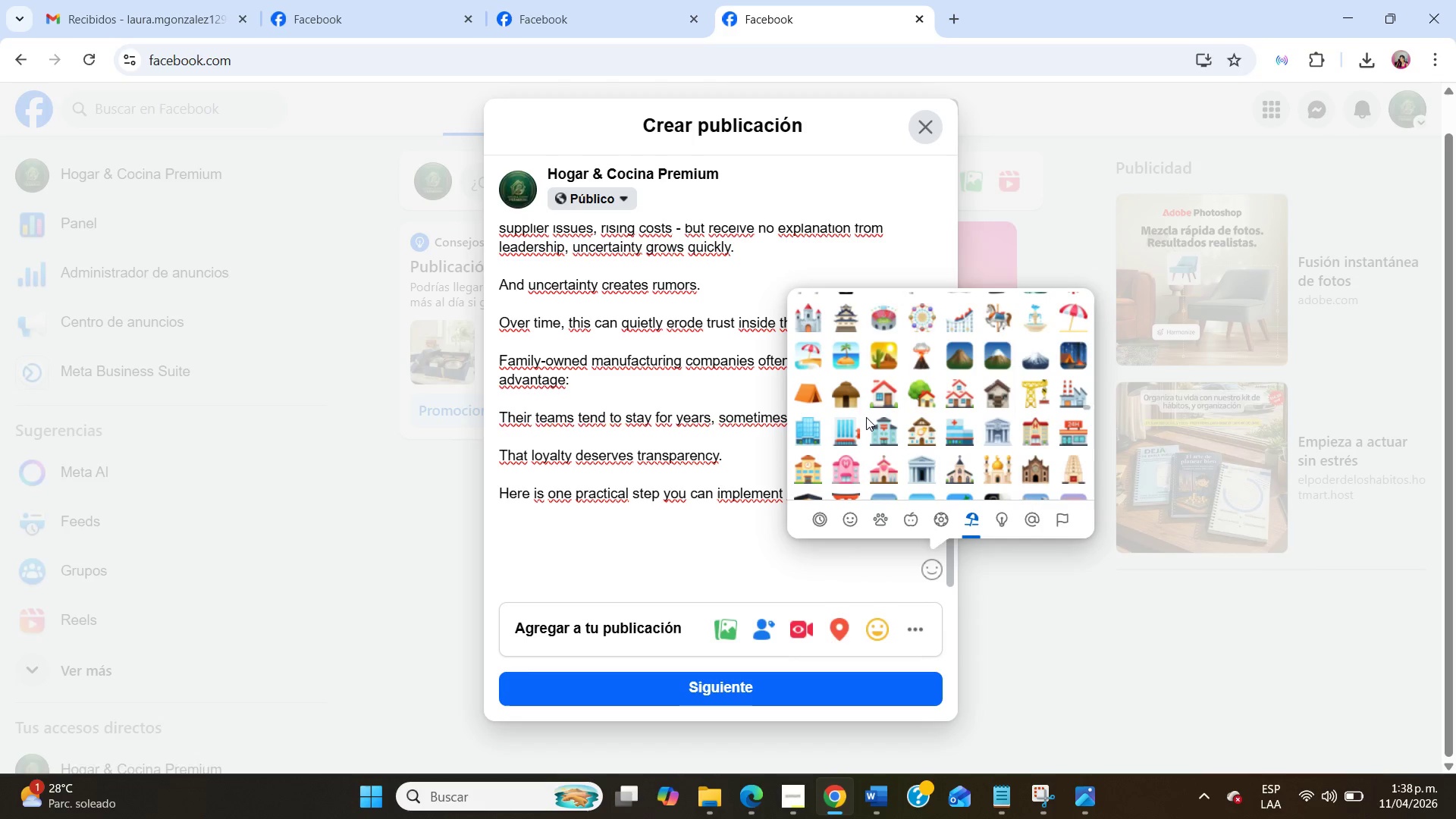 
scroll: coordinate [866, 417], scroll_direction: up, amount: 2.0
 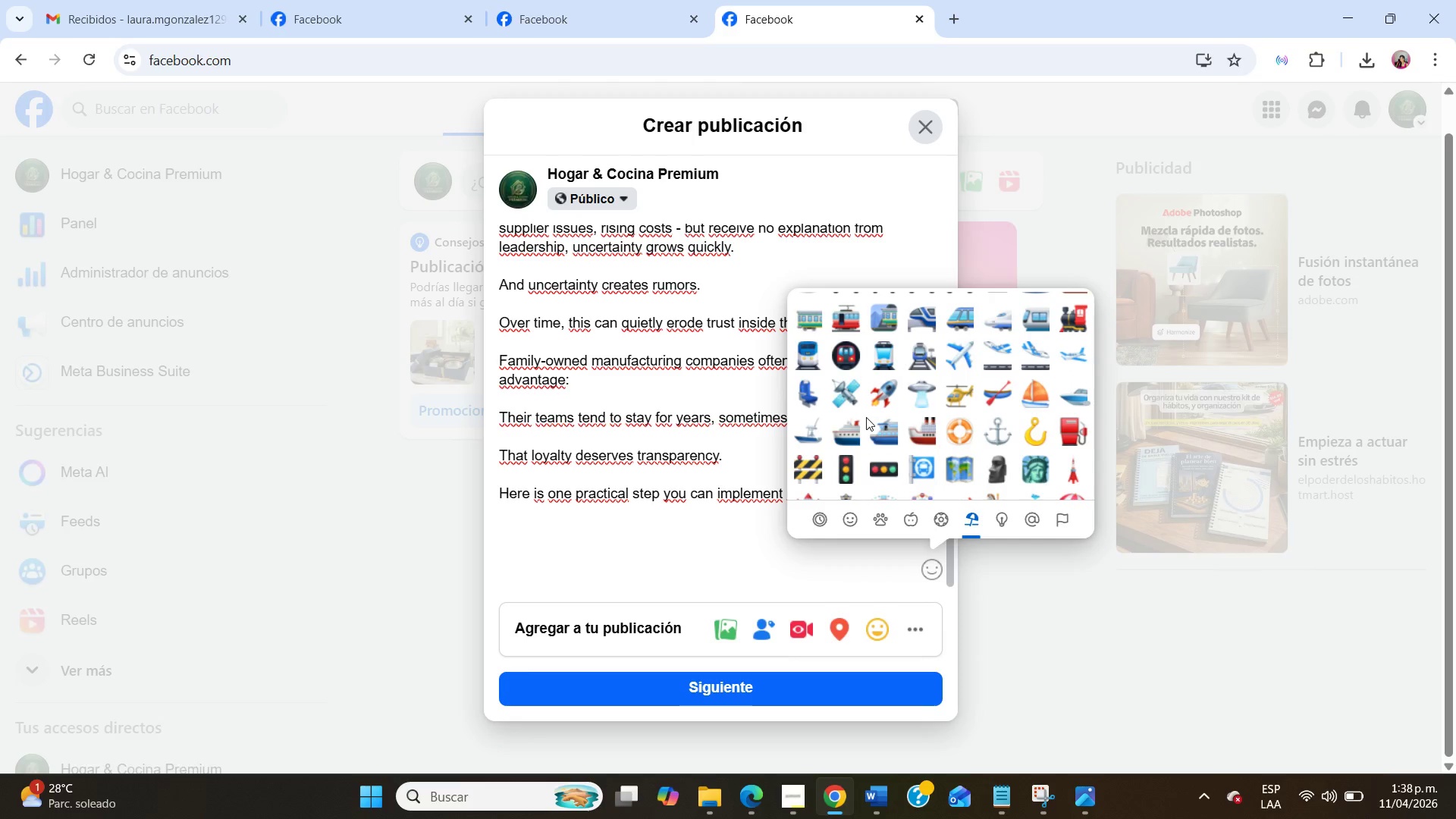 
scroll: coordinate [866, 417], scroll_direction: down, amount: 7.0
 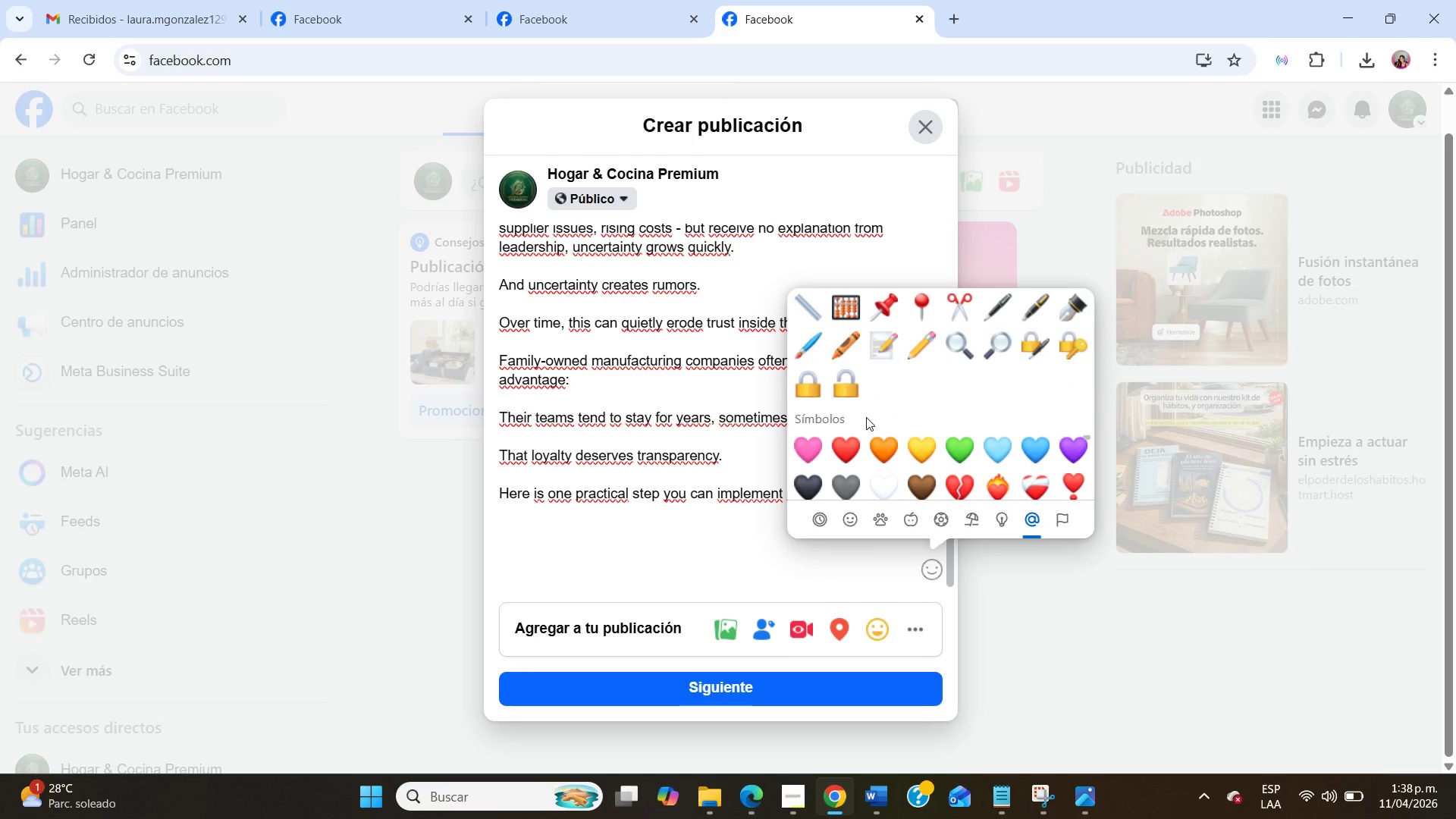 
scroll: coordinate [864, 417], scroll_direction: up, amount: 18.0
 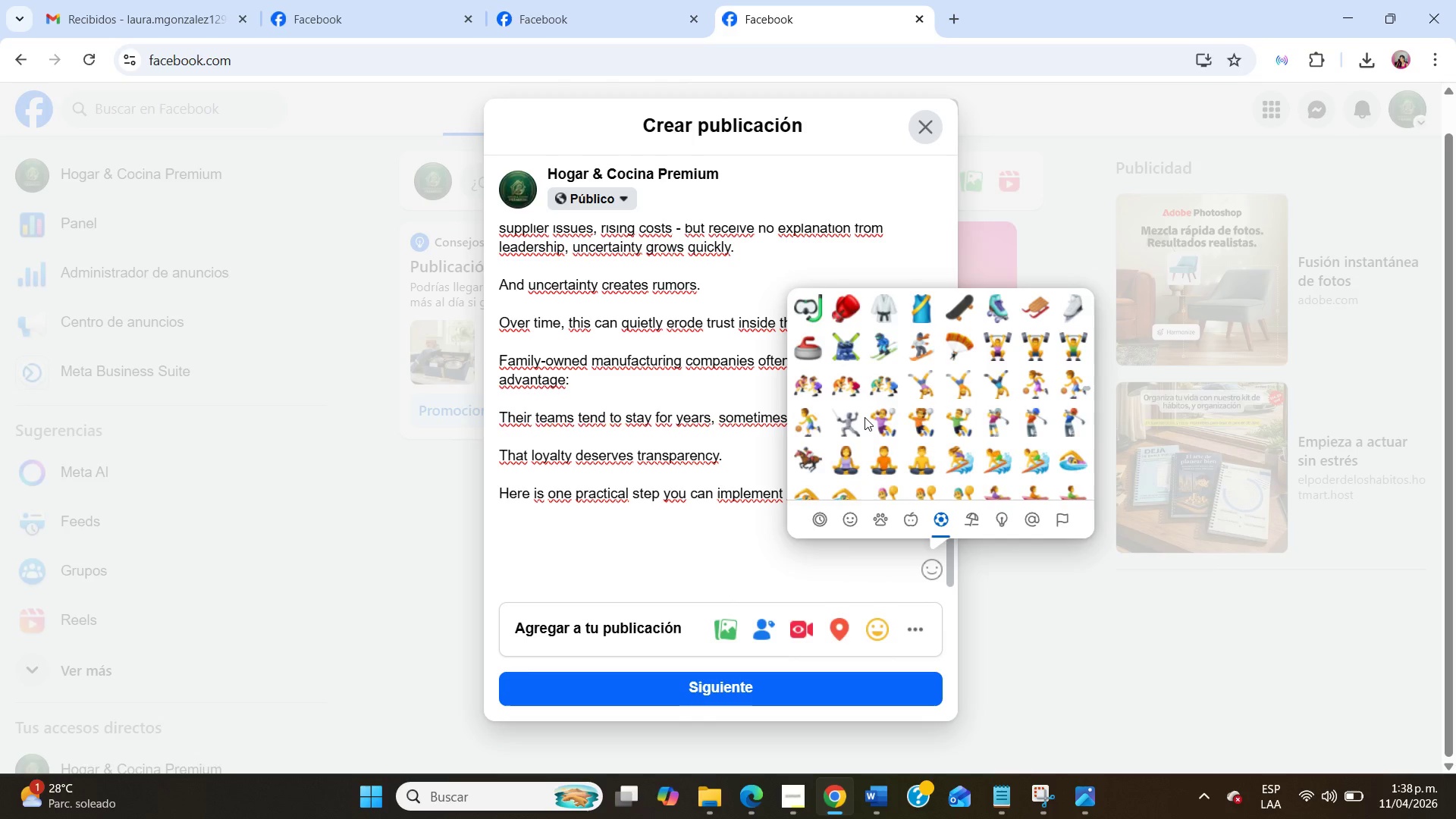 
scroll: coordinate [864, 417], scroll_direction: up, amount: 3.0
 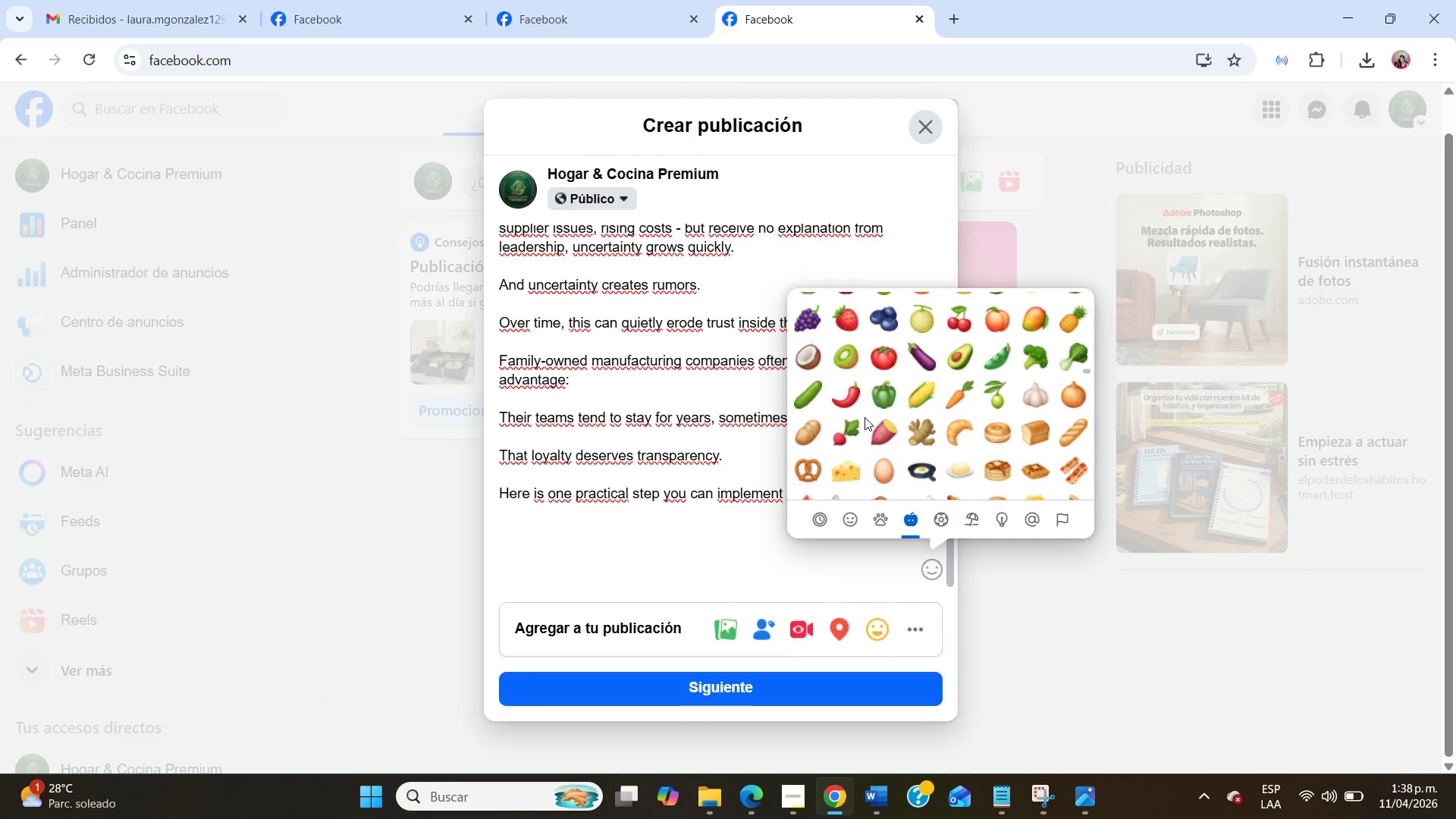 
scroll: coordinate [867, 438], scroll_direction: down, amount: 15.0
 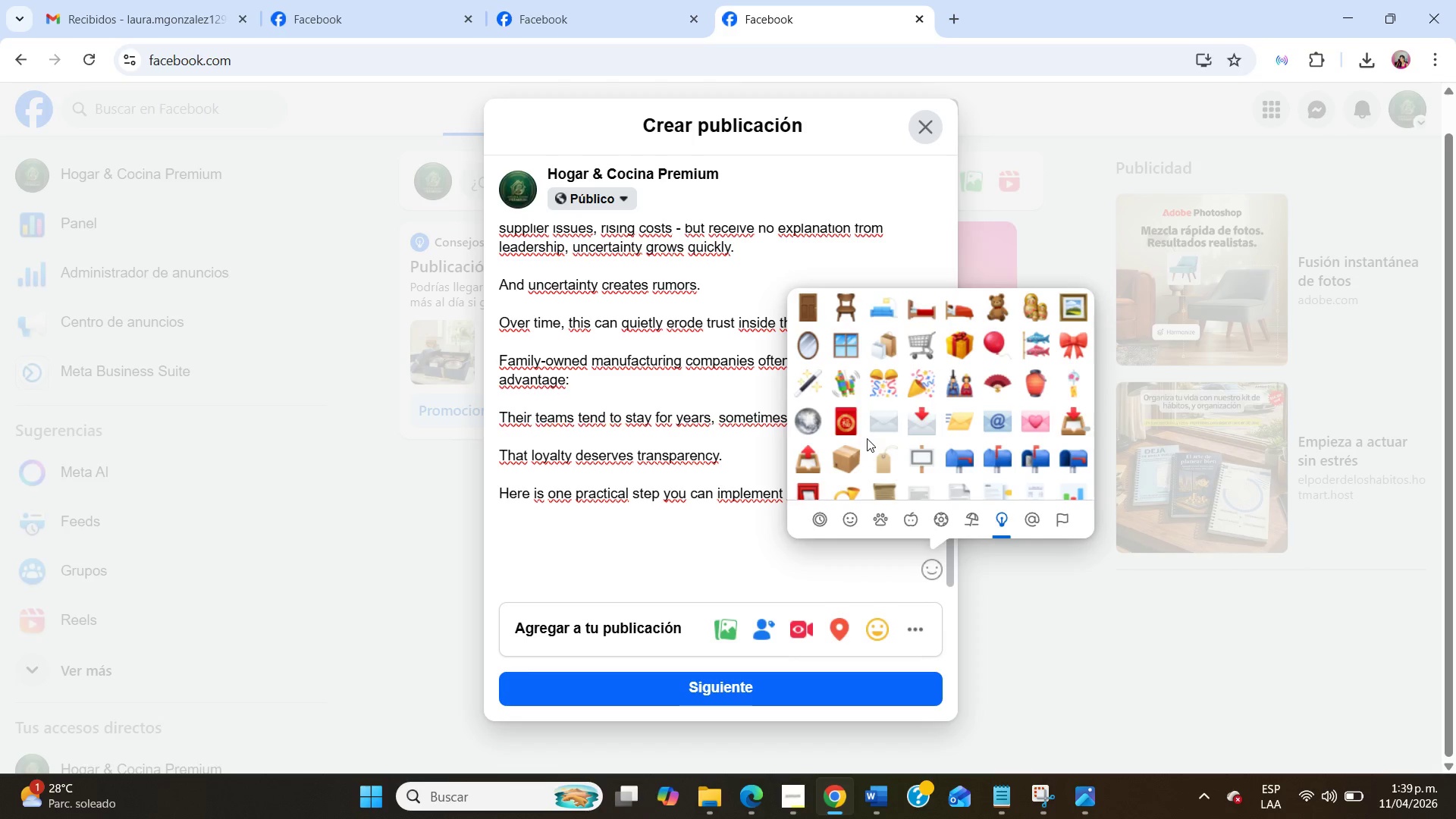 
scroll: coordinate [867, 438], scroll_direction: down, amount: 1.0
 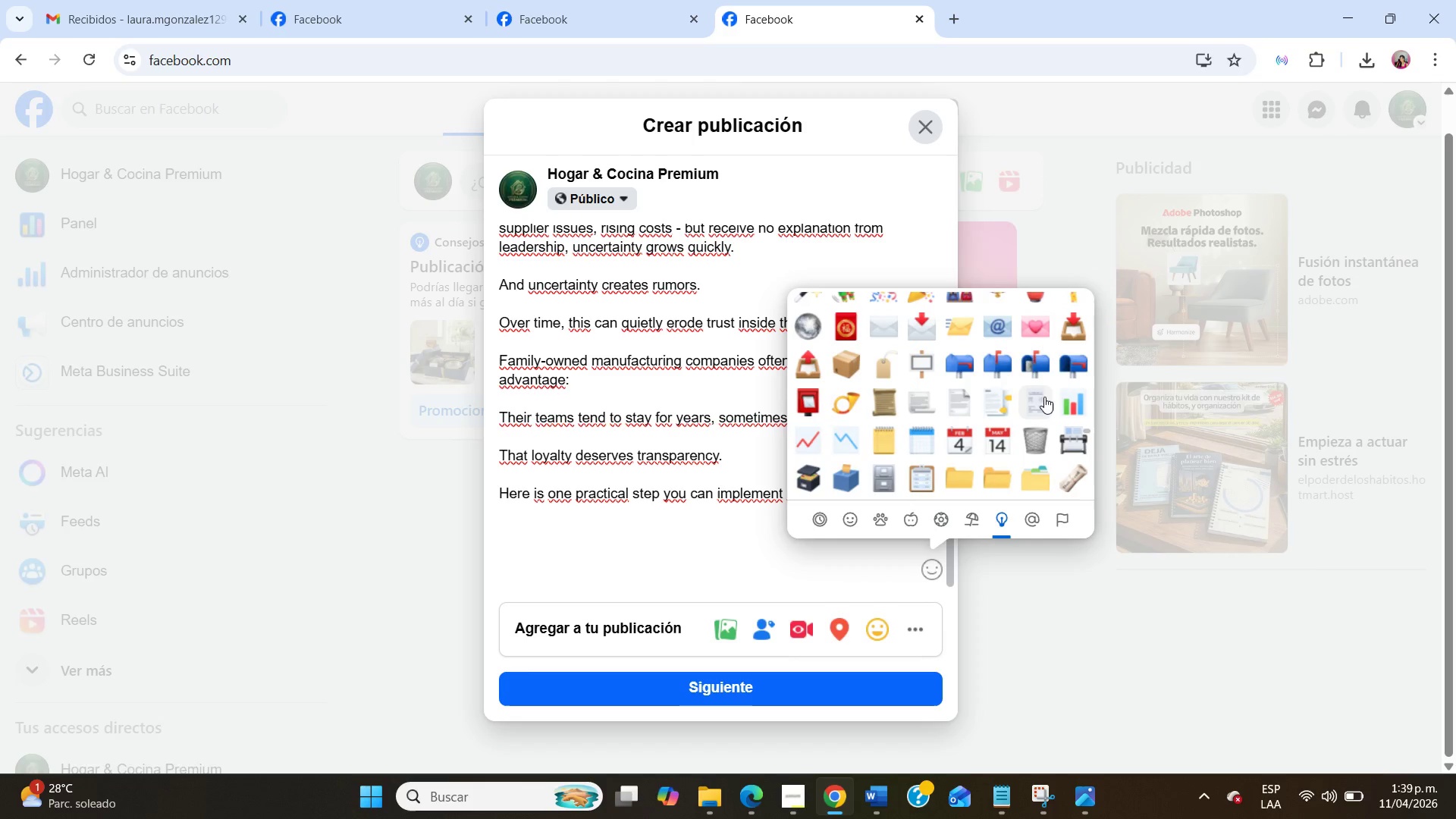 
left_click([1065, 397])
 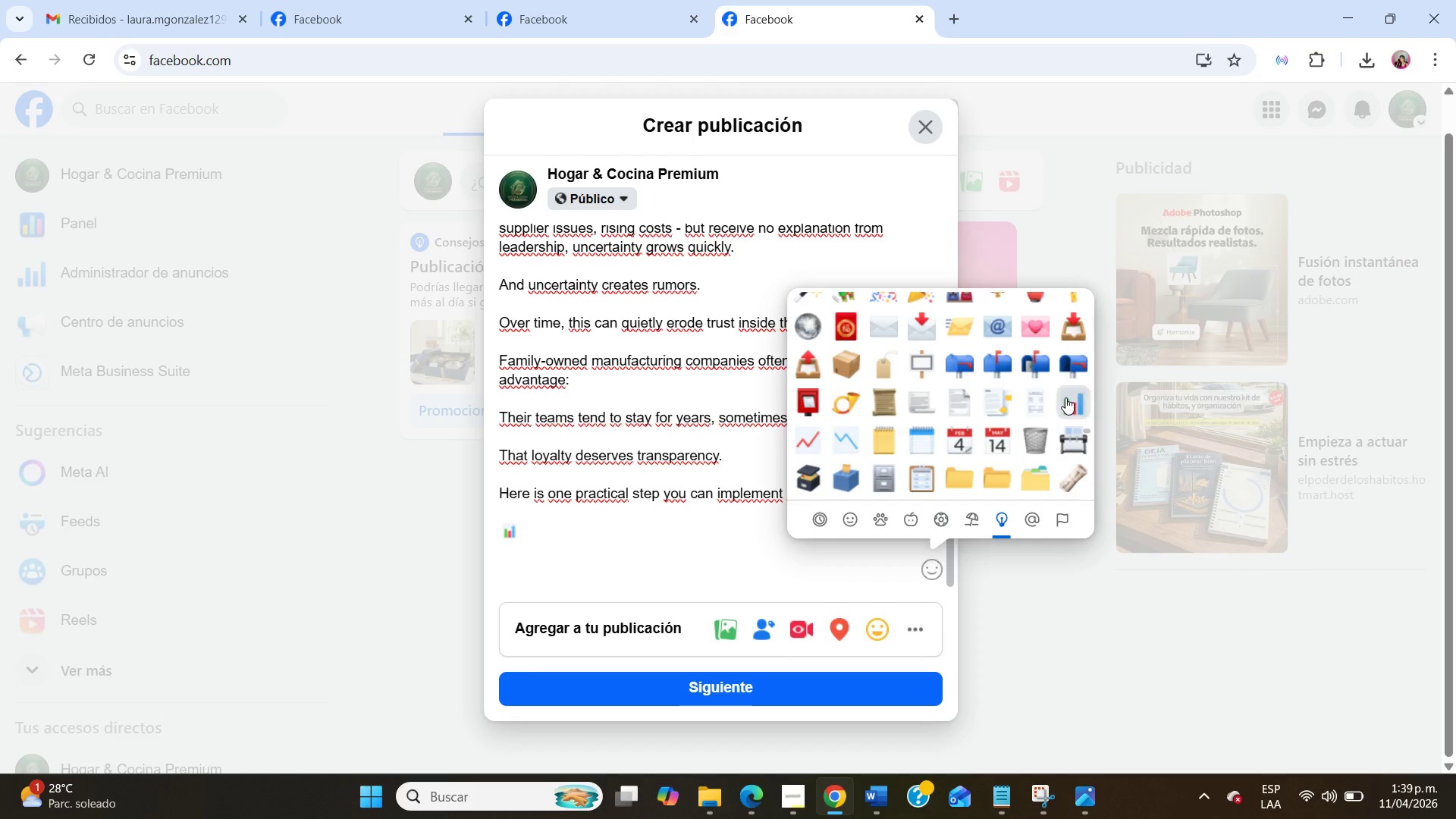 
left_click([1065, 397])
 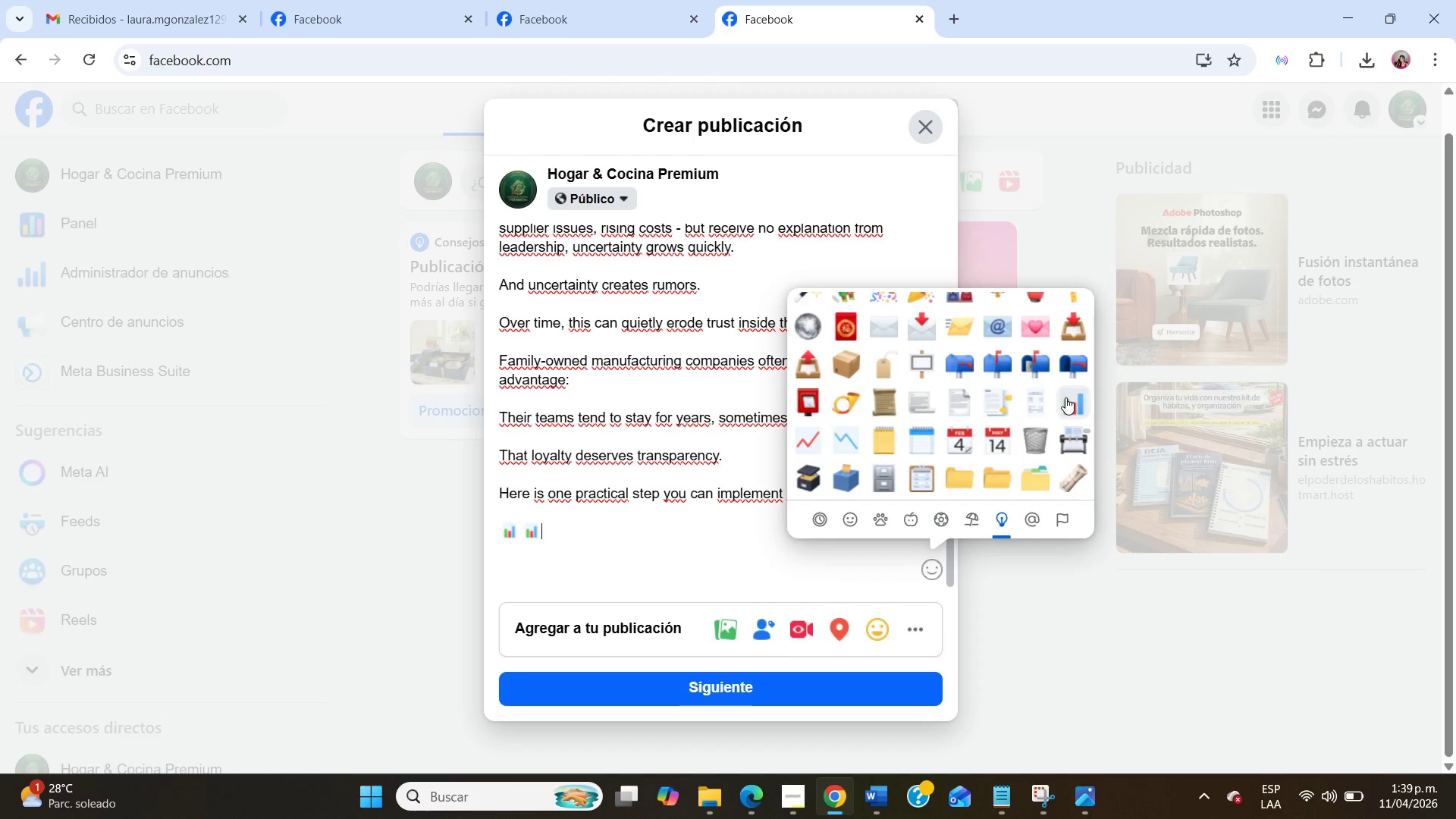 
left_click([1065, 397])
 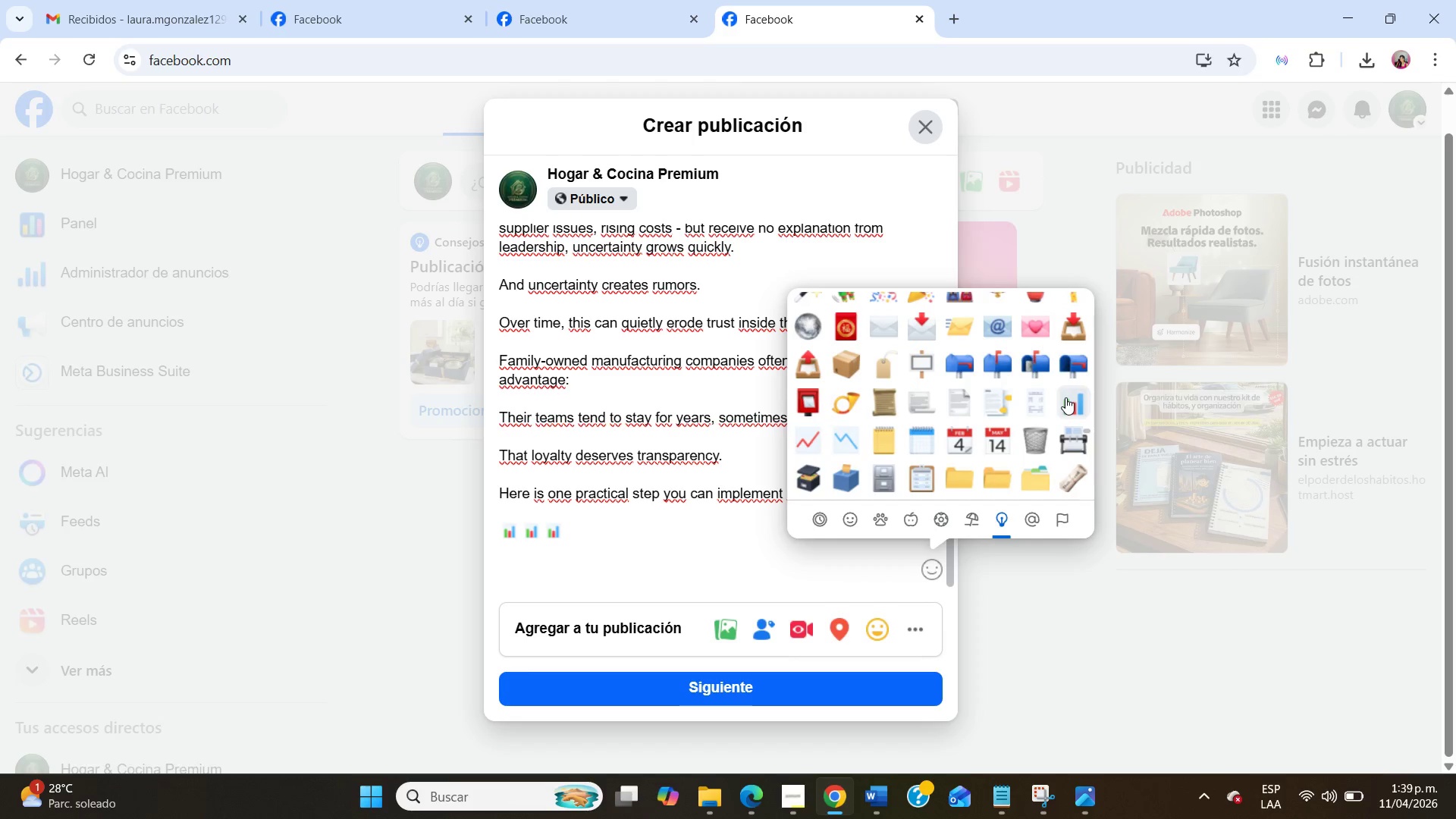 
left_click([1065, 397])
 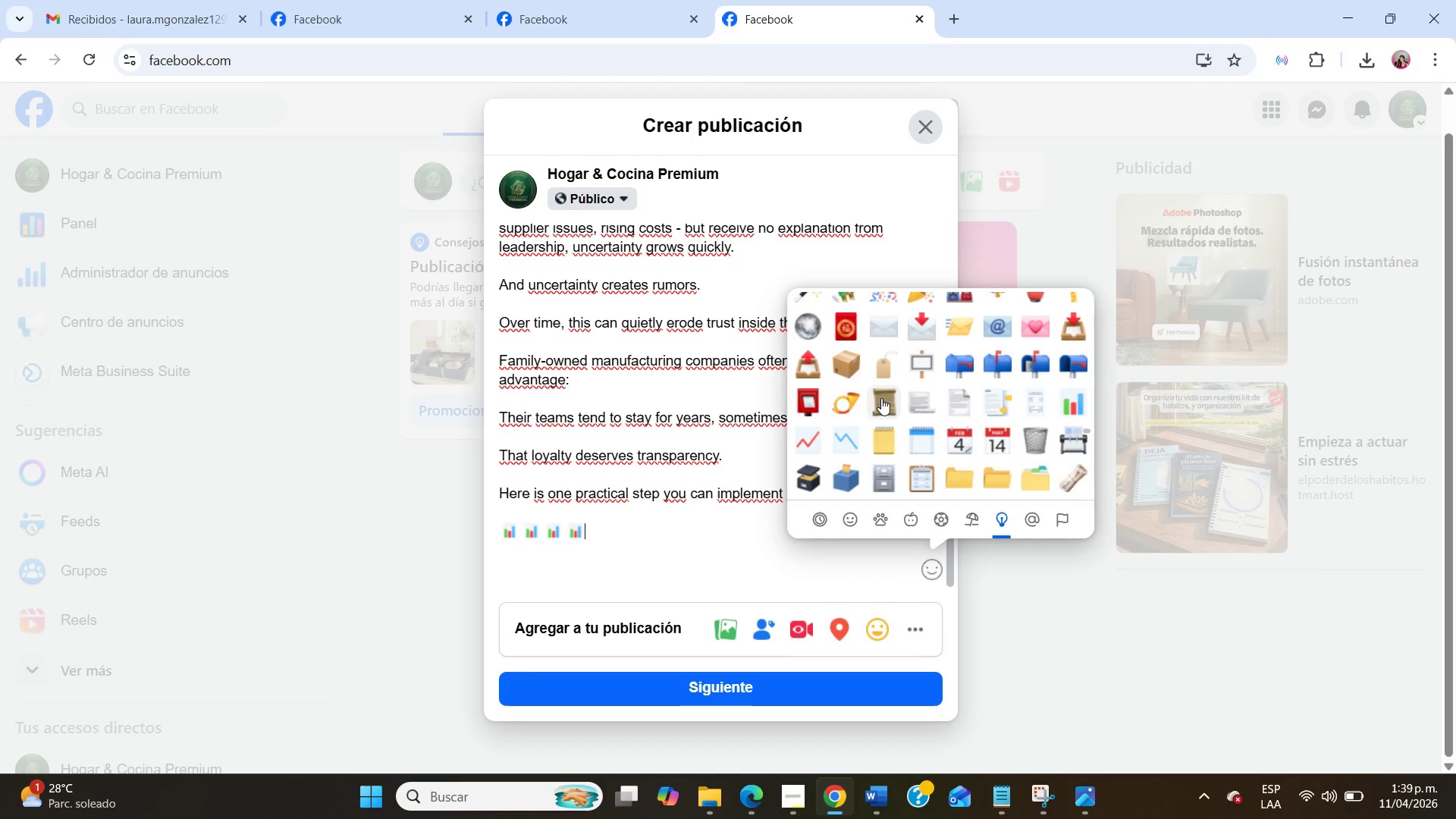 
scroll: coordinate [881, 398], scroll_direction: down, amount: 1.0
 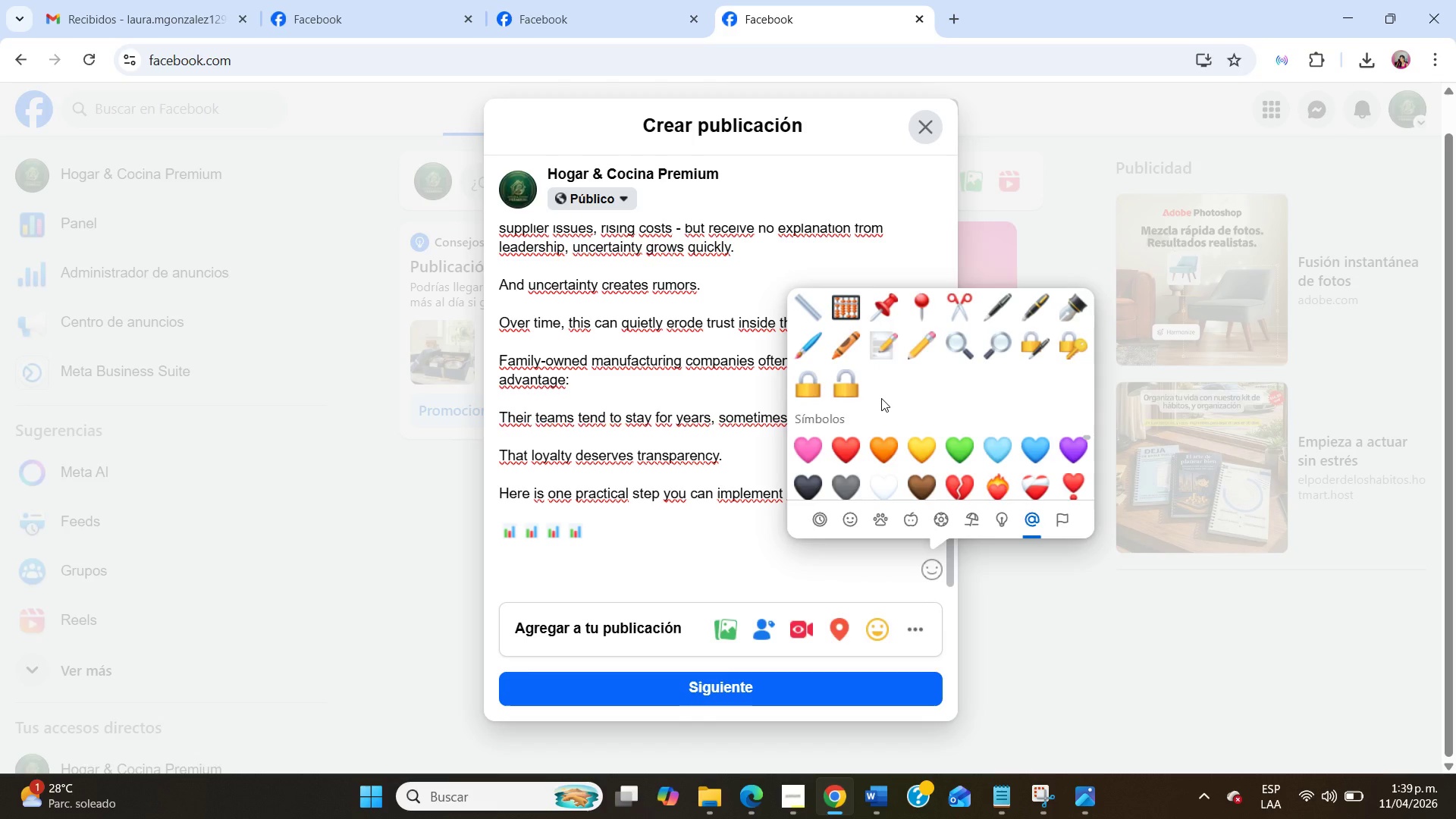 
scroll: coordinate [854, 388], scroll_direction: up, amount: 3.0
 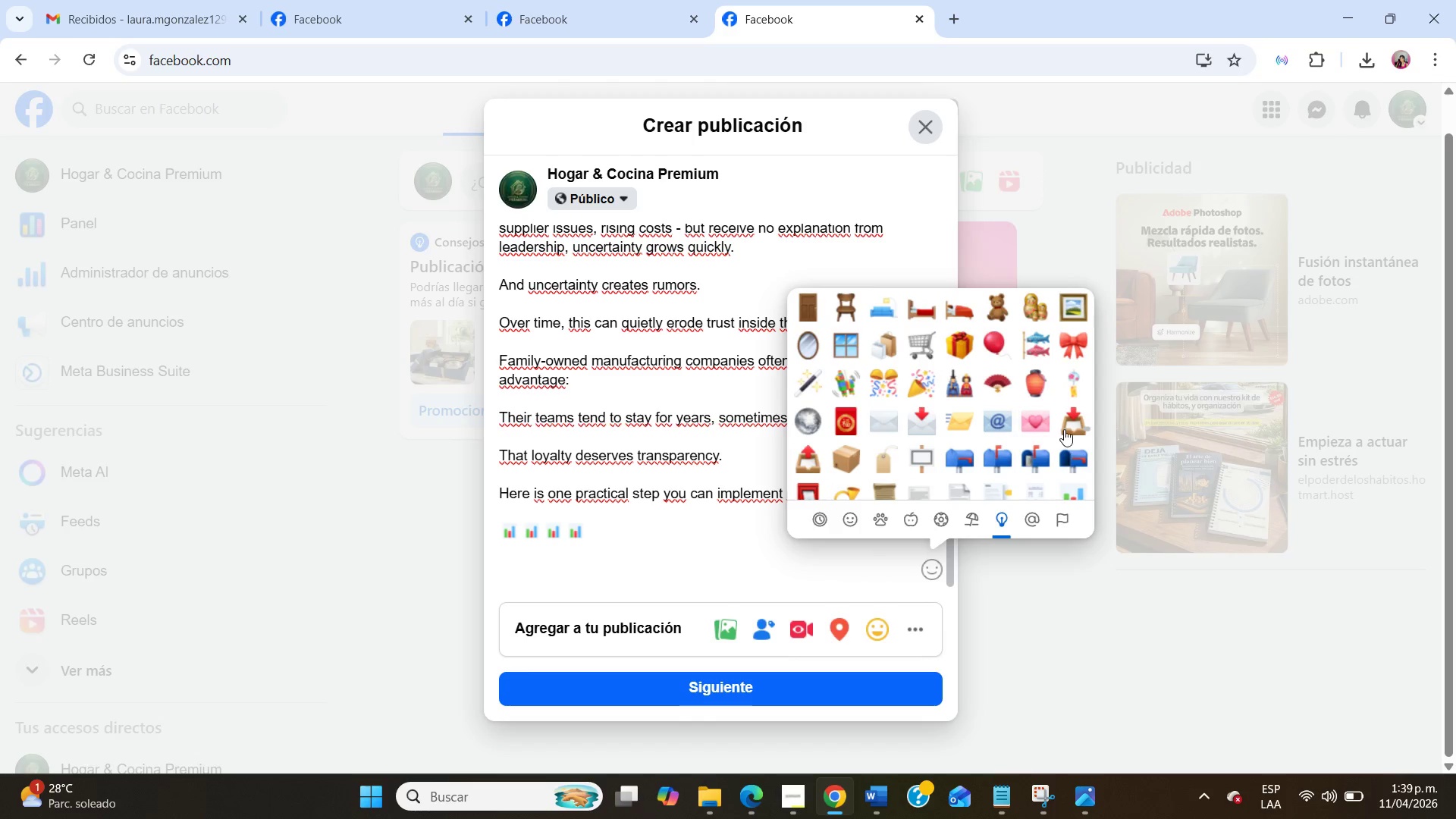 
left_click([1068, 427])
 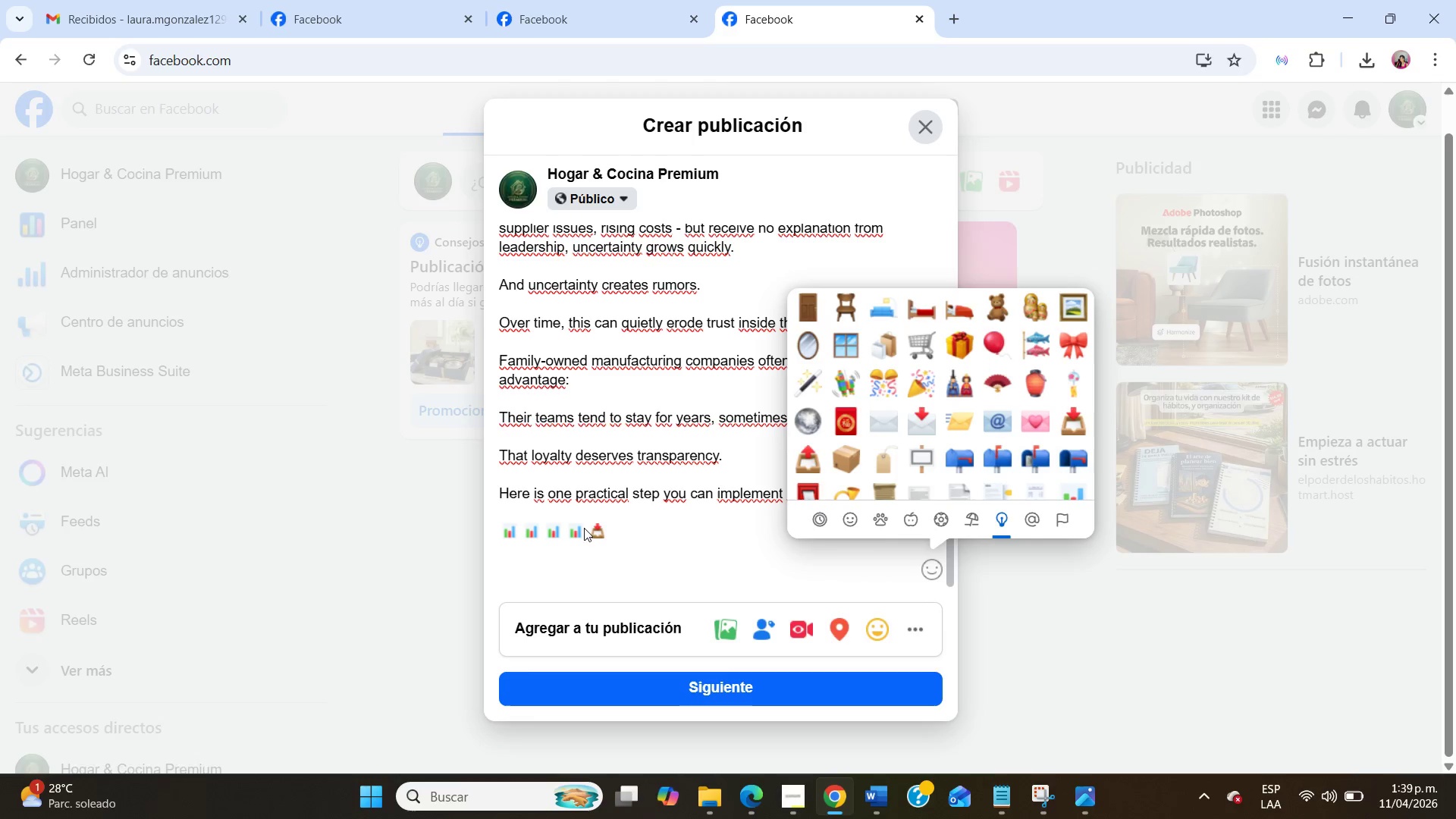 
left_click([590, 526])
 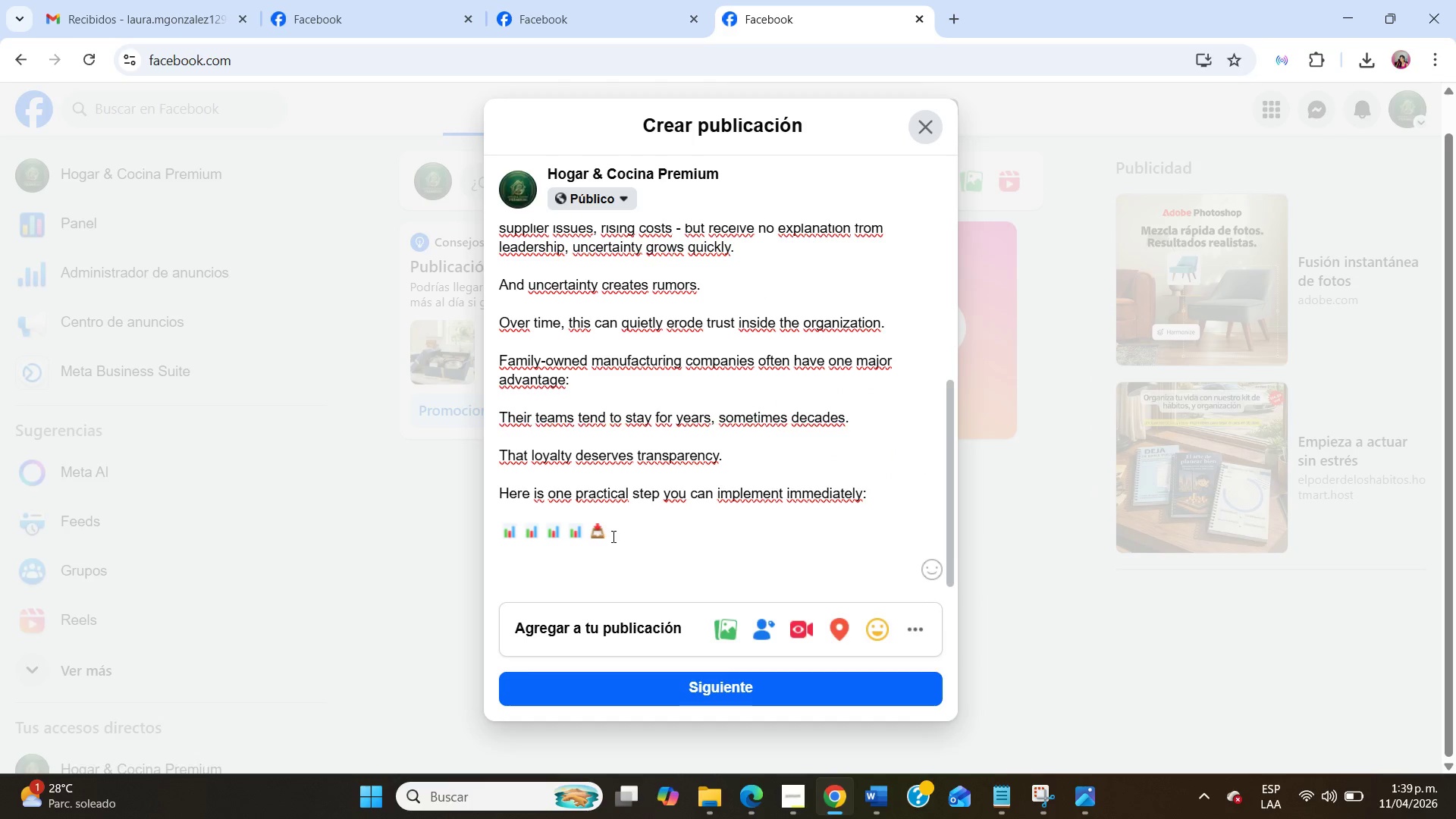 
left_click_drag(start_coordinate=[613, 536], to_coordinate=[593, 532])
 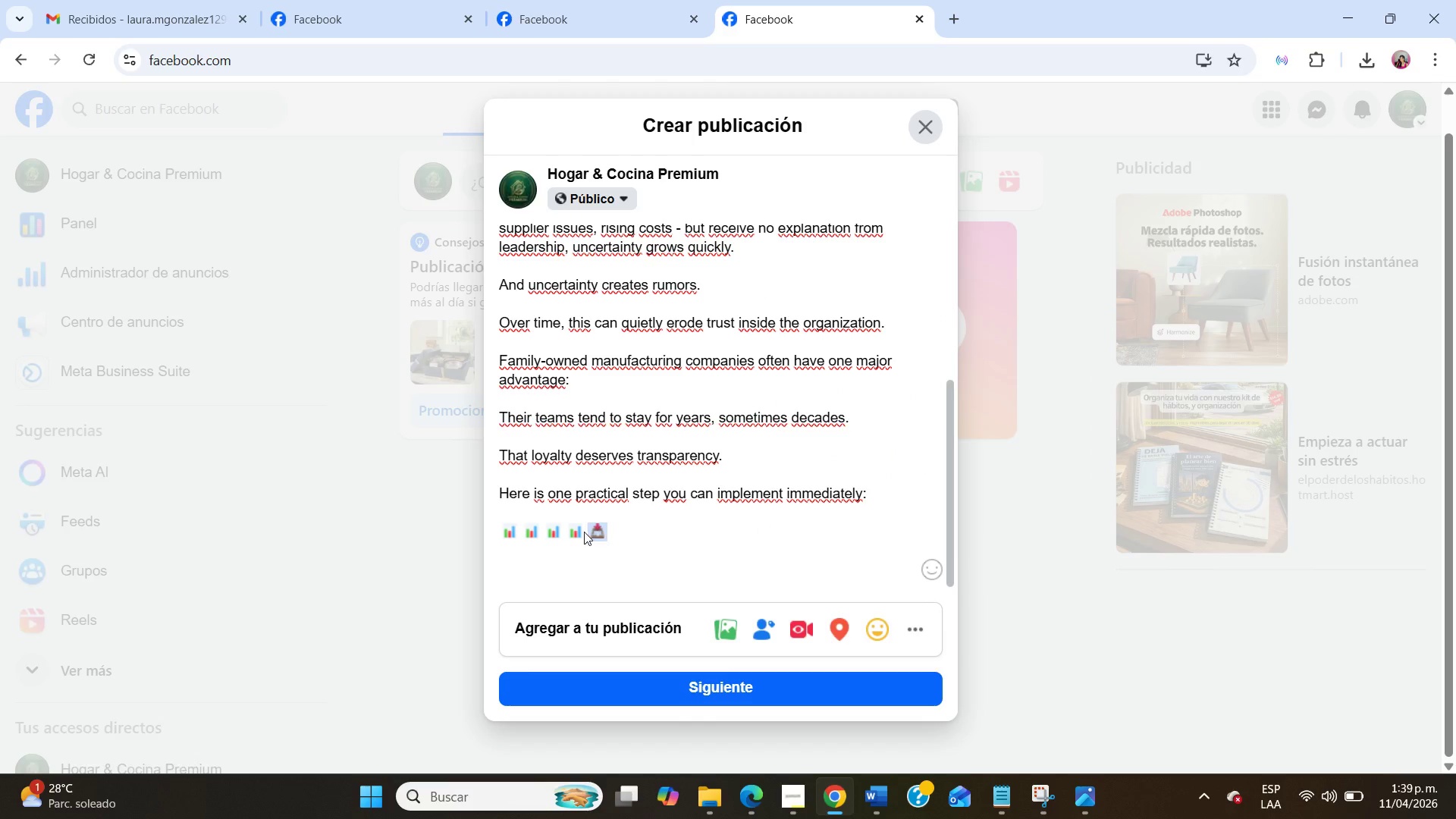 
key(Control+X)
 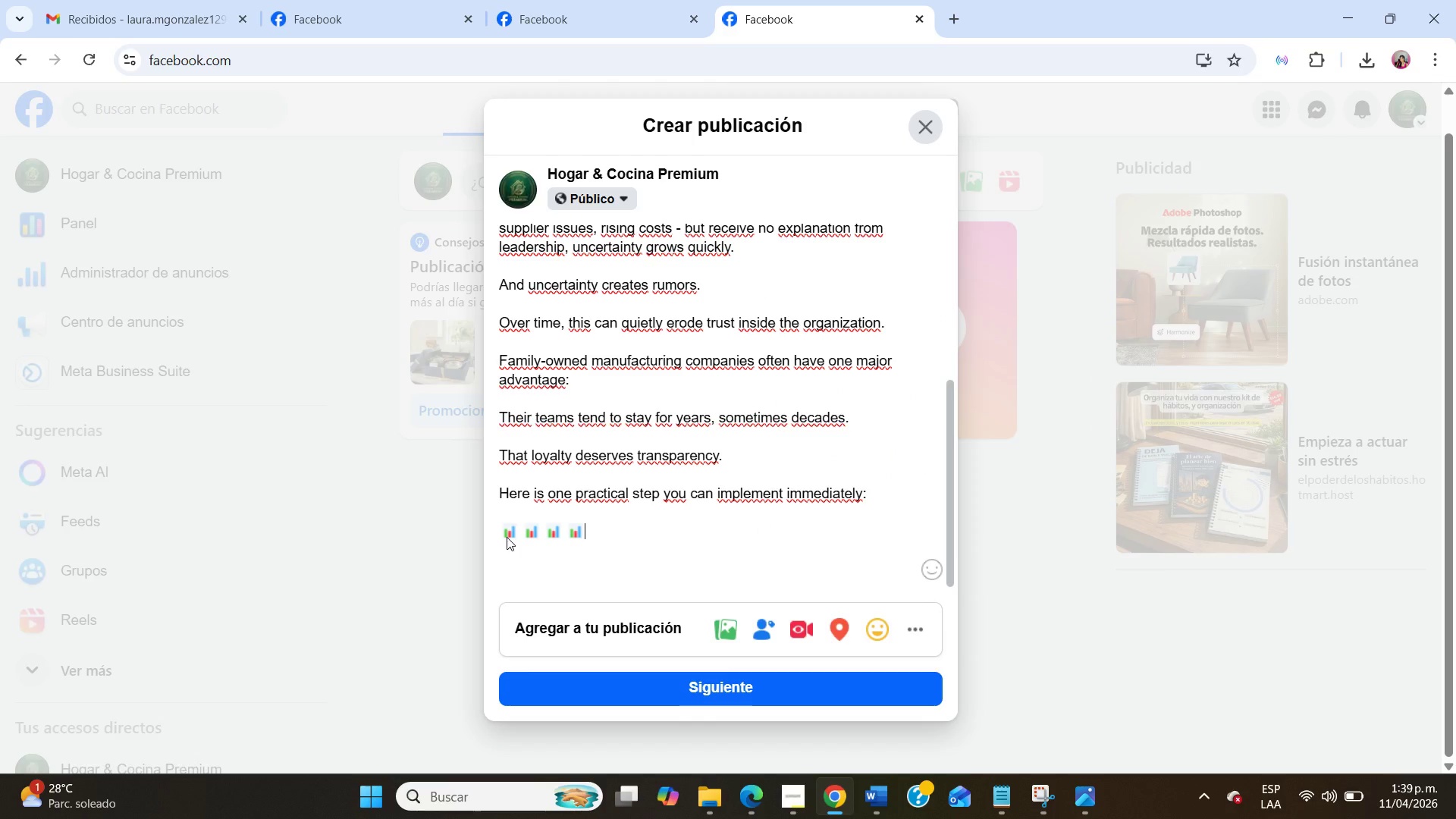 
left_click([506, 537])
 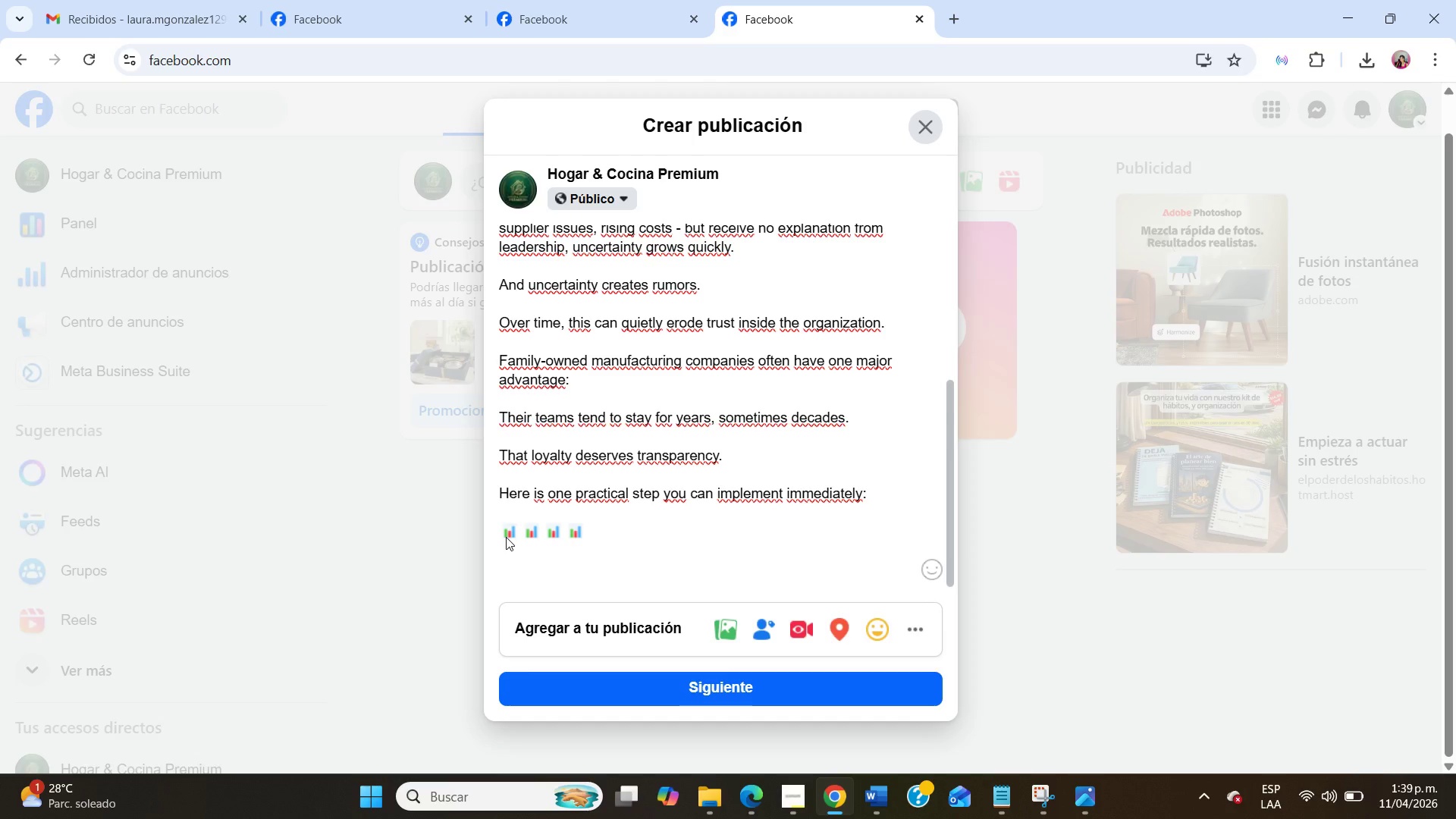 
wait(11.44)
 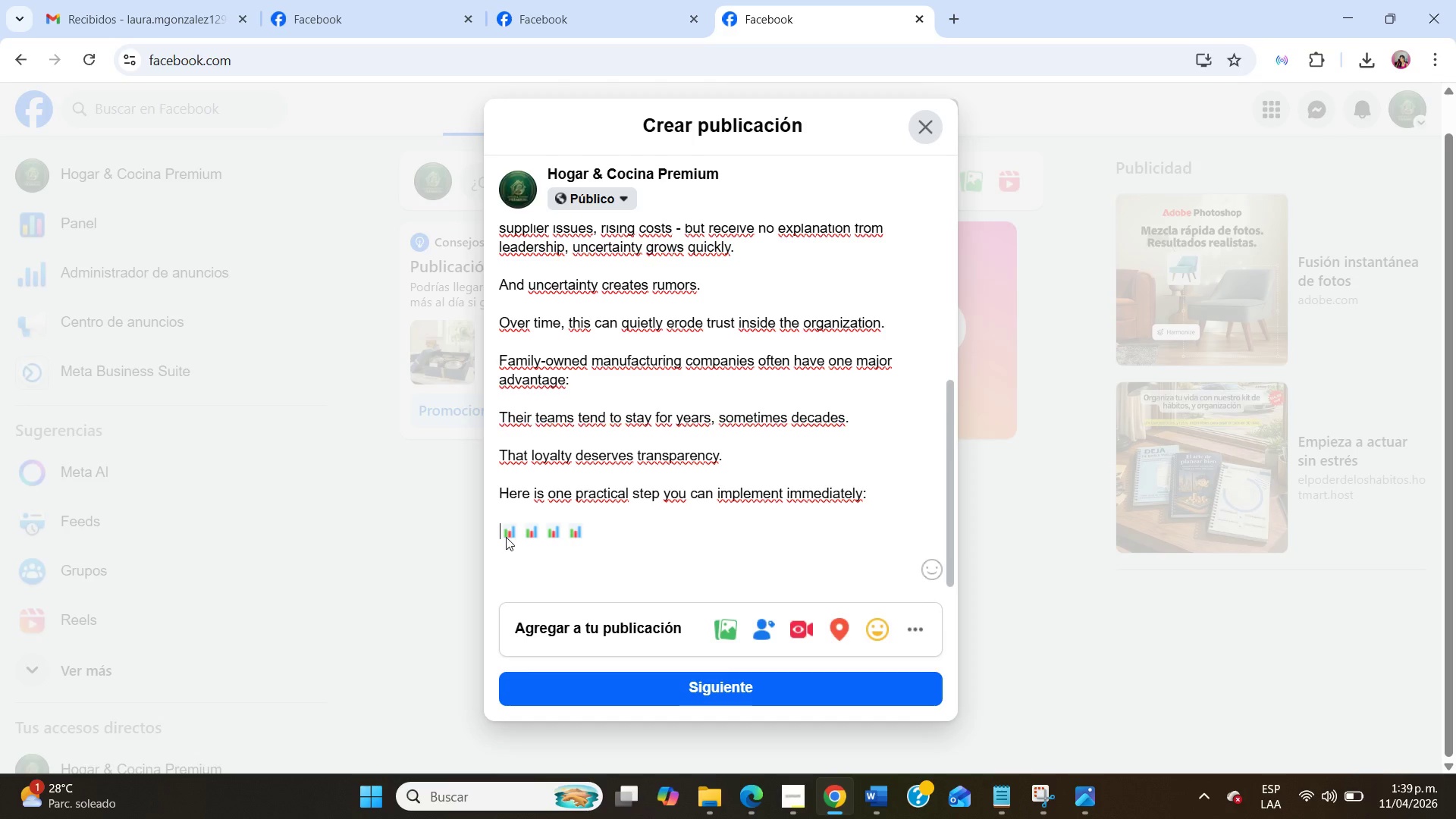 
key(Control+V)
 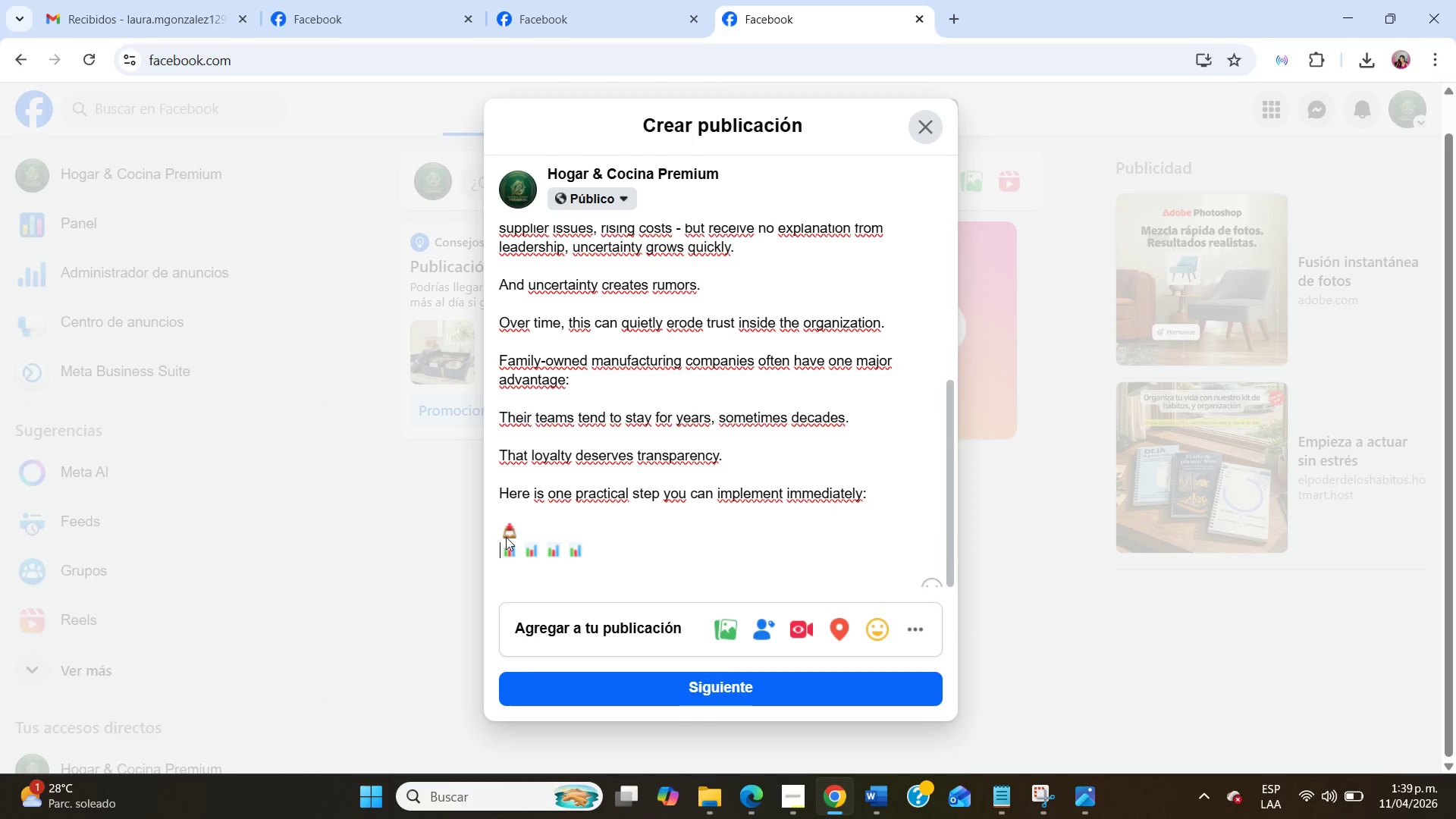 
key(NumpadEnter)
 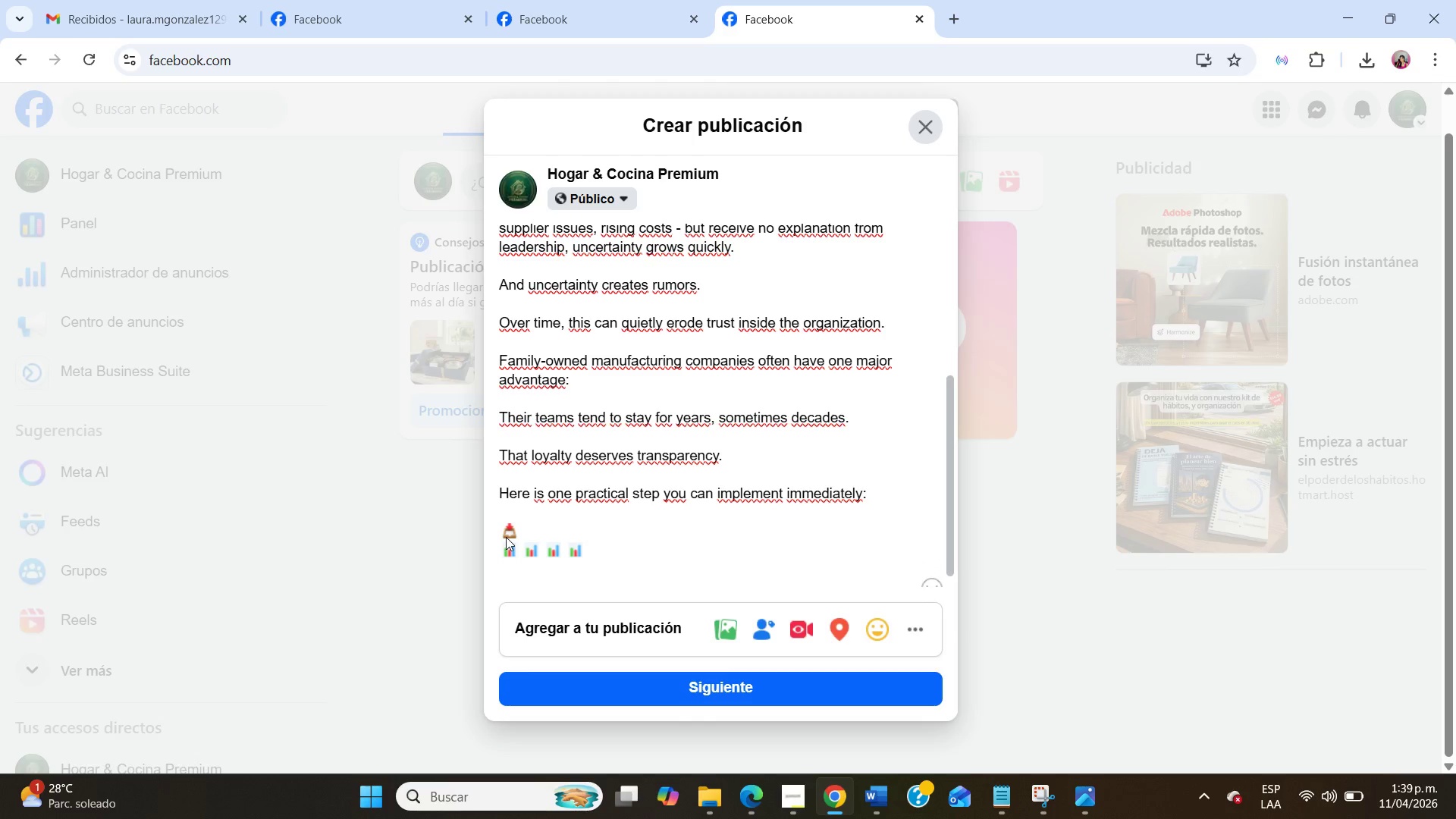 
key(NumpadEnter)
 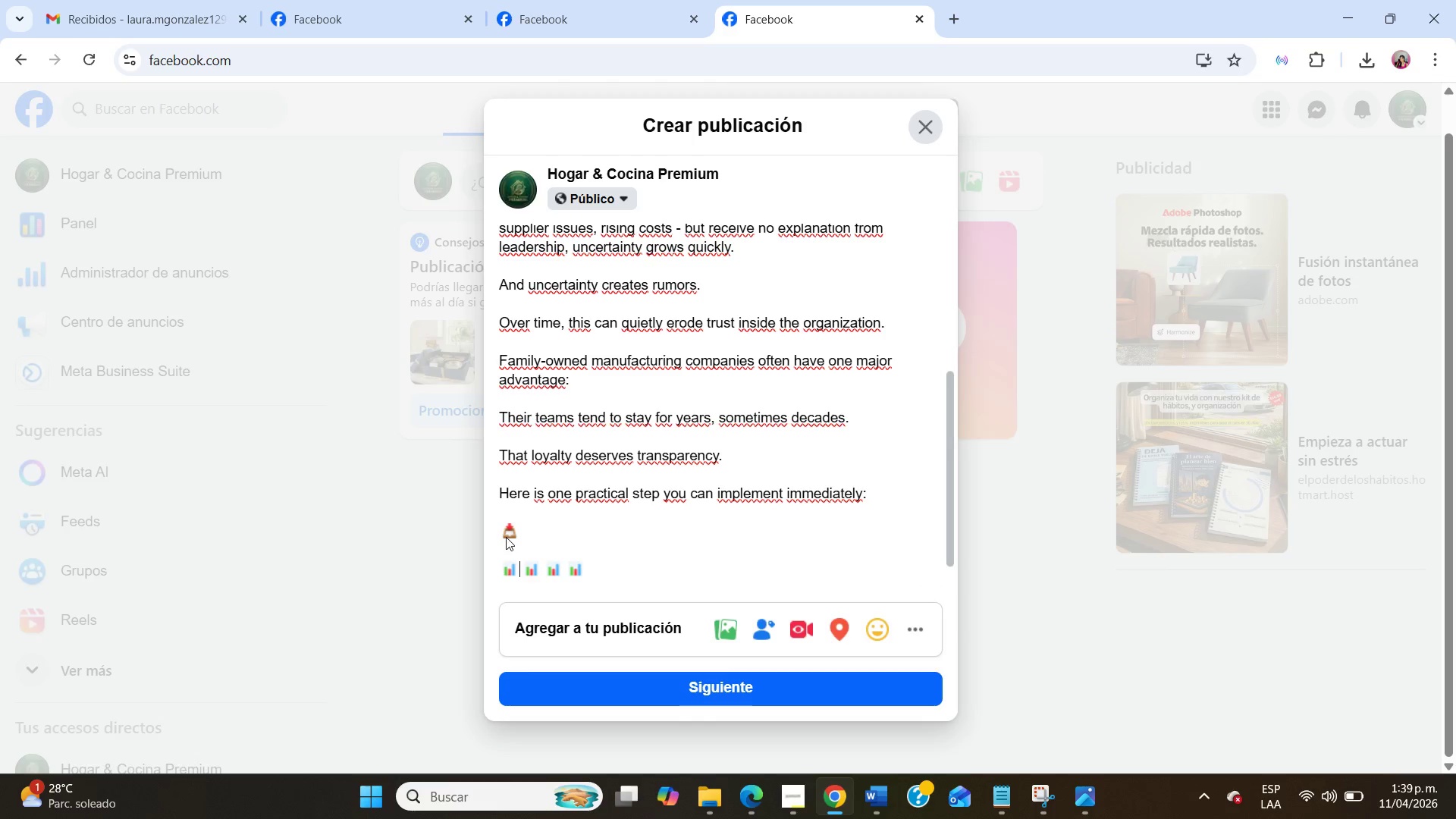 
key(ArrowRight)
 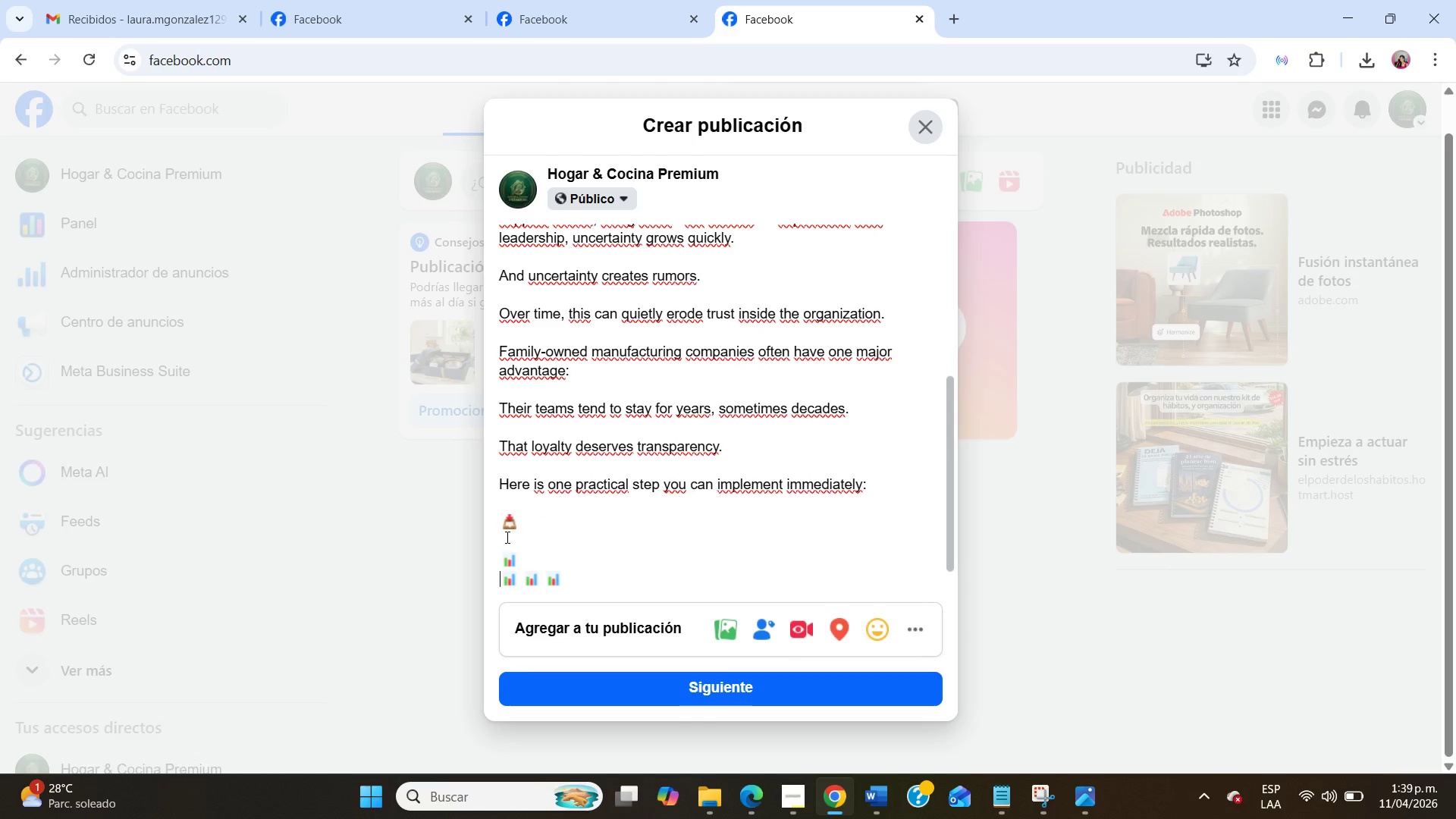 
key(NumpadEnter)
 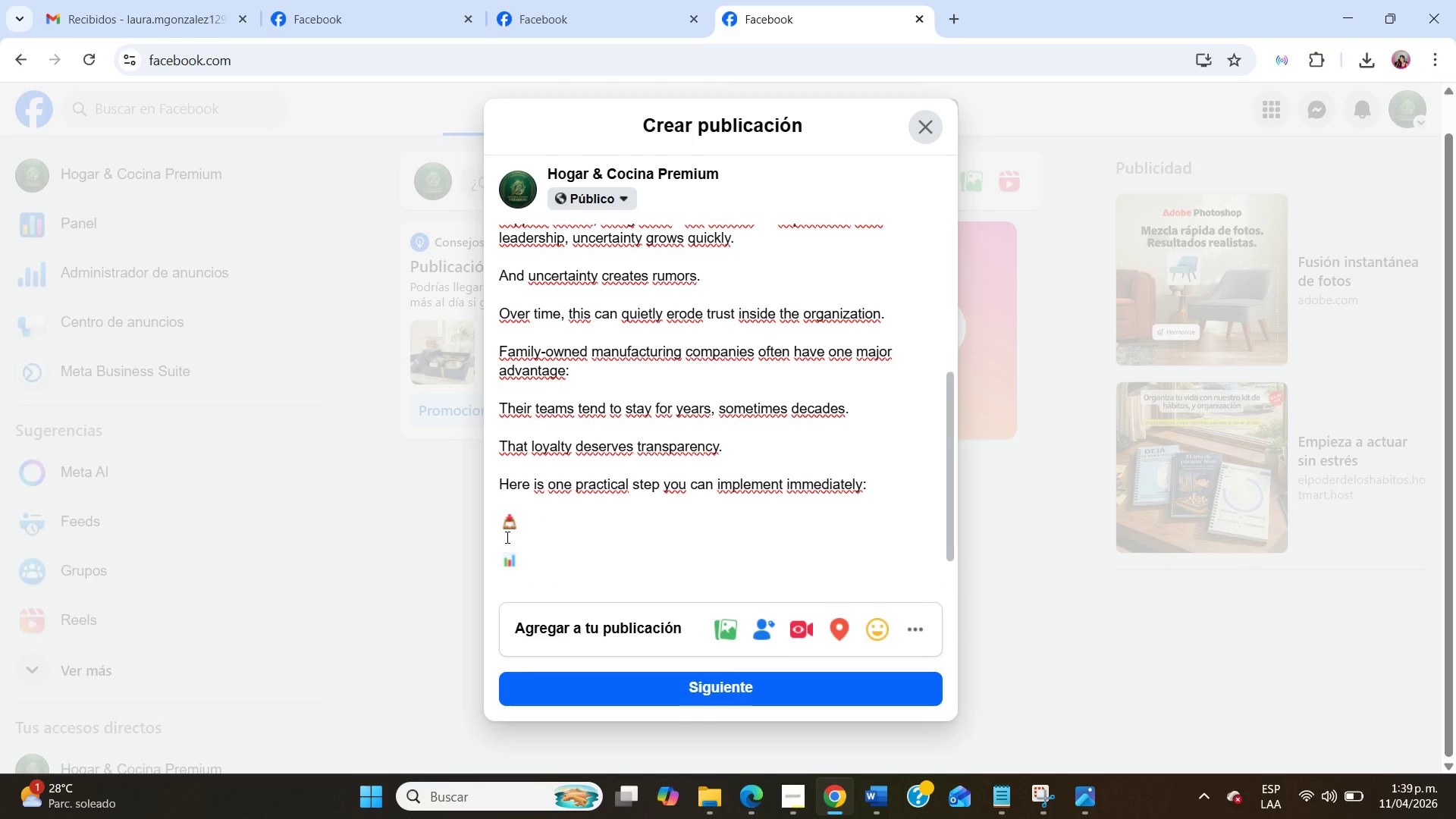 
key(NumpadEnter)
 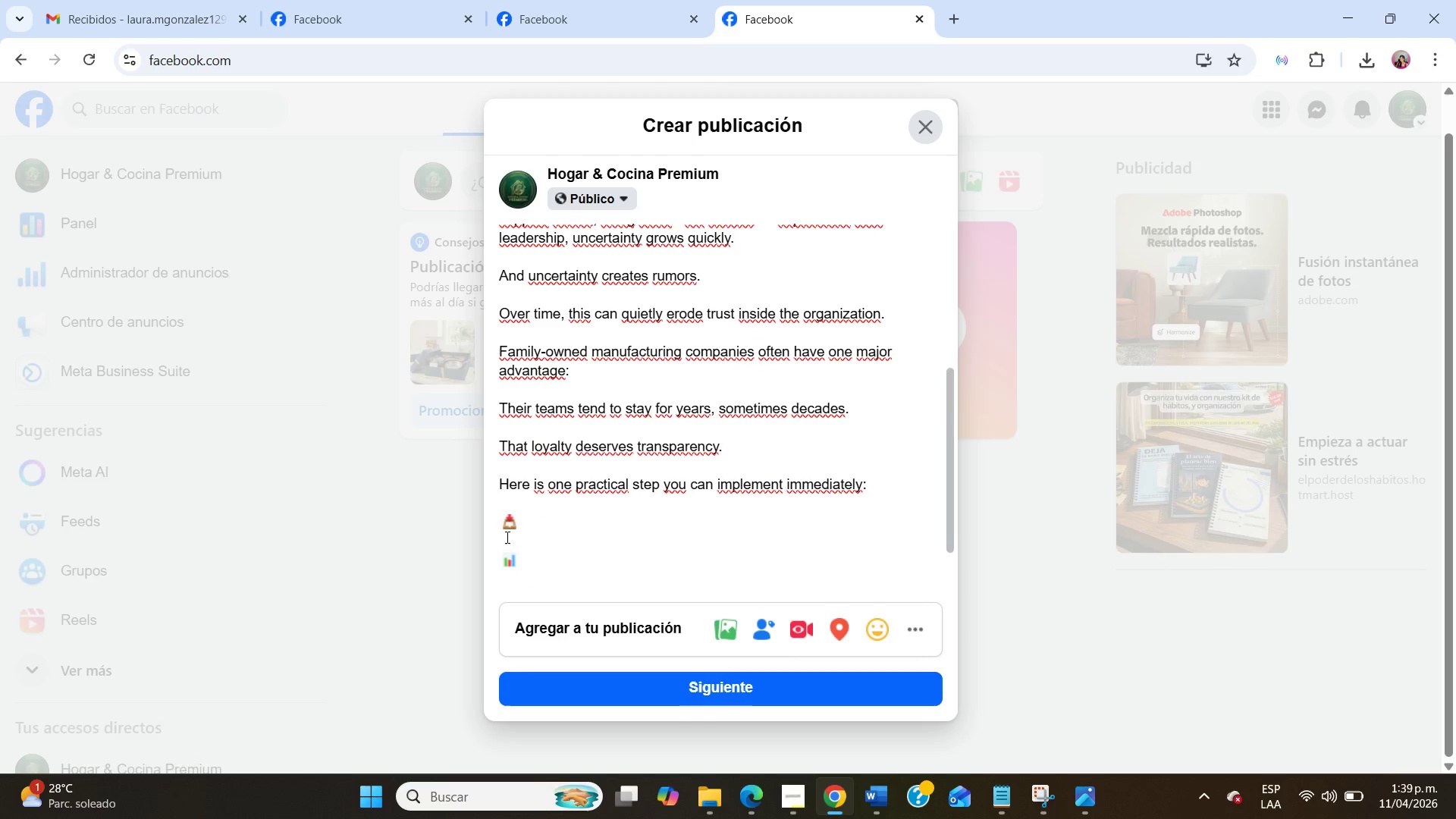 
scroll: coordinate [506, 538], scroll_direction: down, amount: 1.0
 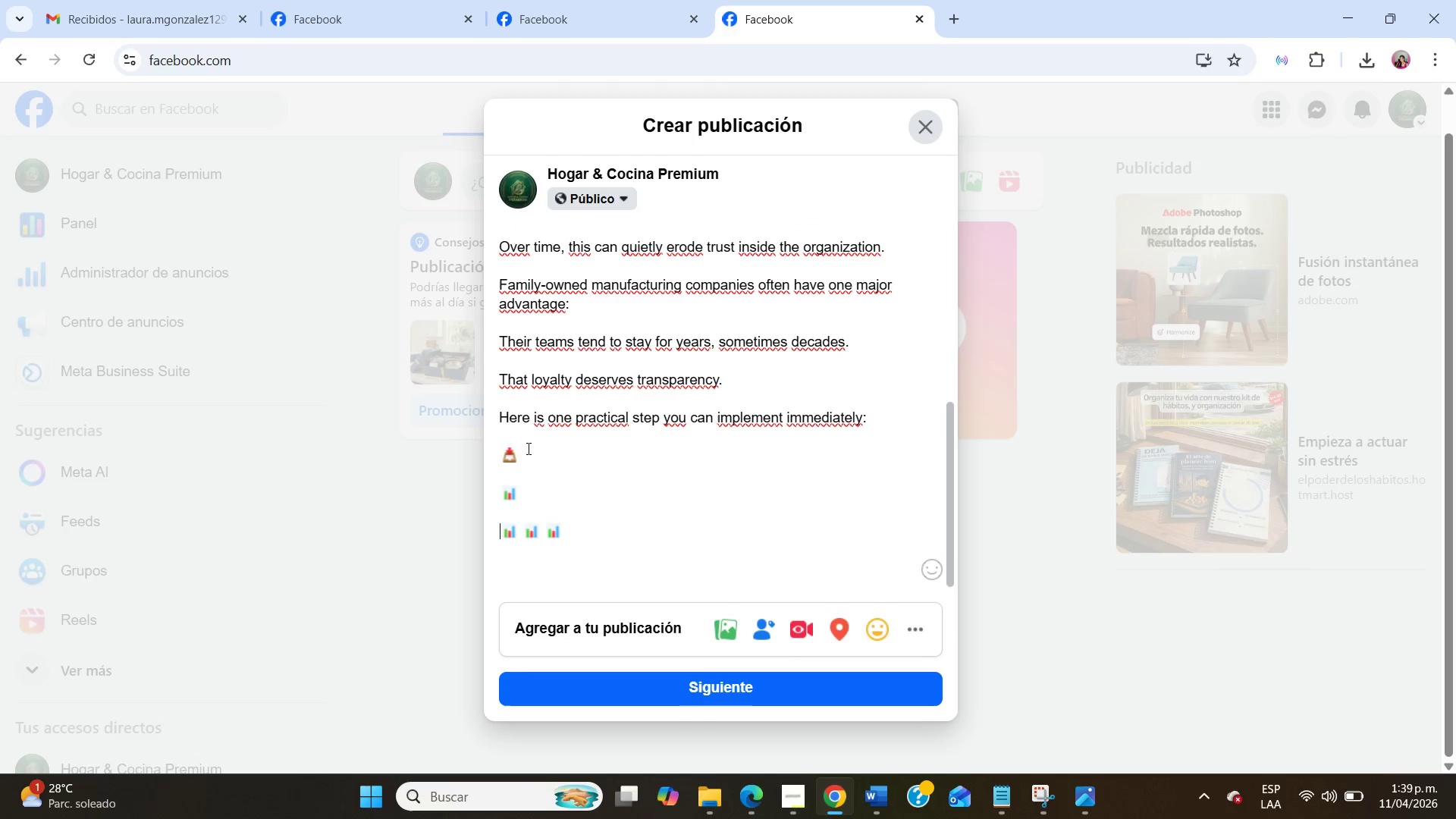 
left_click([527, 447])
 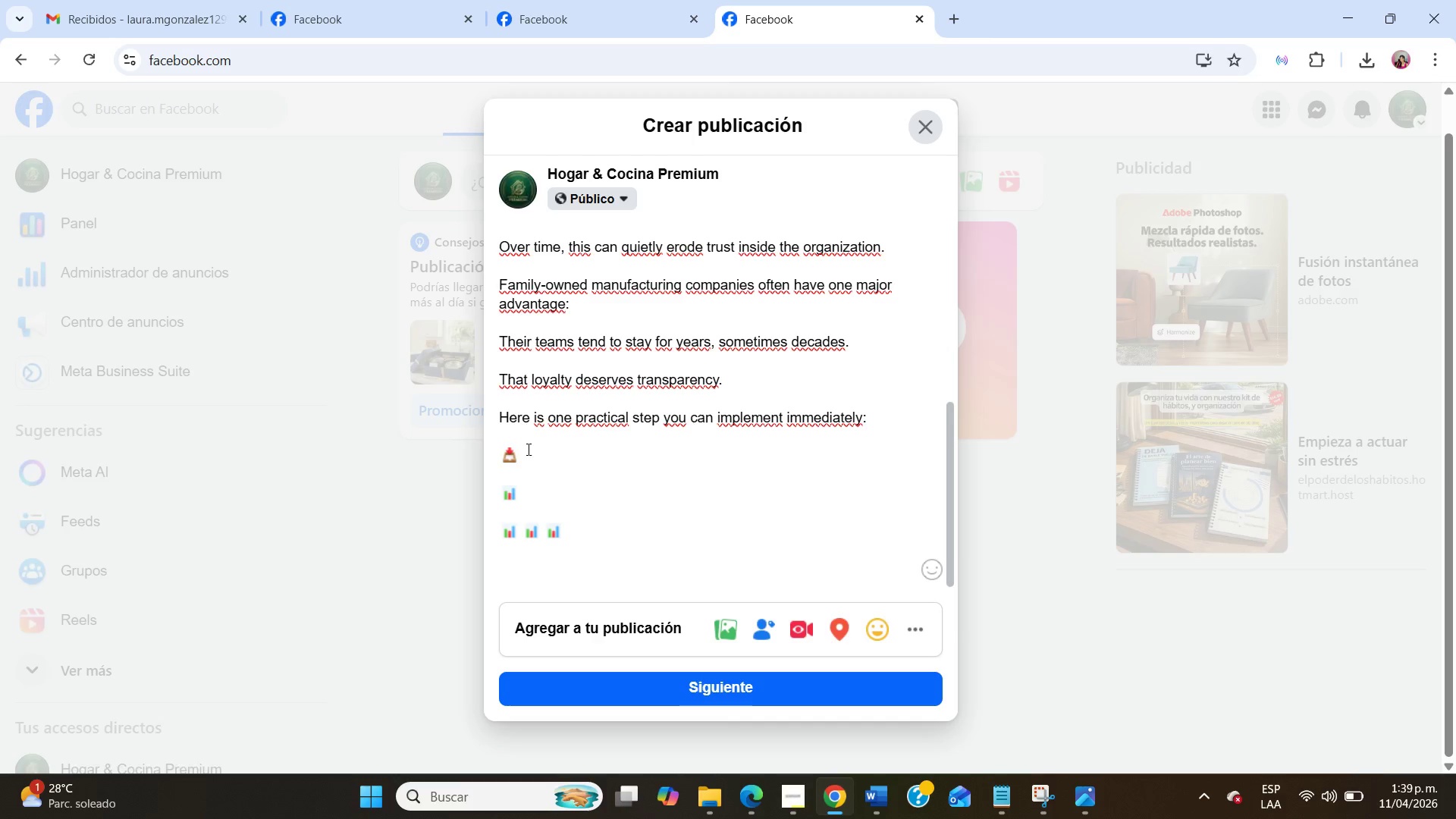 
key(Space)
 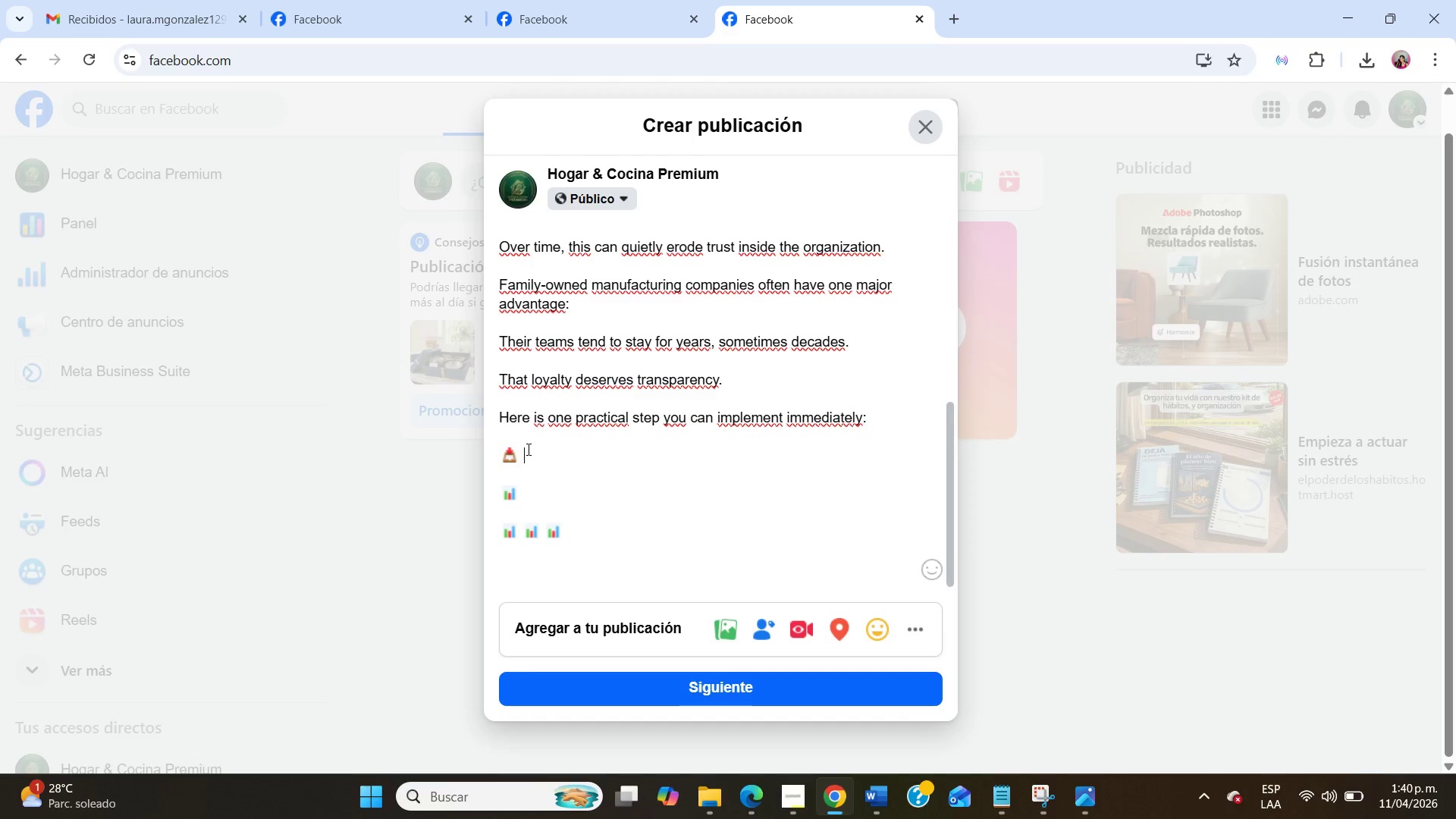 
wait(15.42)
 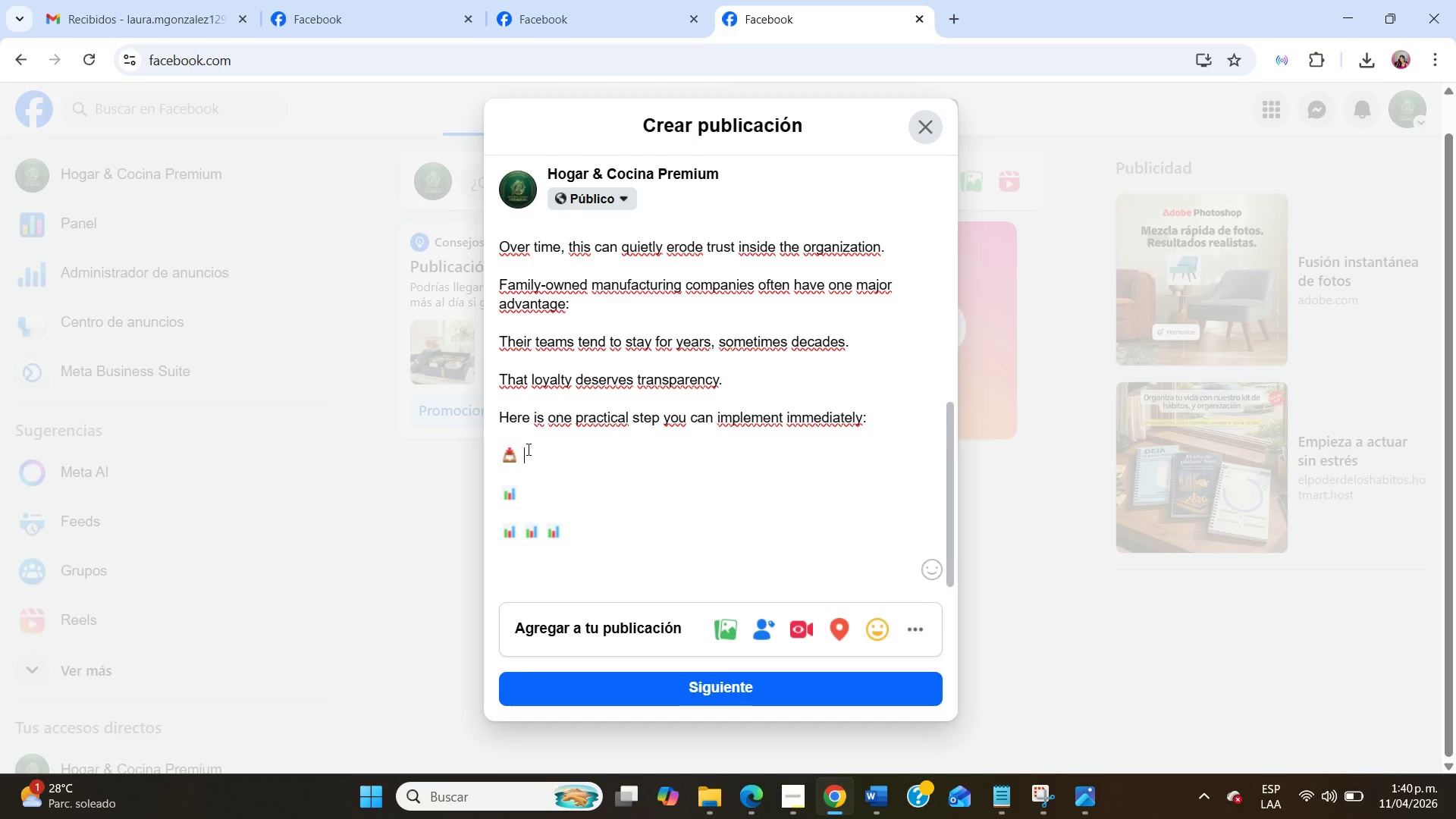 
type(Hold a quarterly @State of the Business m)
key(Backspace)
key(Backspace)
type(@ meeting.)
 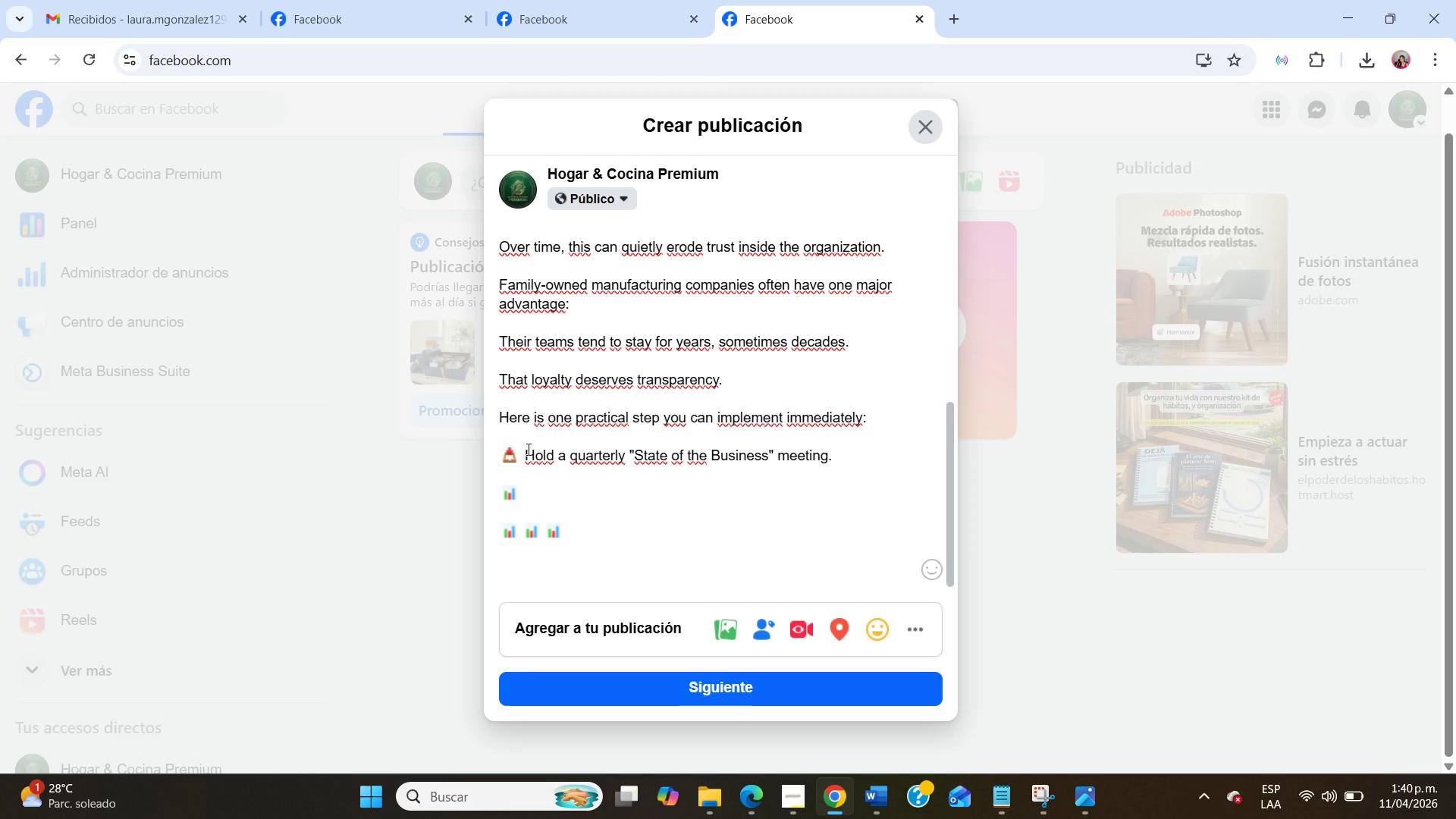 
wait(6.94)
 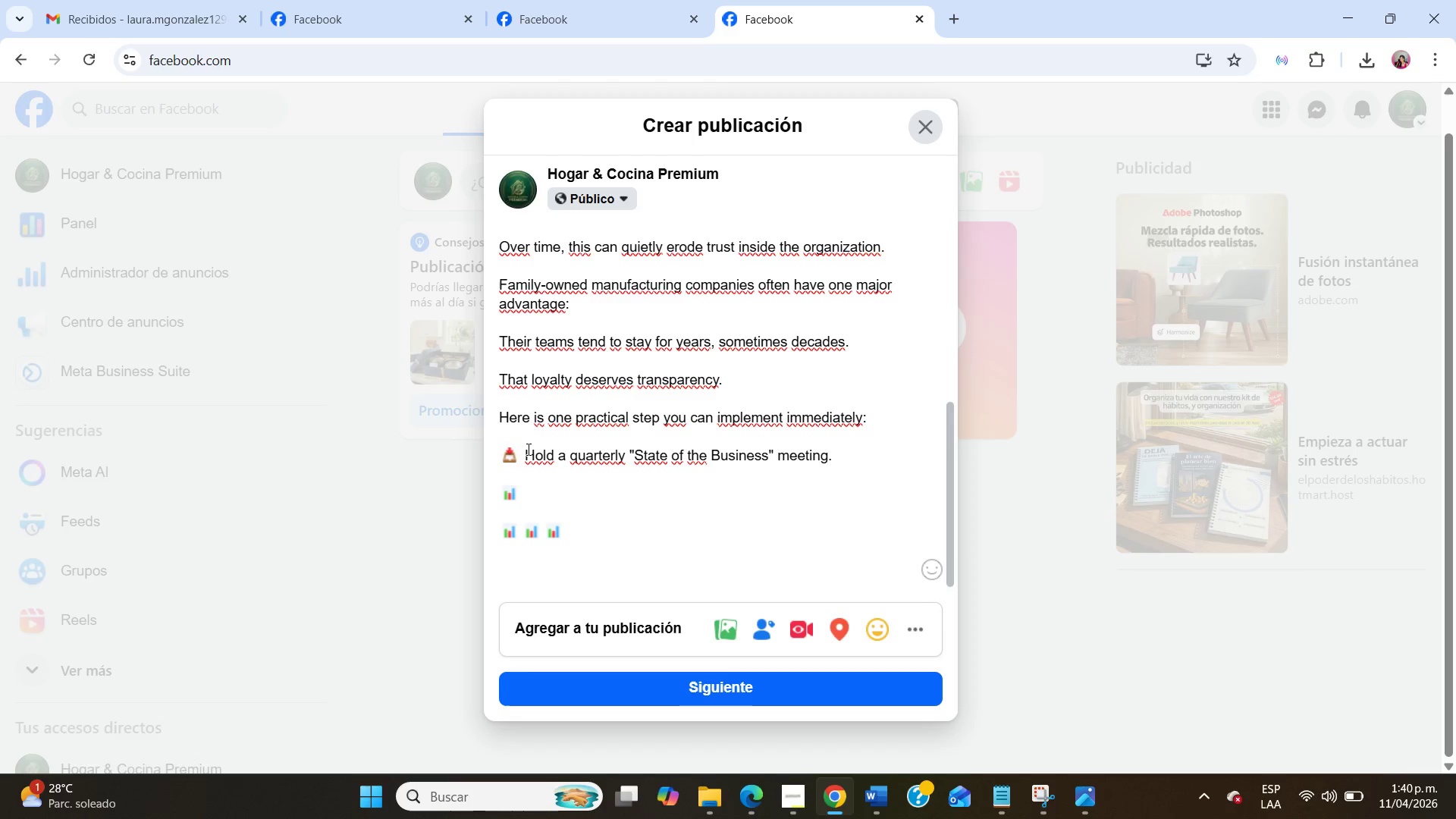 
key(NumpadEnter)
key(NumpadEnter)
type(This short session should cover>)
 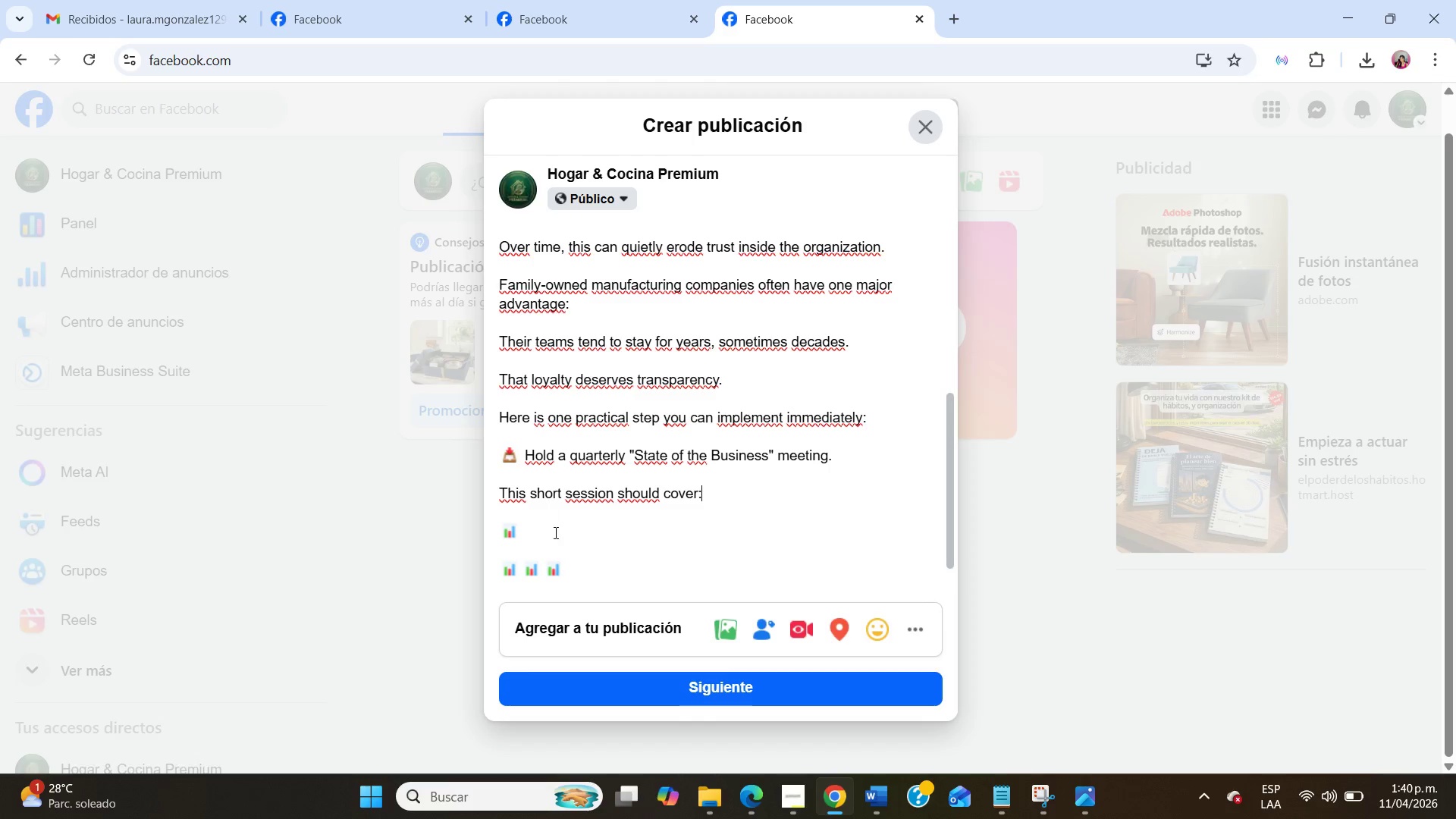 
left_click([555, 534])
 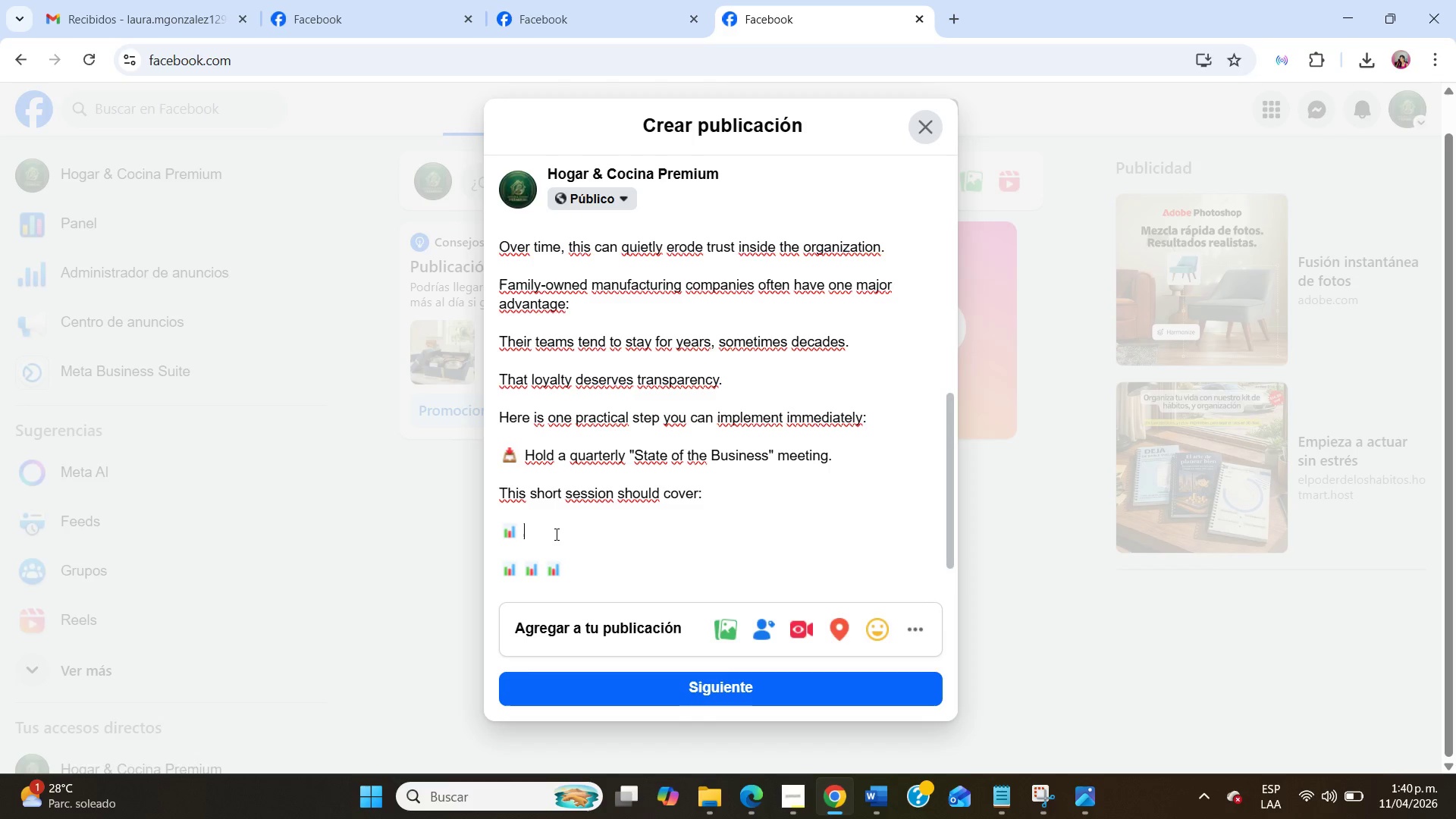 
type( Current market conditios)
key(Backspace)
type(ns)
 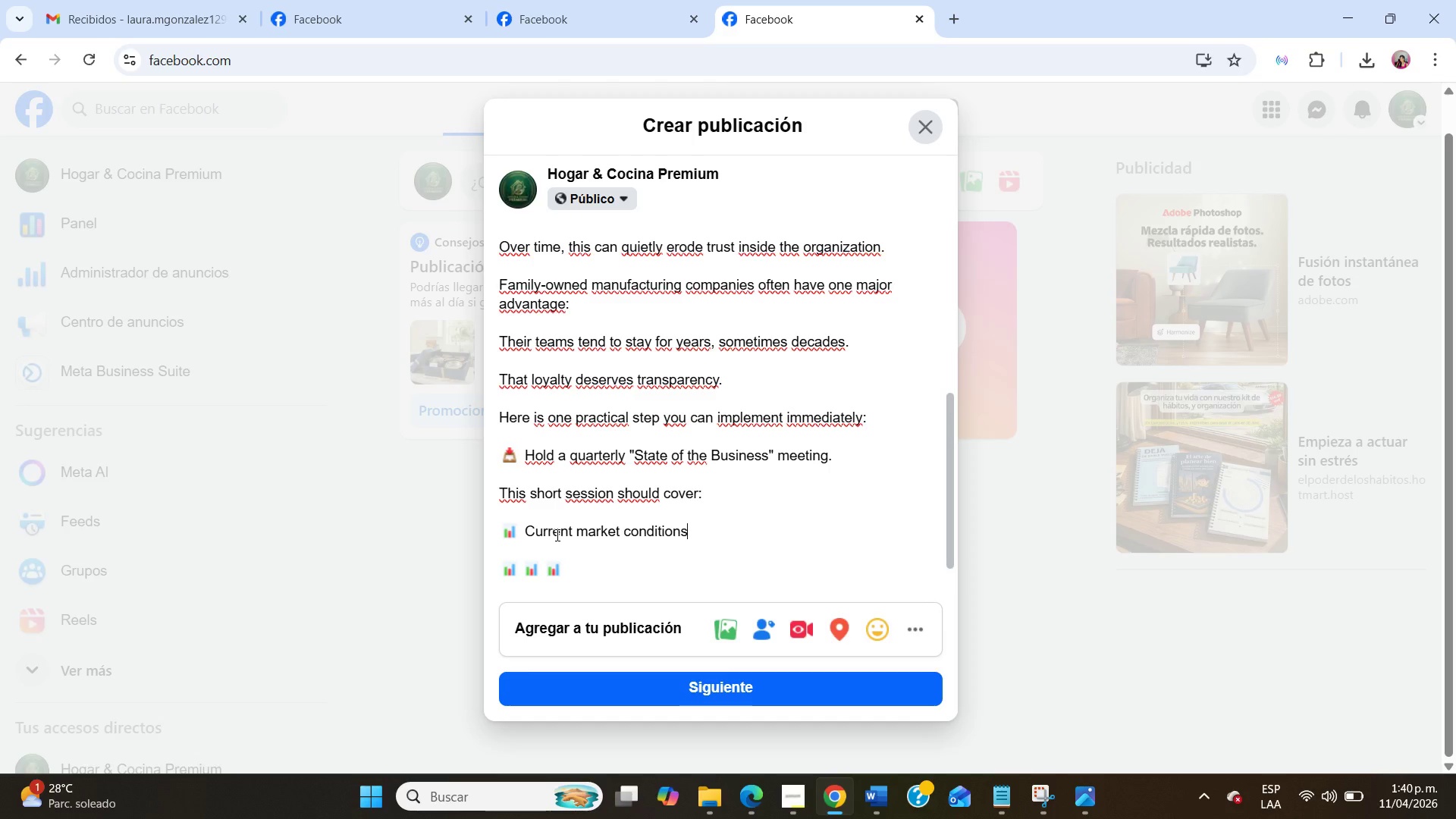 
scroll: coordinate [556, 535], scroll_direction: down, amount: 1.0
 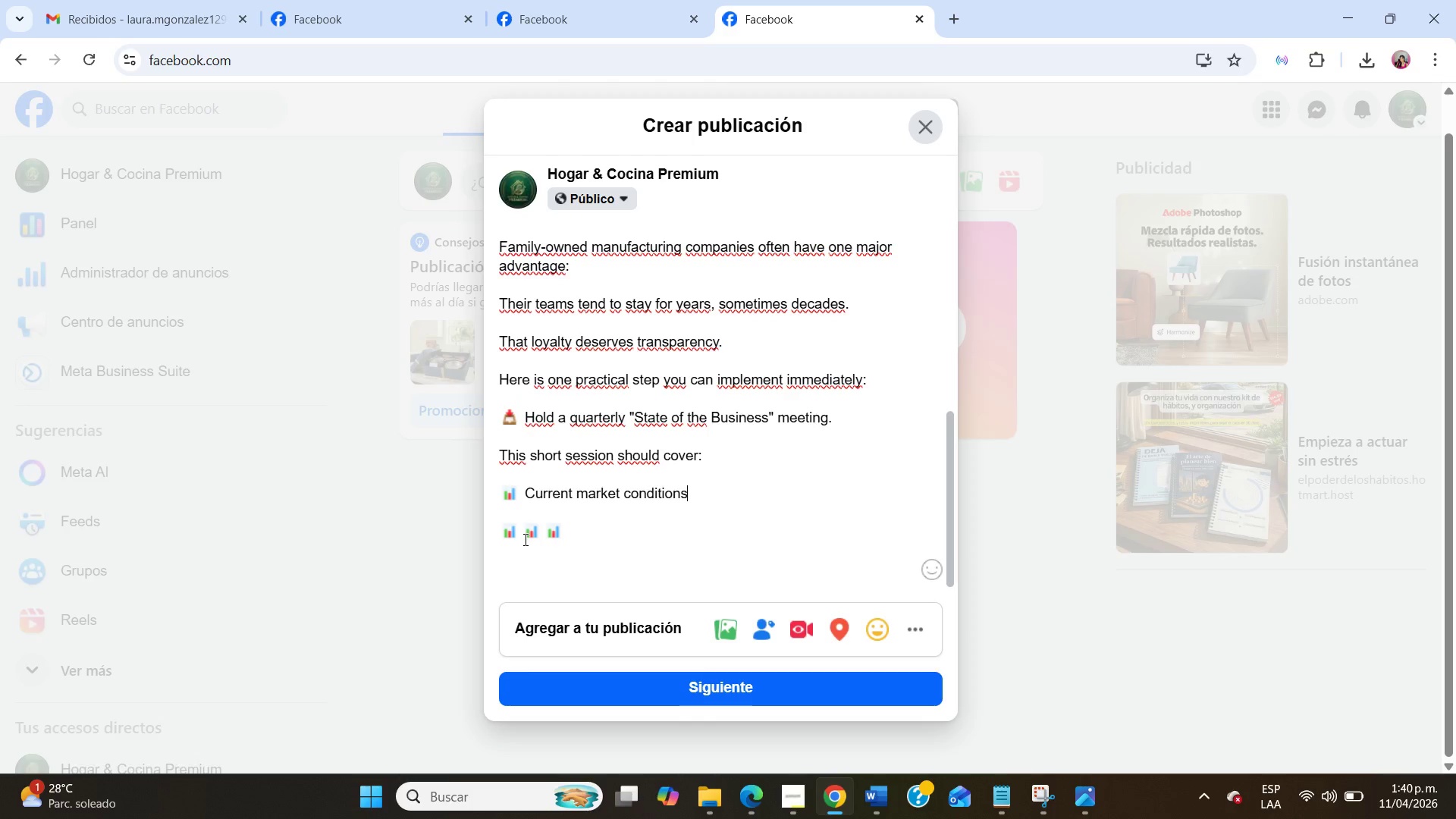 
left_click([524, 539])
 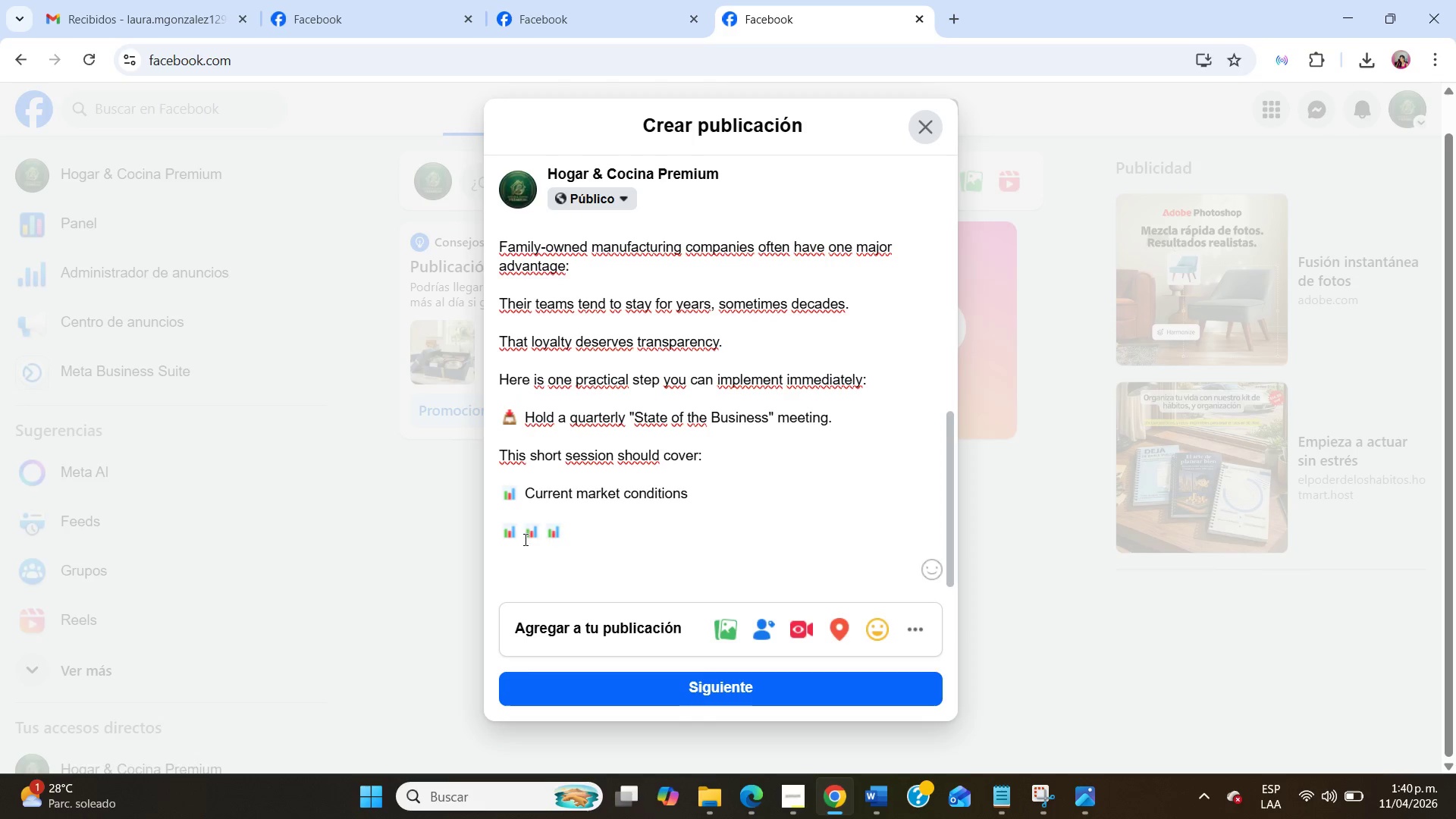 
key(Enter)
 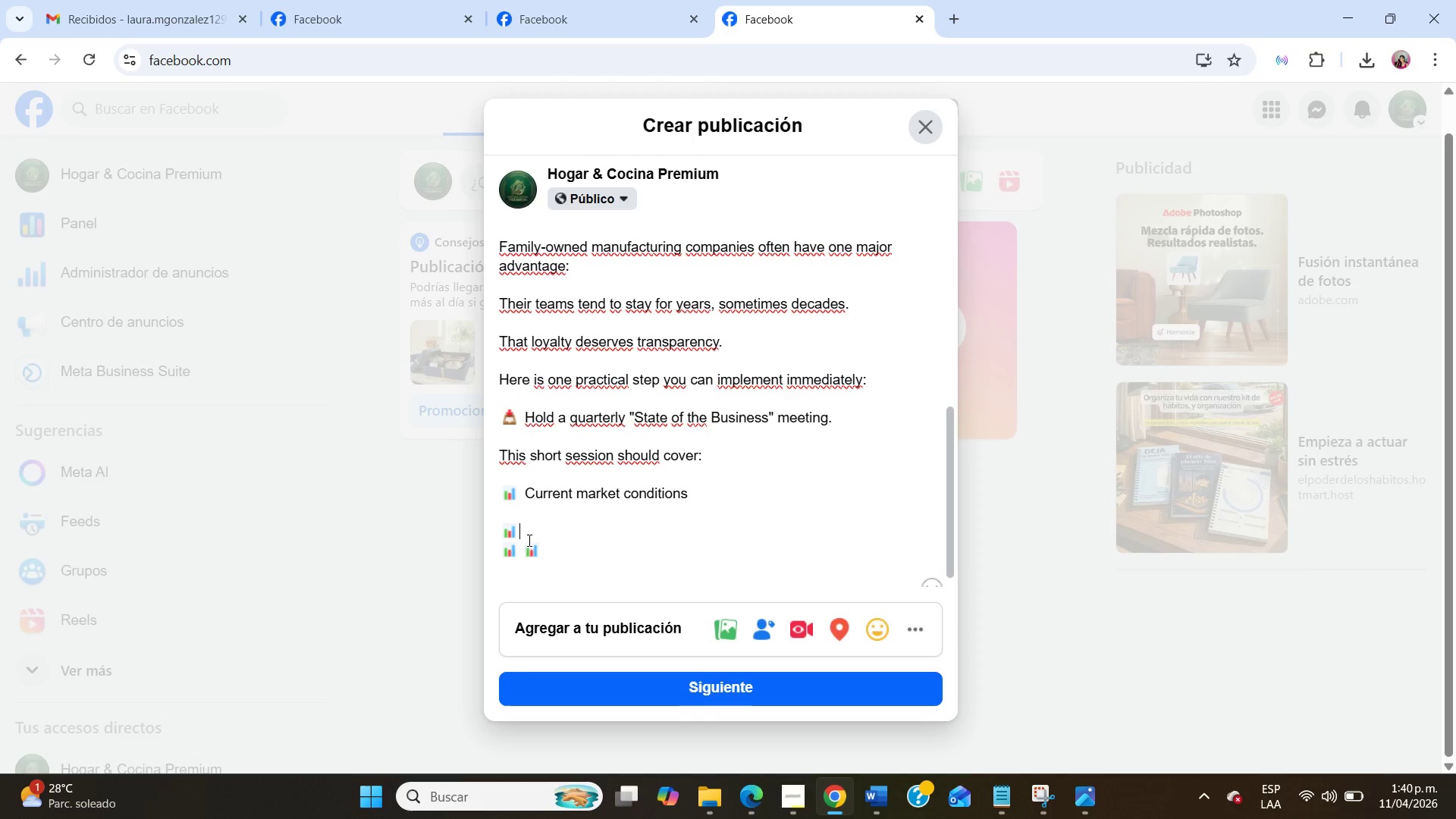 
left_click([528, 540])
 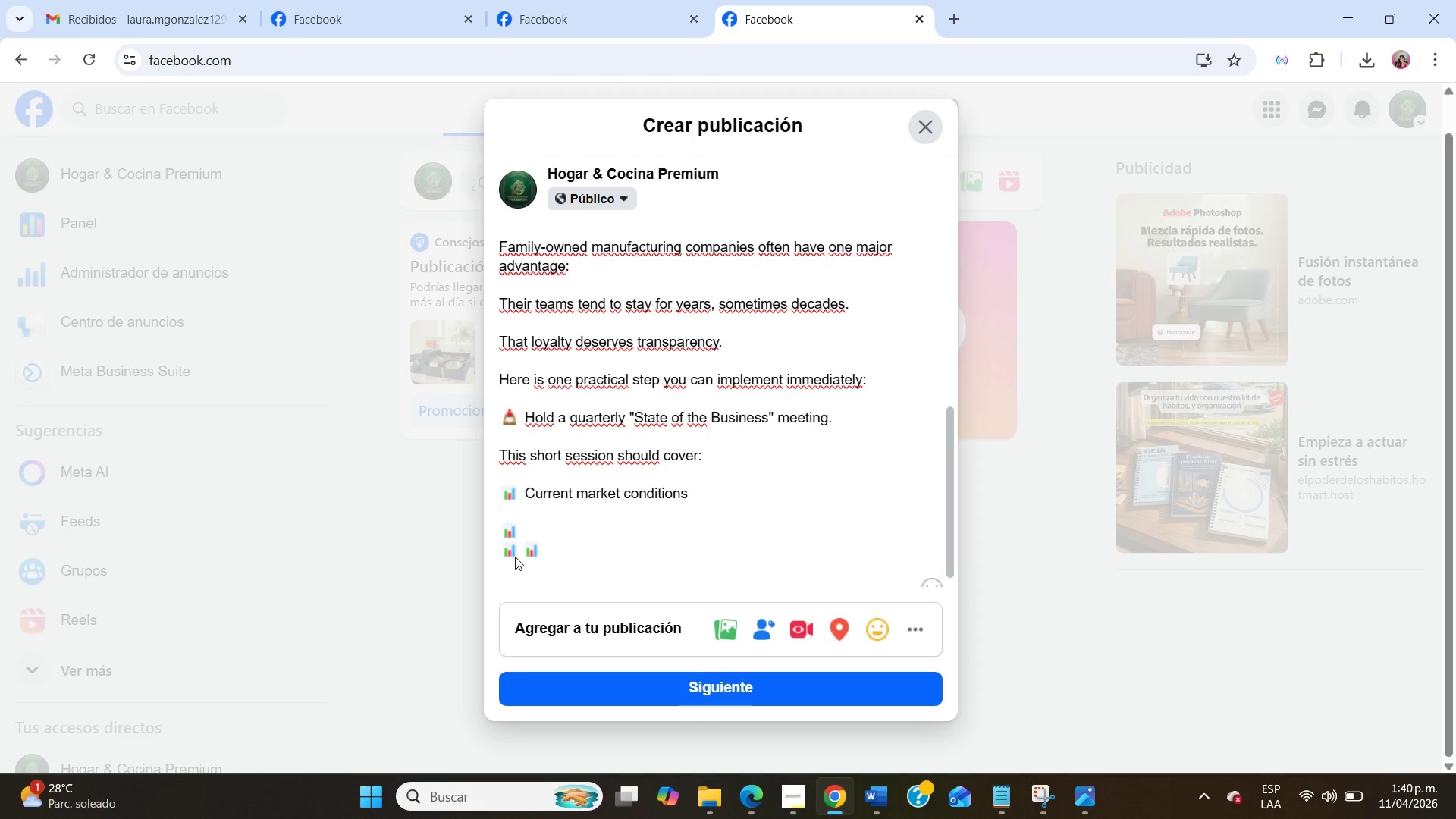 
left_click([515, 557])
 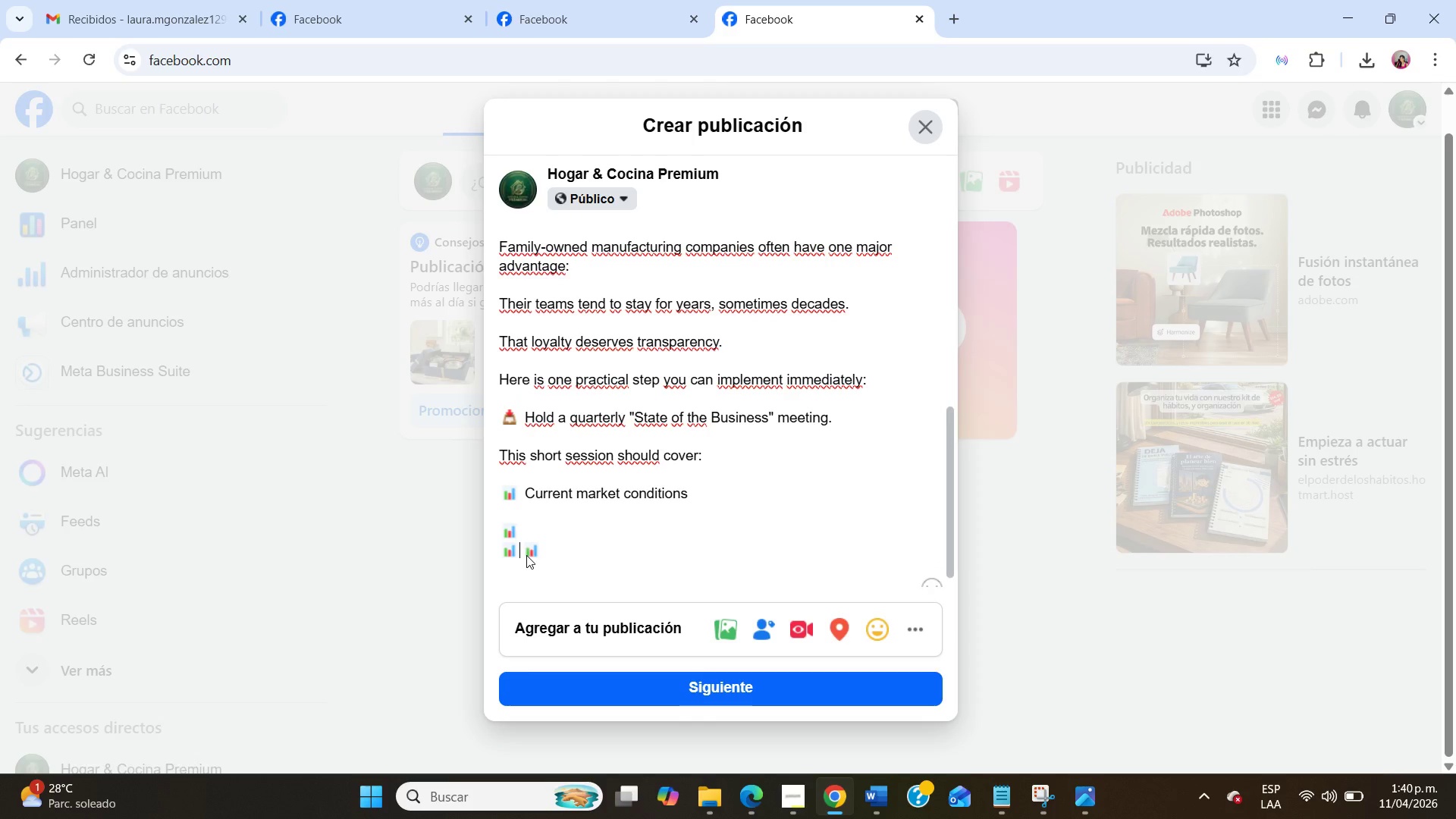 
key(Enter)
 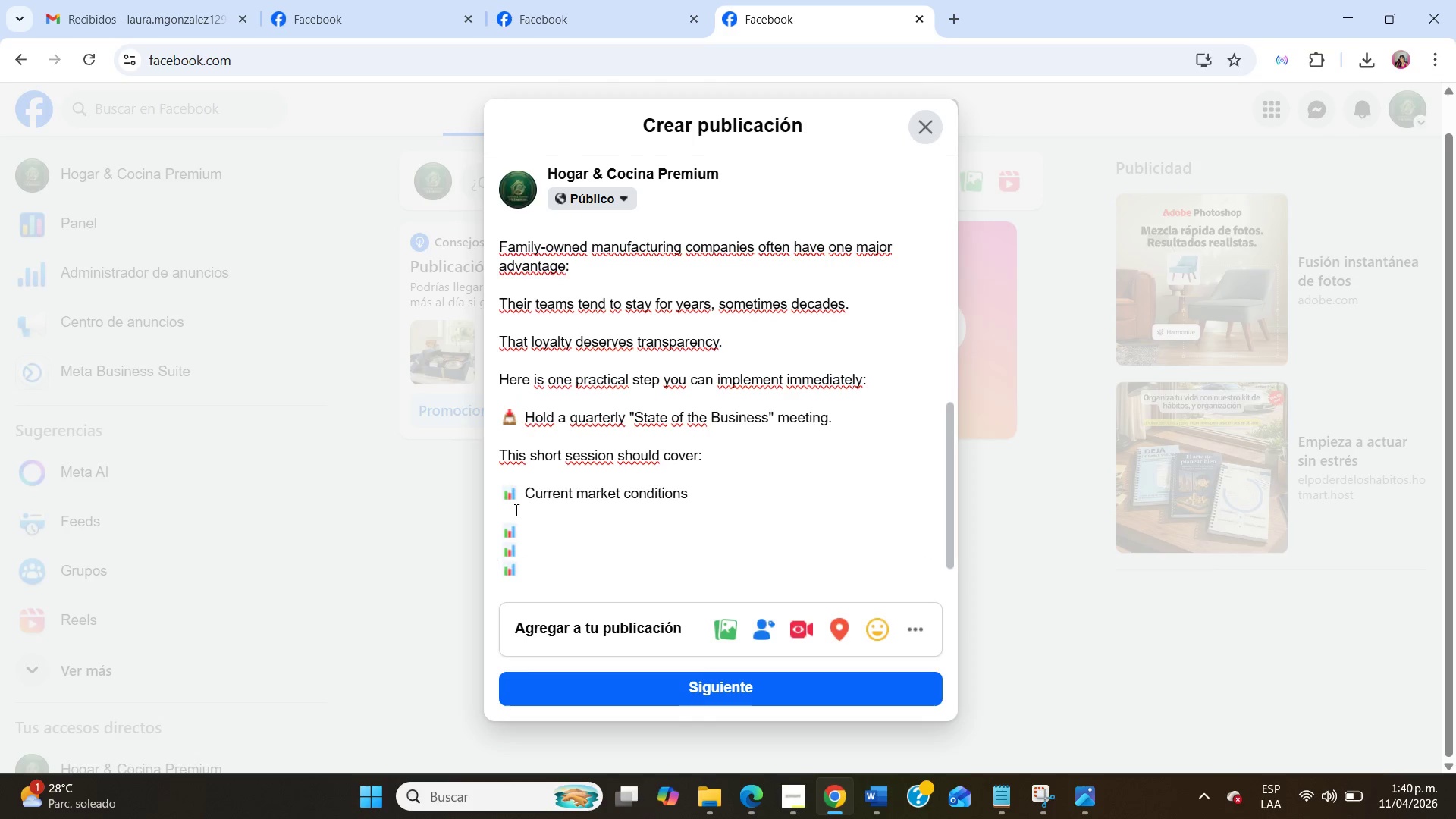 
left_click([515, 509])
 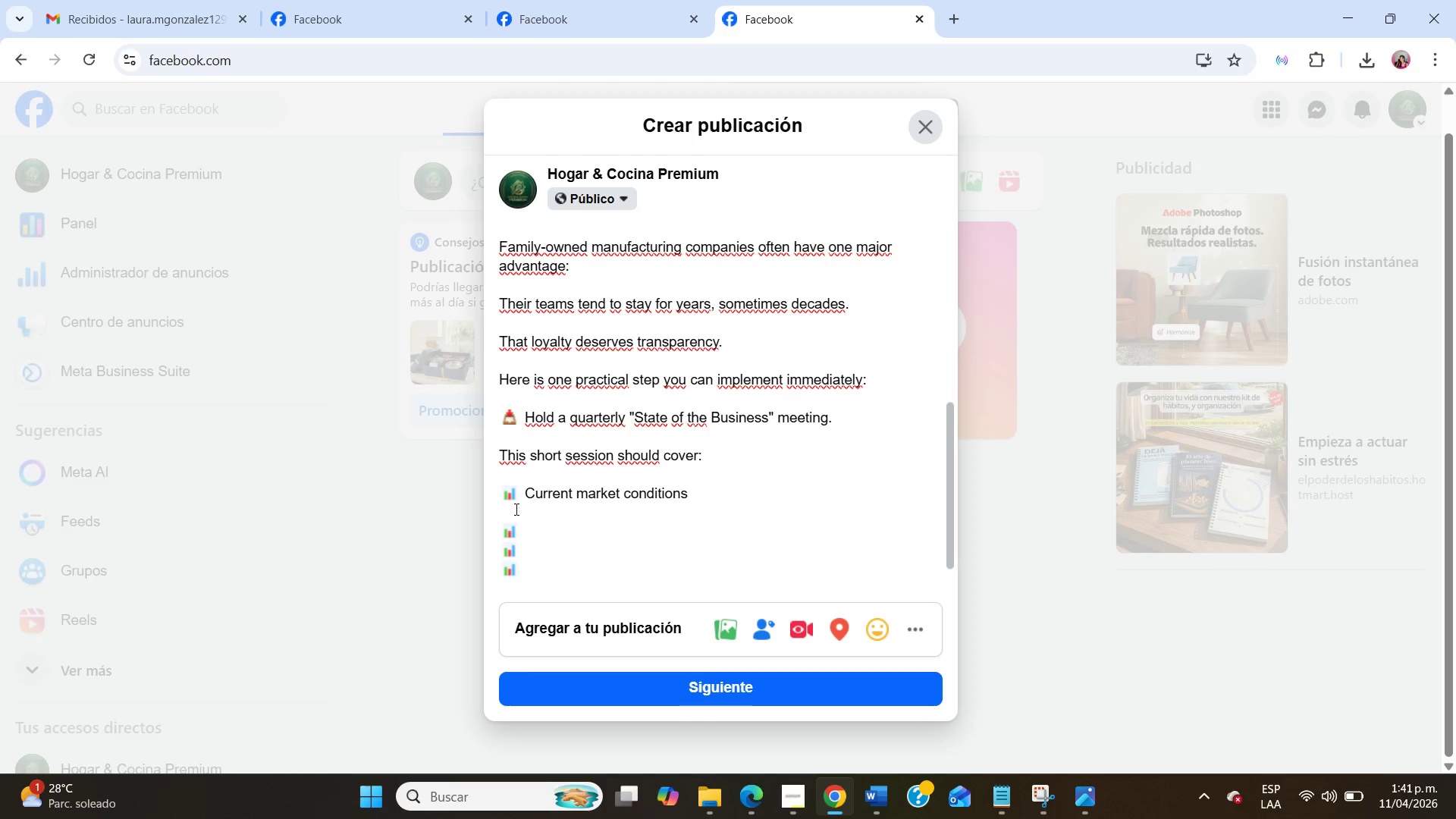 
key(Backspace)
 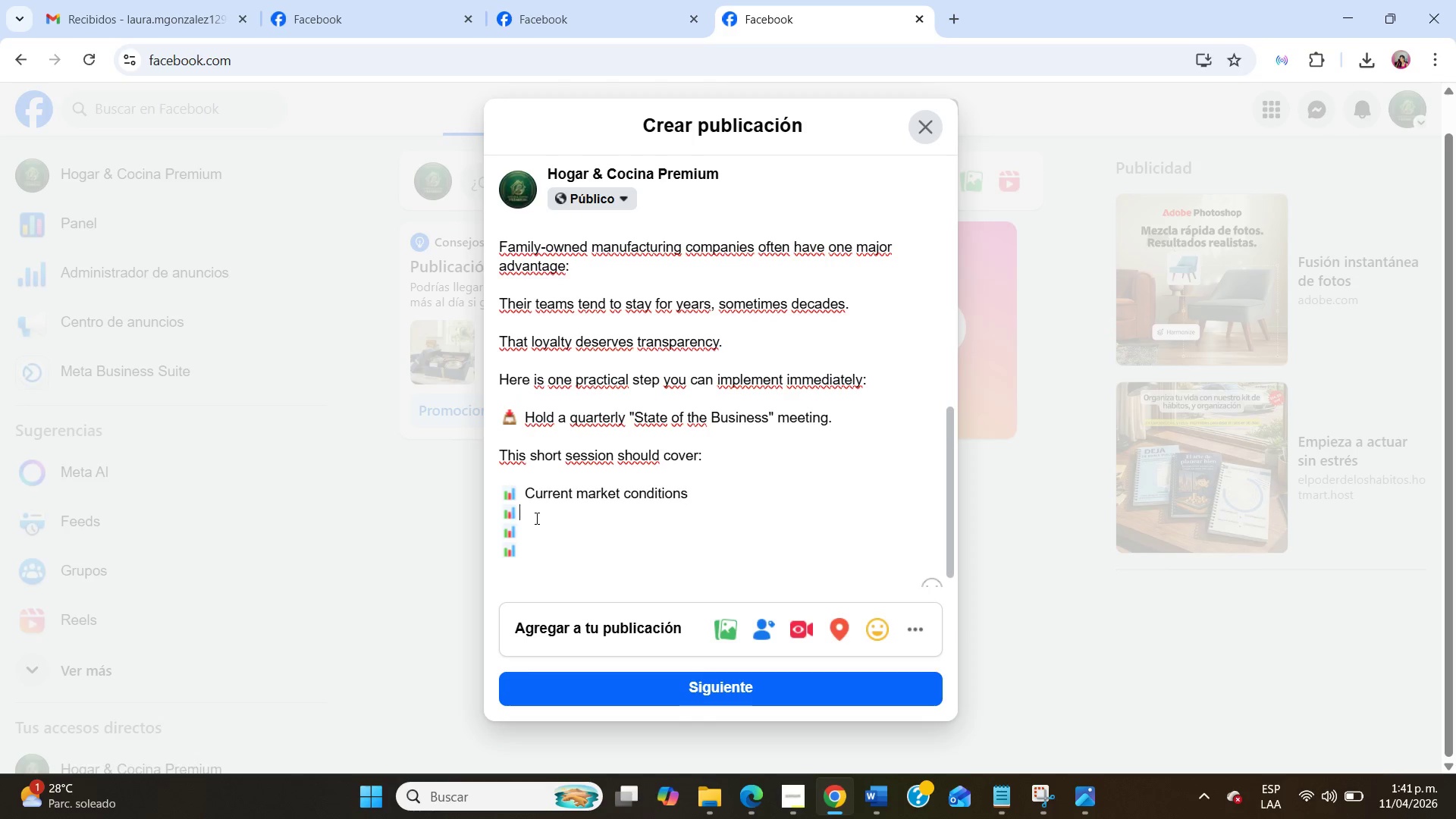 
left_click([535, 518])
 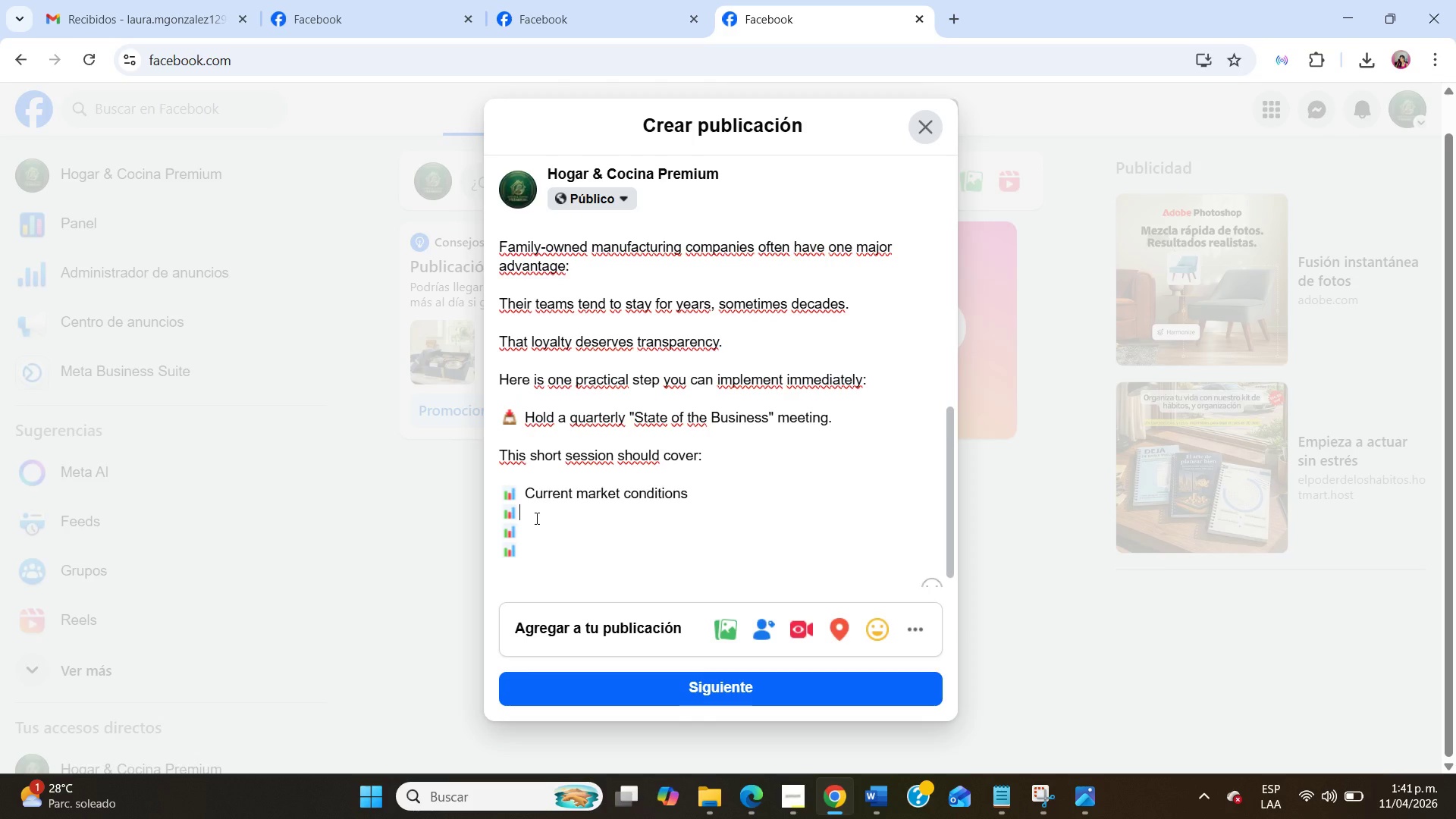 
type( Operational challenges)
 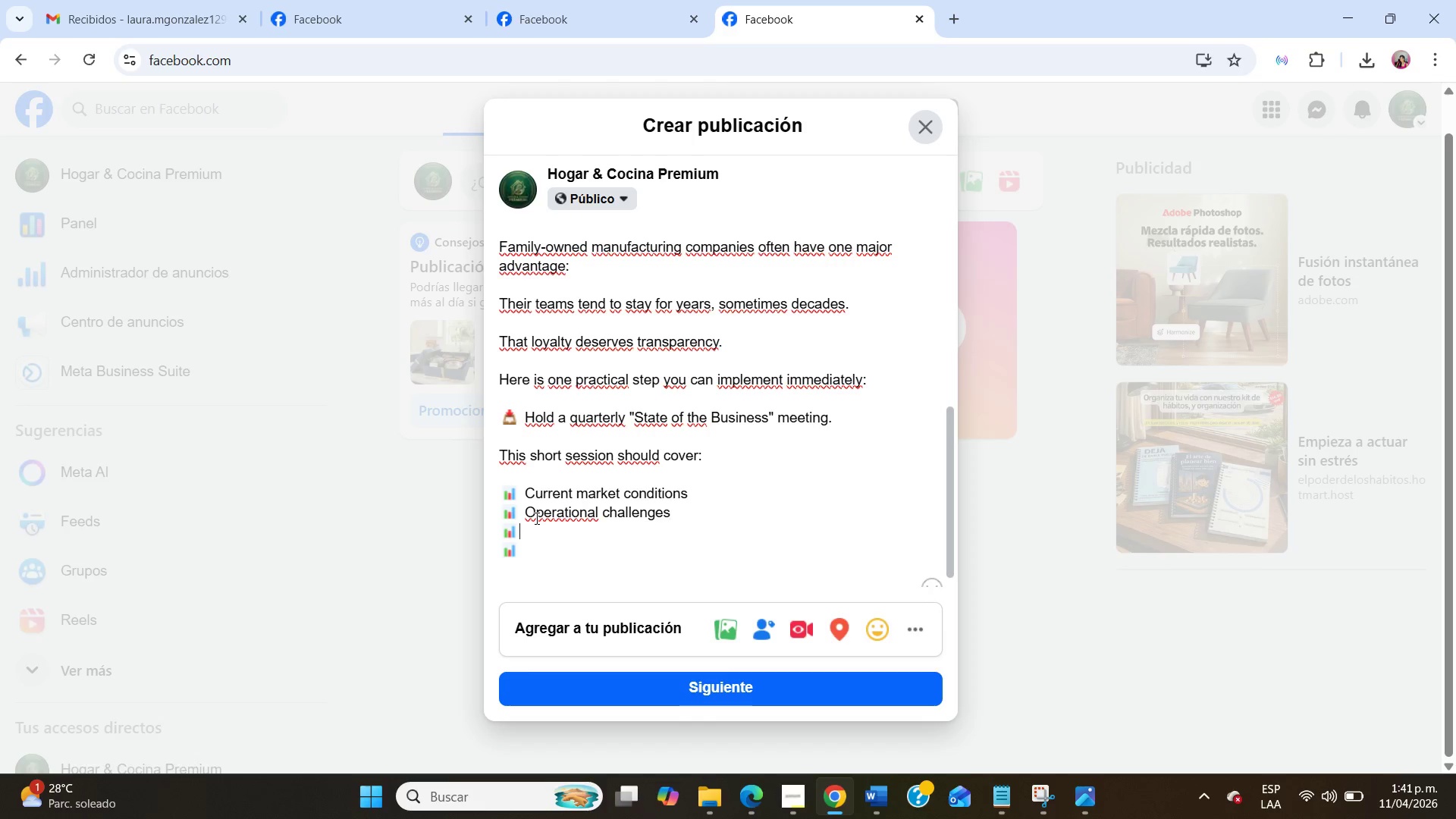 
key(ArrowDown)
 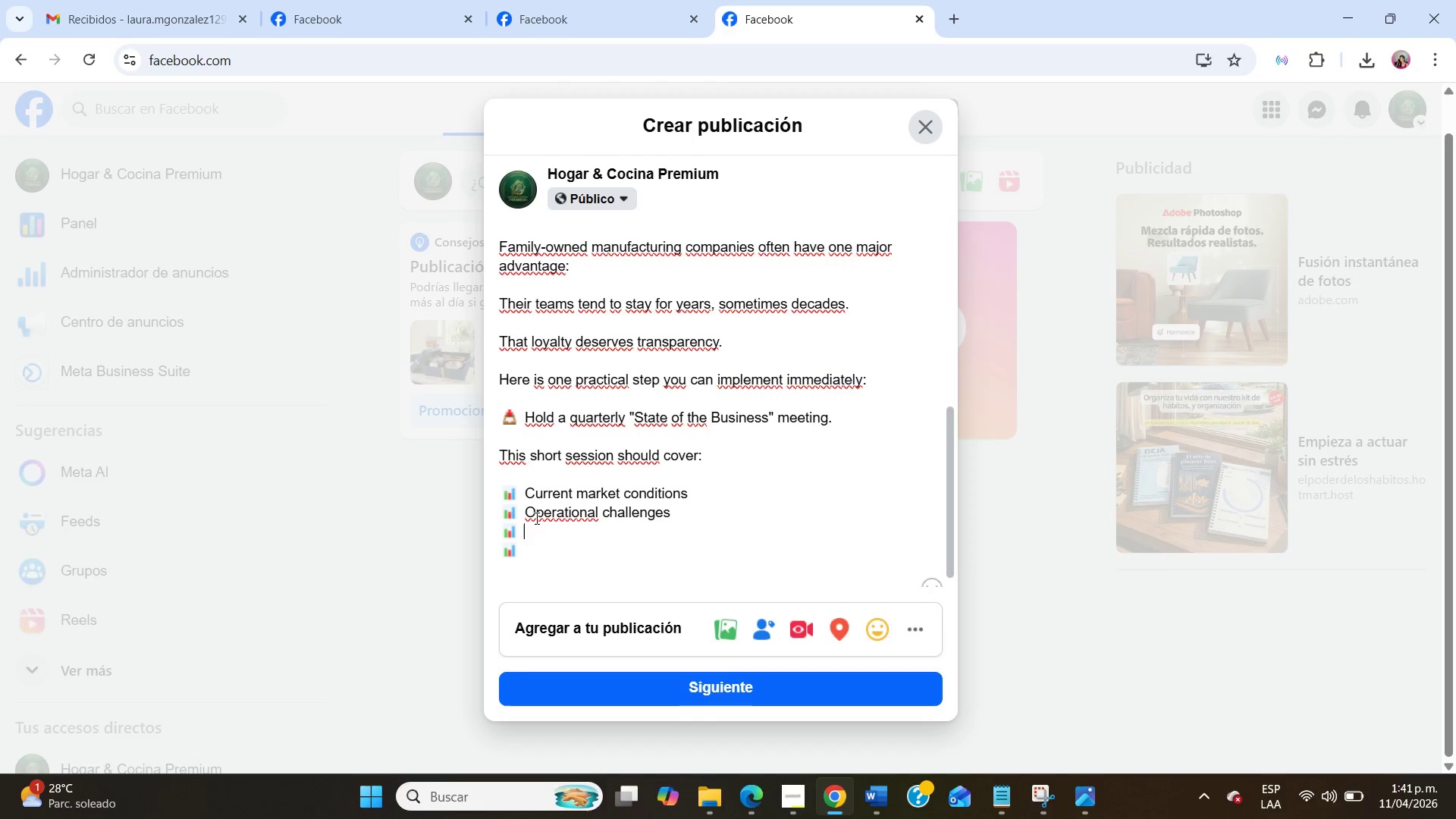 
type( Strategic priorities for the next quarter)
 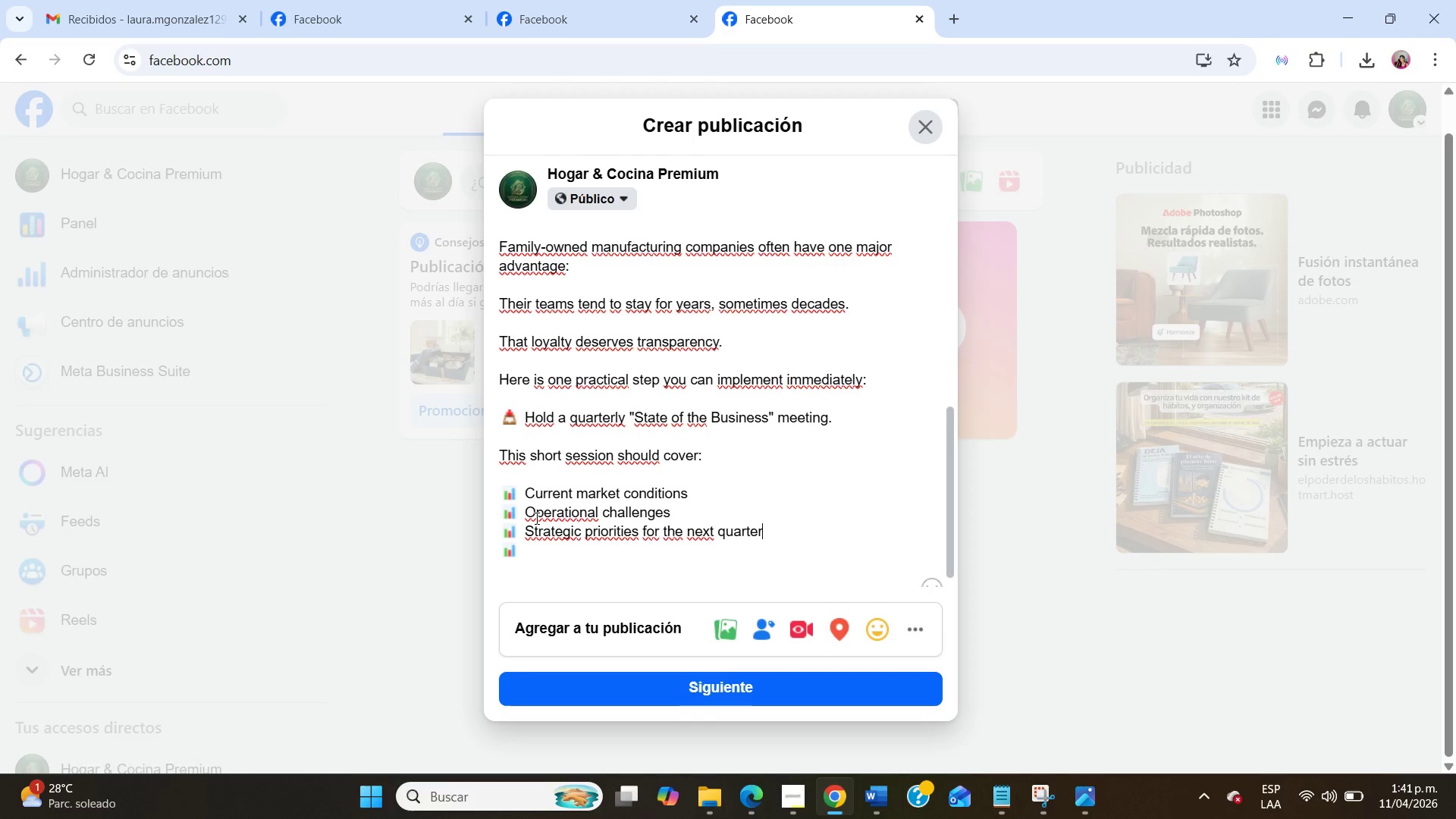 
key(ArrowDown)
 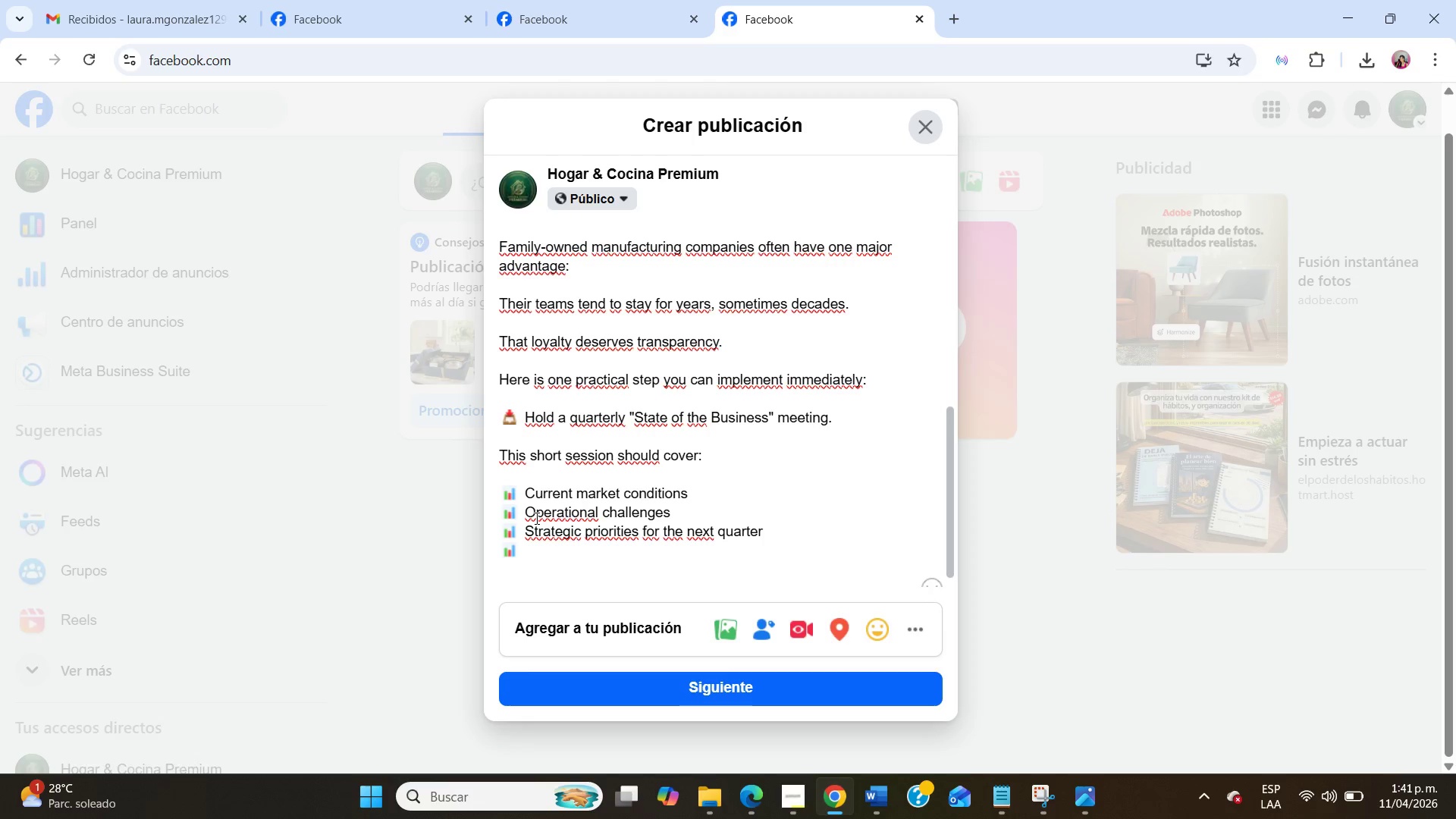 
type( Opportunities for impo)
key(Backspace)
type(rovement)
 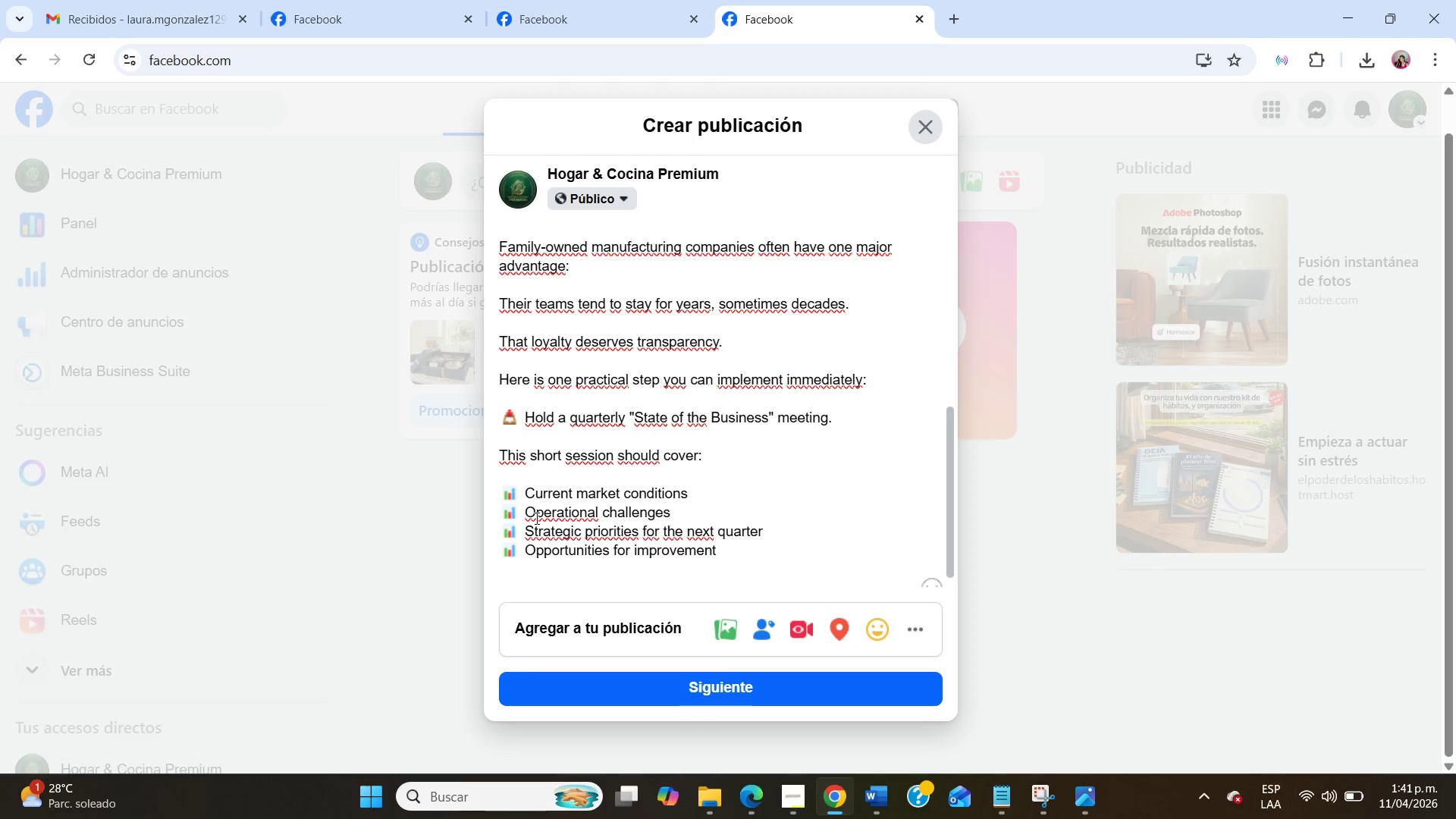 
key(Enter)
 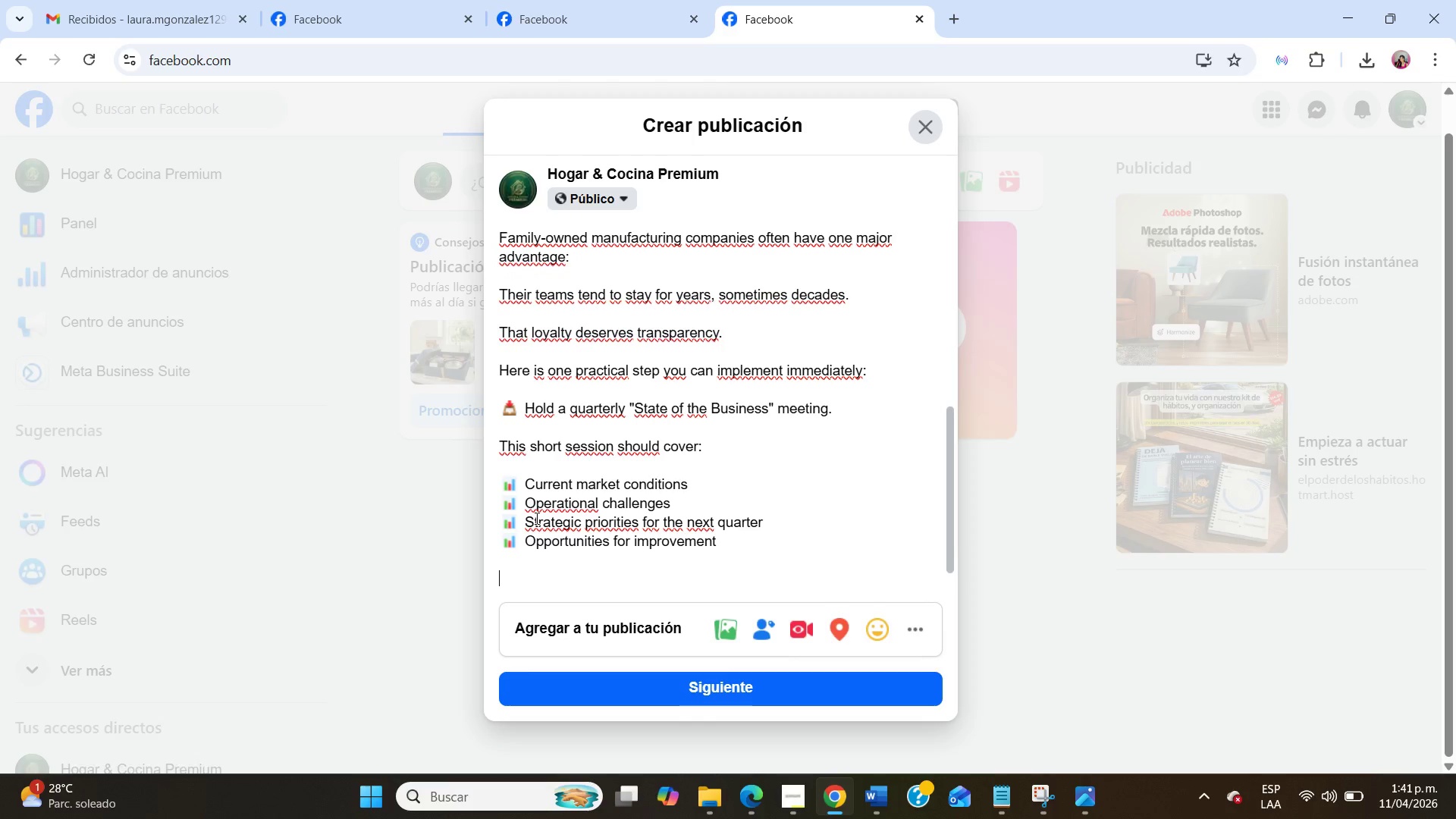 
key(Enter)
 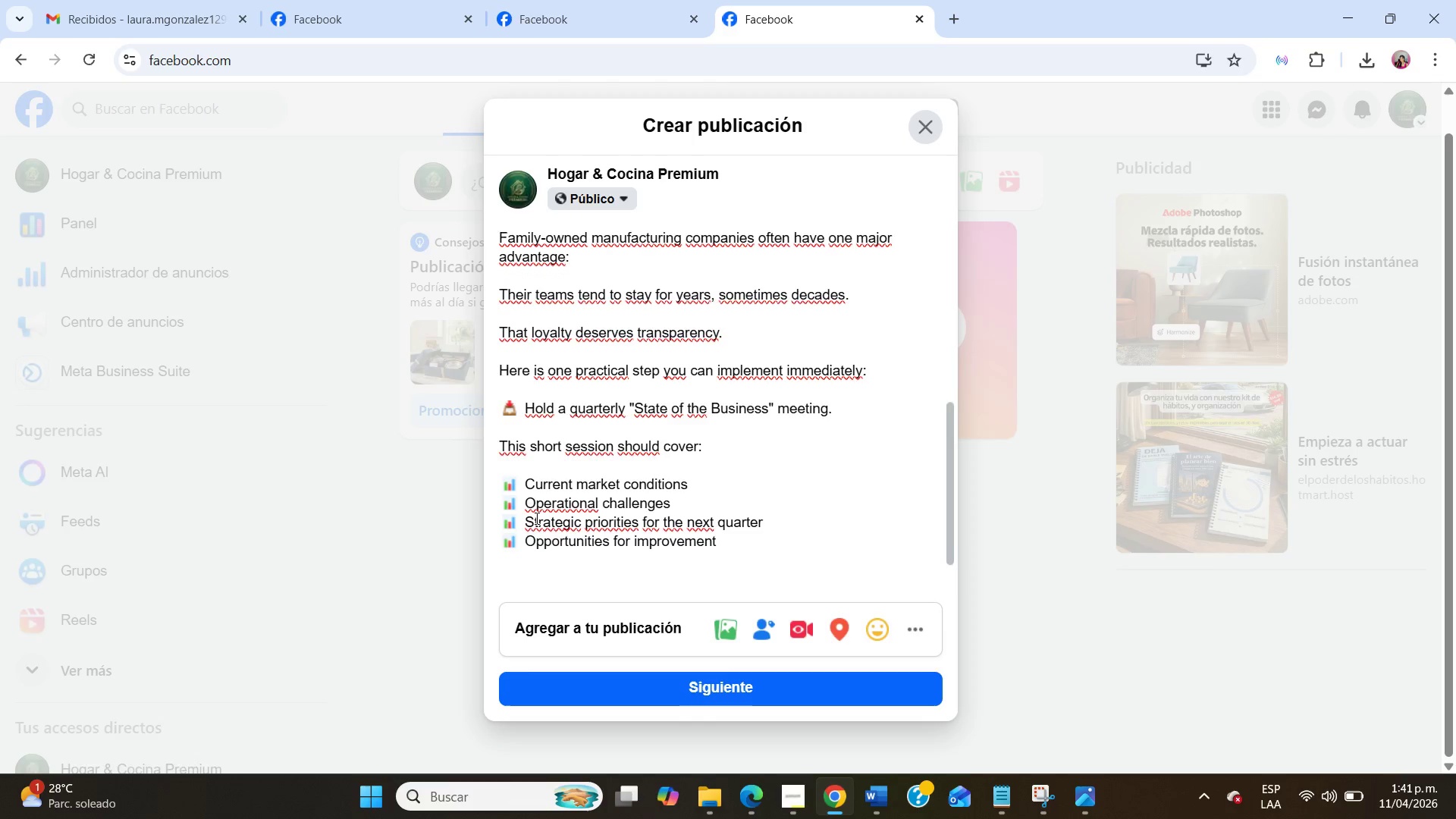 
scroll: coordinate [535, 518], scroll_direction: down, amount: 9.0
 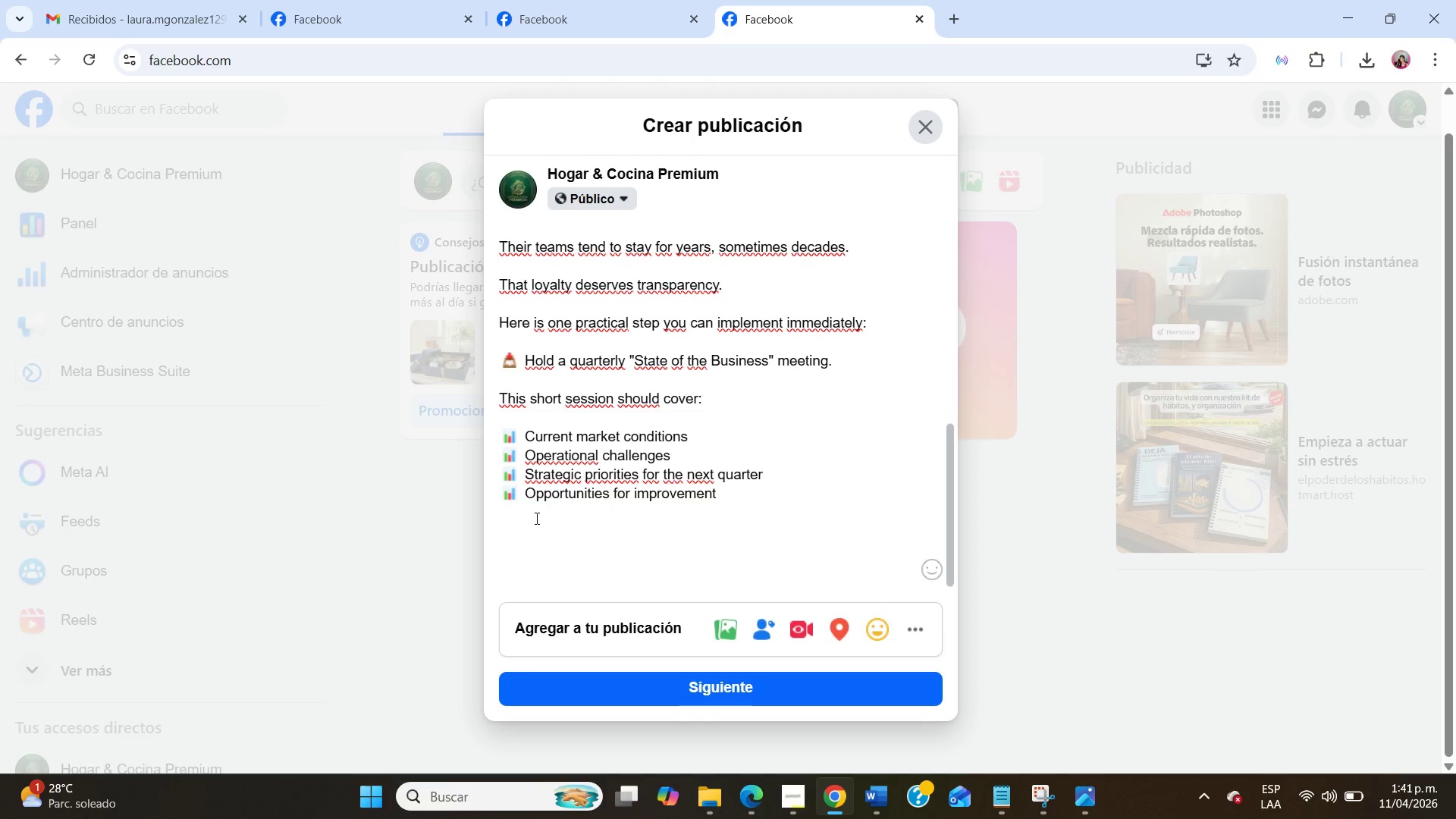 
type(You do not need to share every financial detail.)
 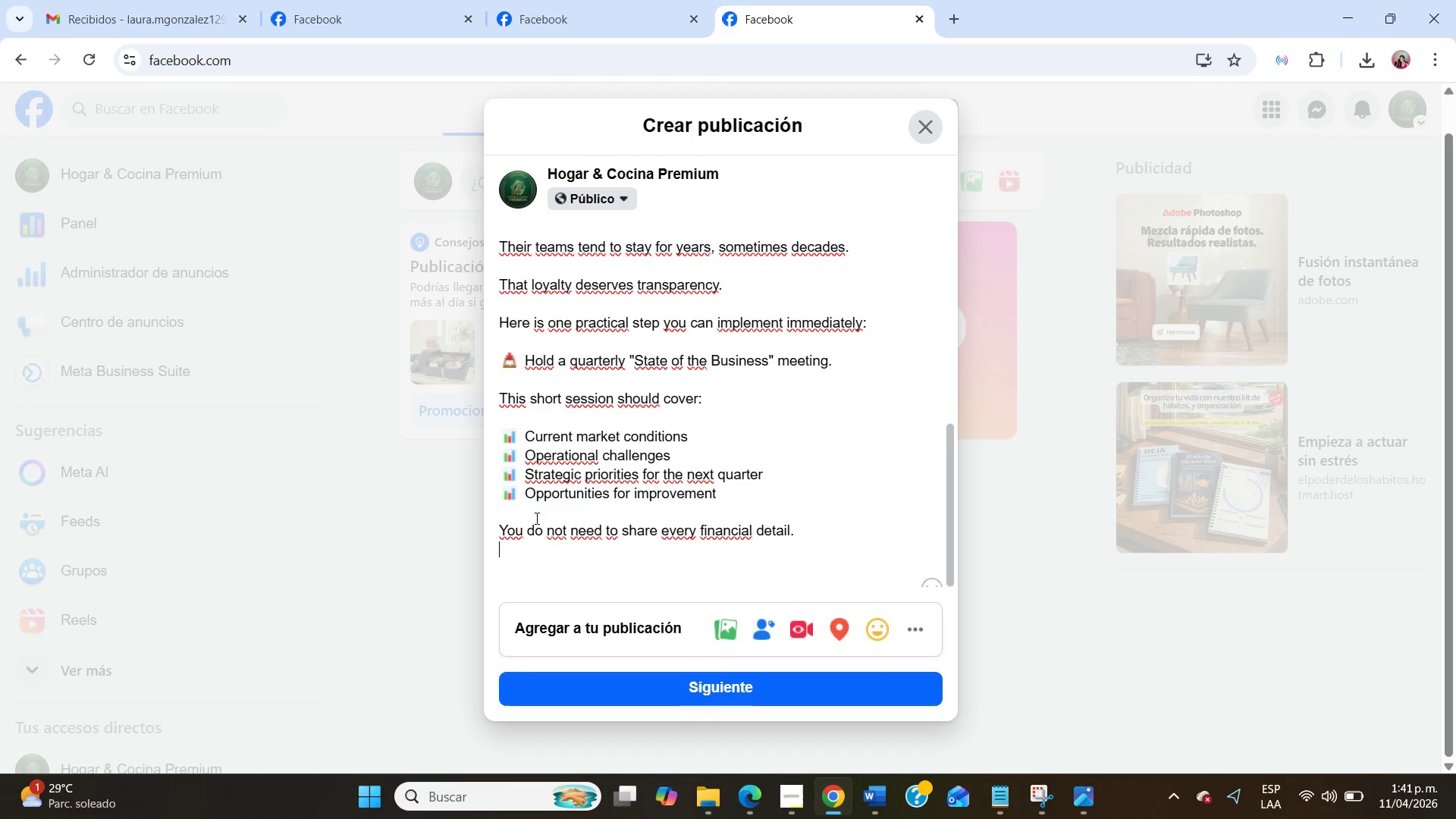 
key(Enter)
 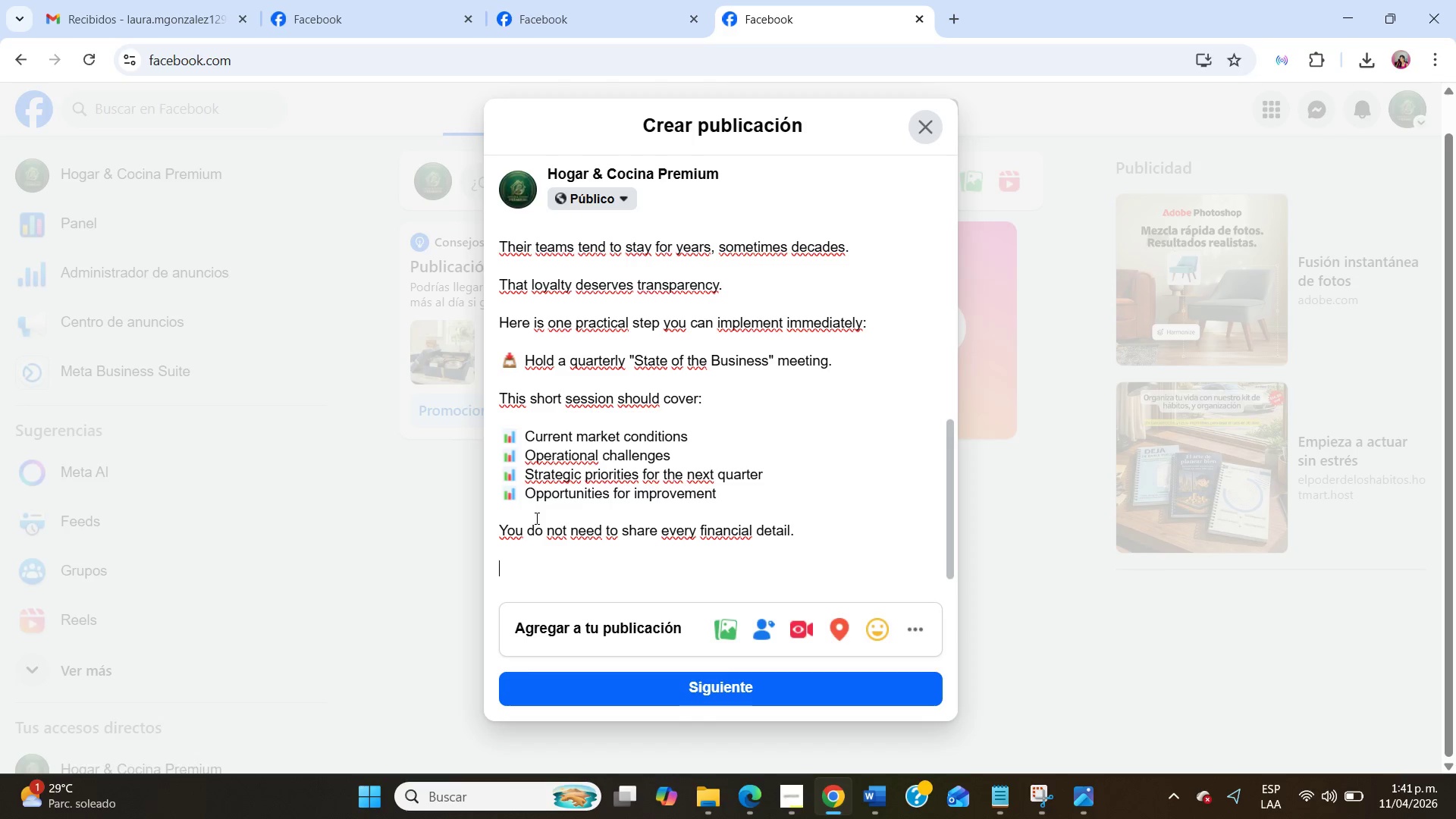 
key(Enter)
 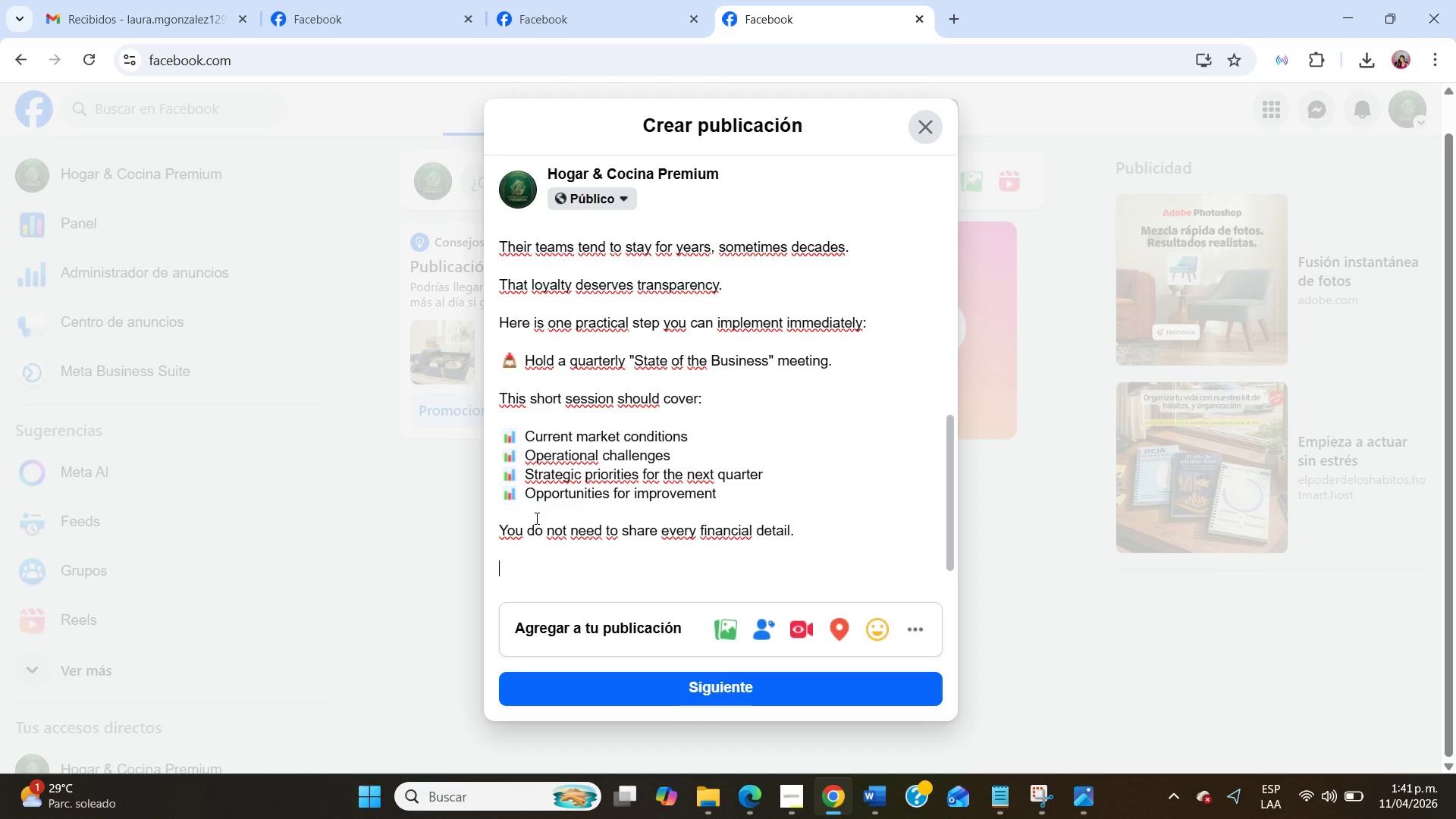 
type(But providing honest )
 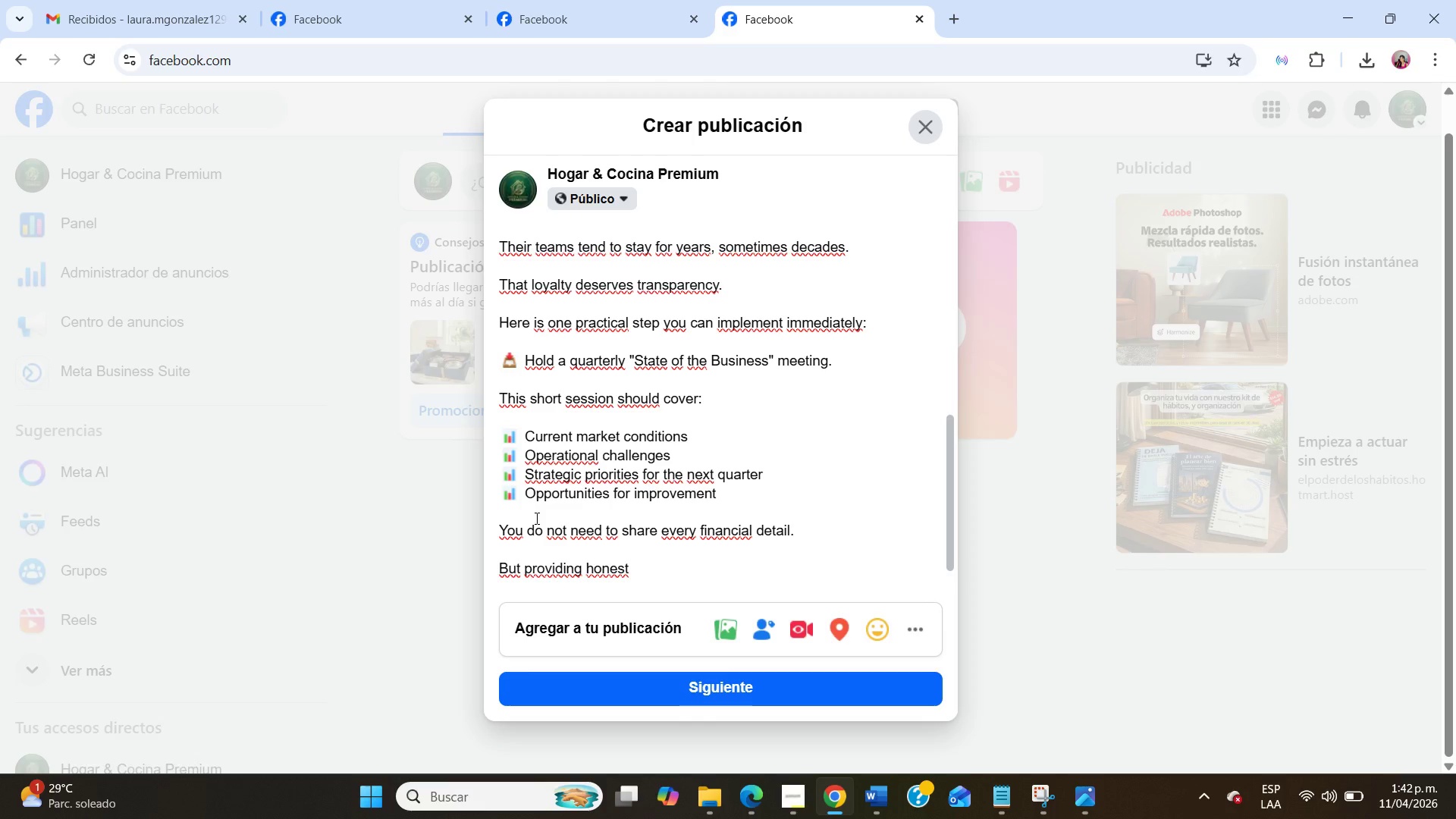 
scroll: coordinate [535, 519], scroll_direction: down, amount: 7.0
 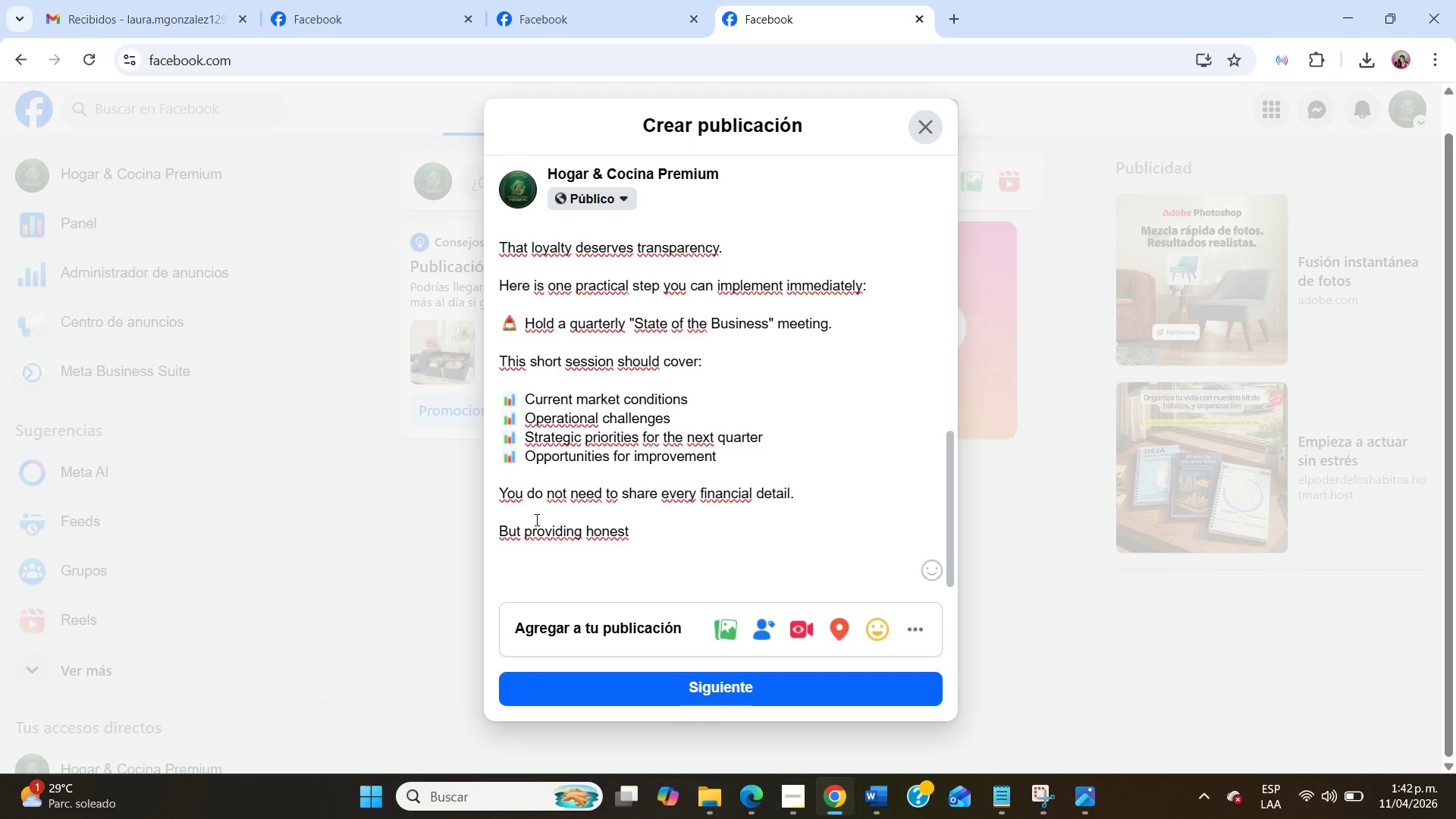 
type(context helps emplyess)
key(Backspace)
key(Backspace)
key(Backspace)
key(Backspace)
type(oyees feel included in the mission.)
 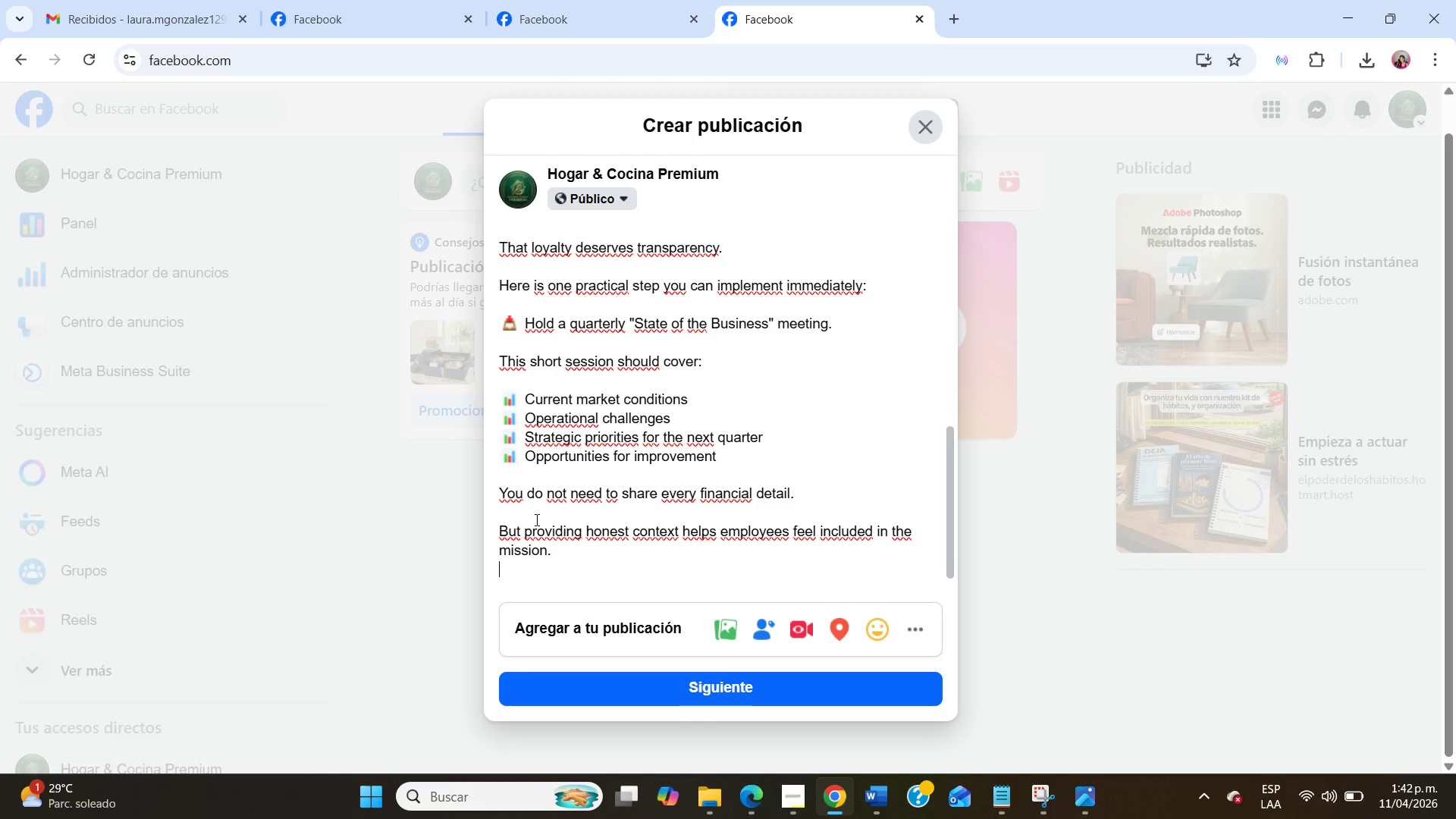 
key(Enter)
 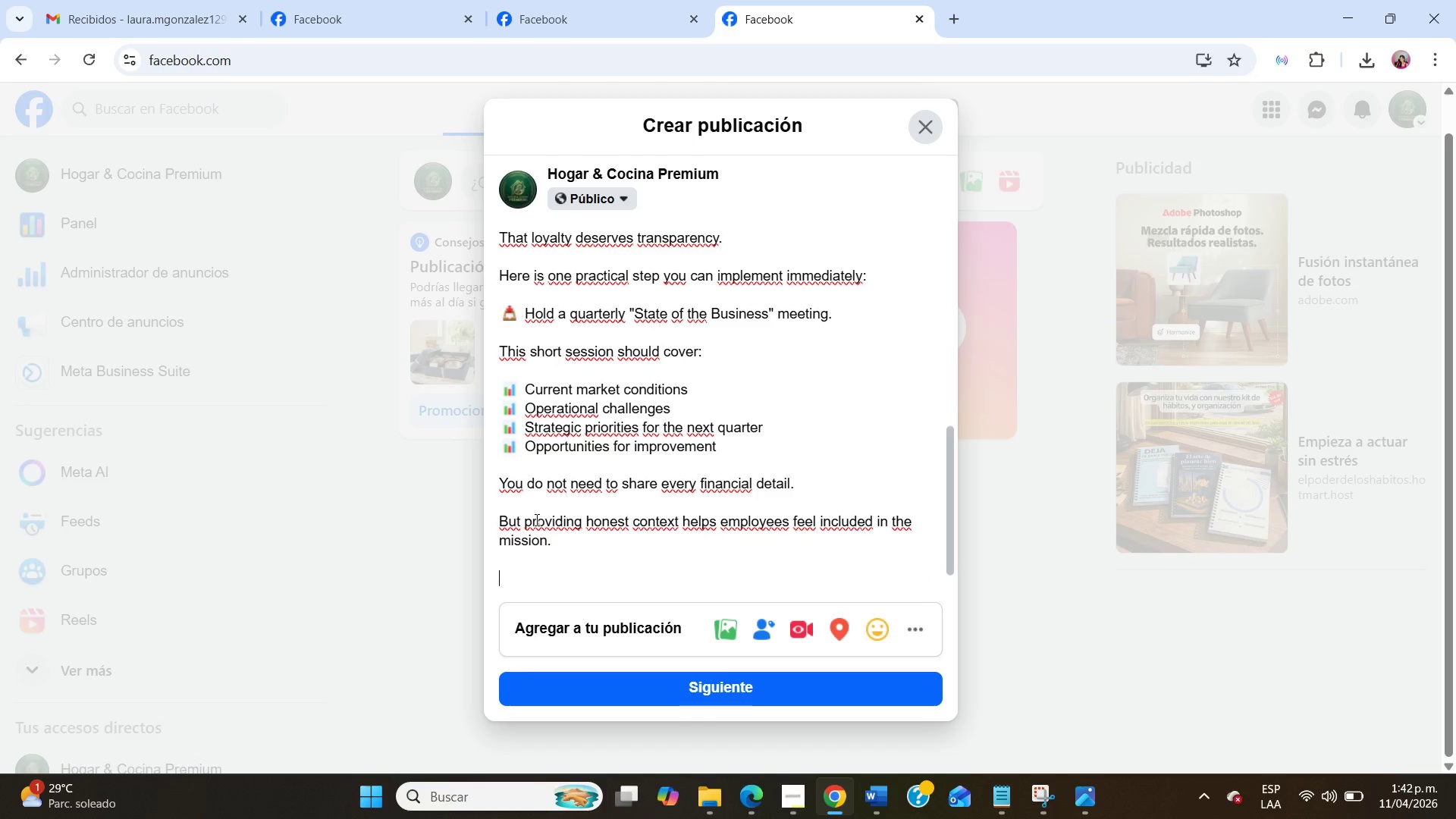 
key(Enter)
 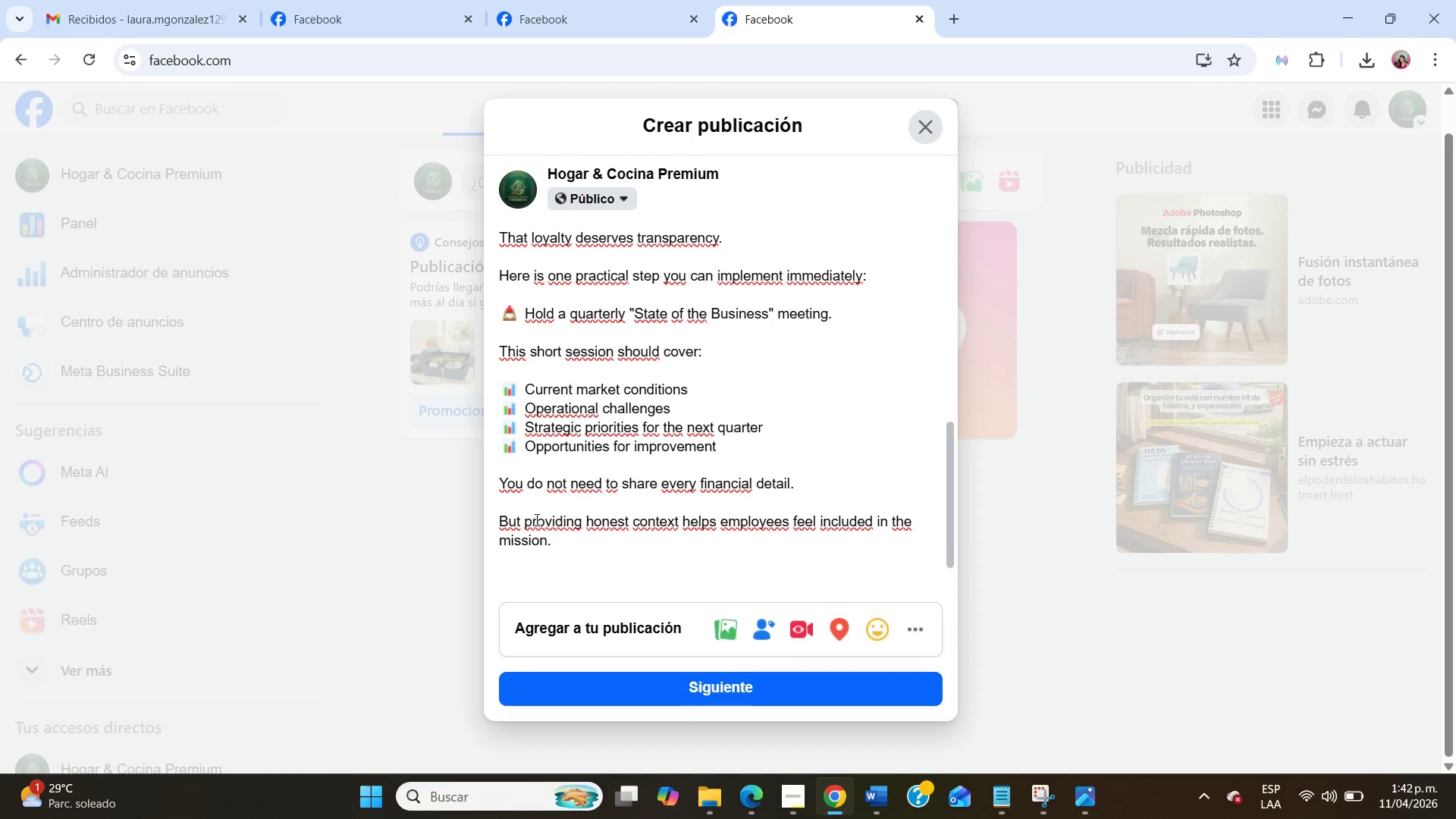 
scroll: coordinate [535, 519], scroll_direction: down, amount: 10.0
 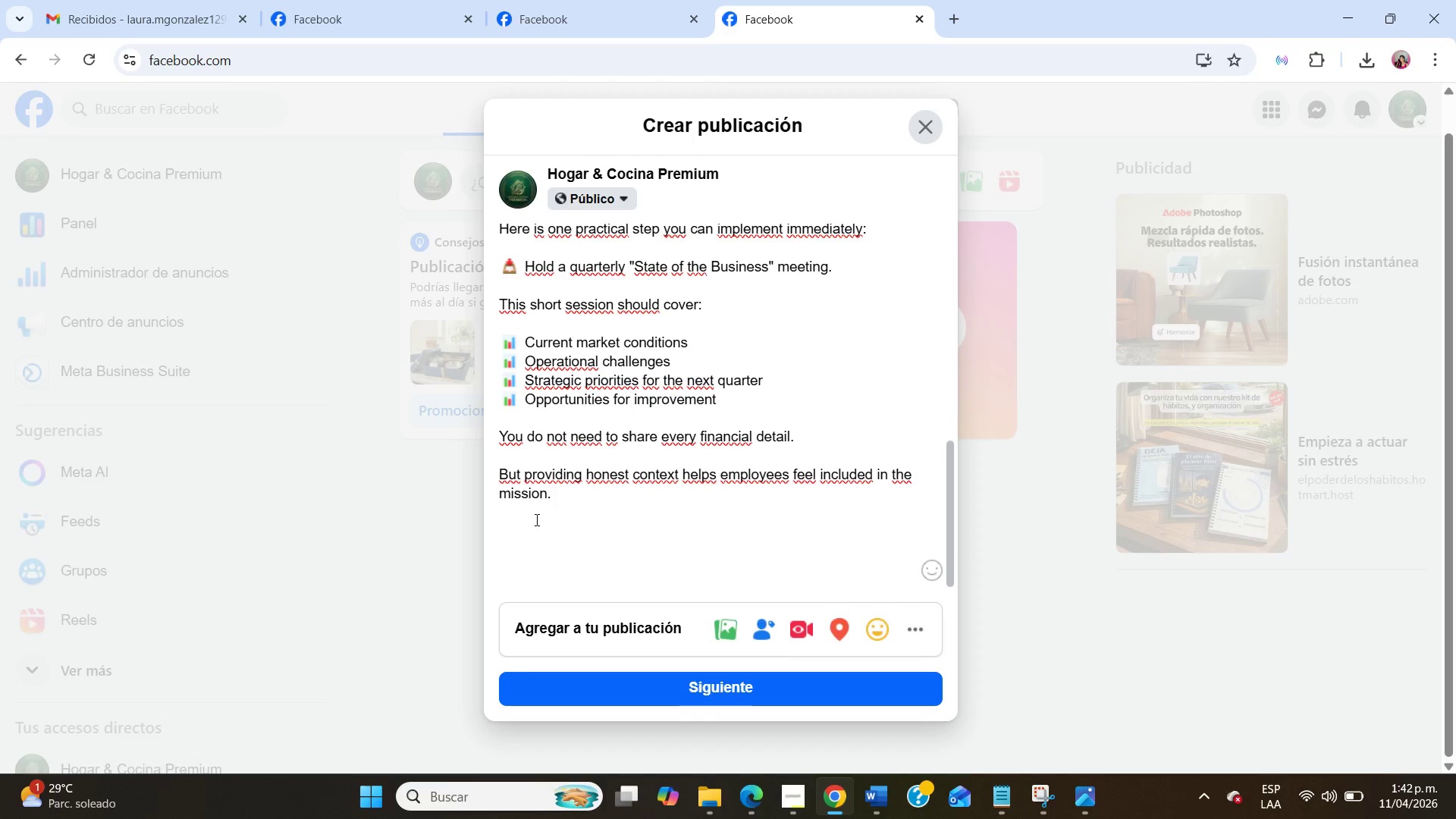 
type(And engaged teams are oftn)
key(Backspace)
type(en the difference between surviving uncertainty and being overwhelmed by it.)
 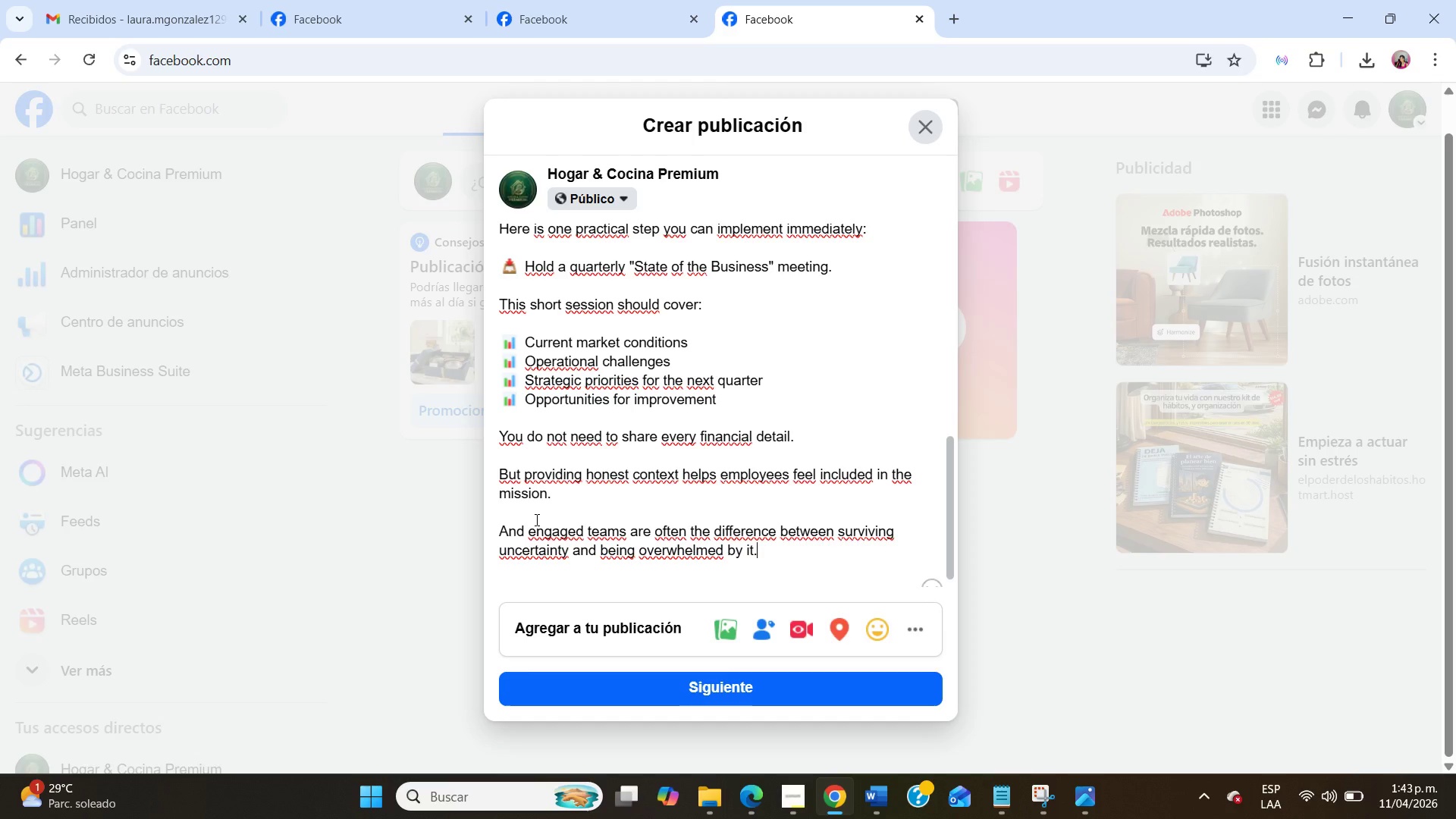 
key(Enter)
 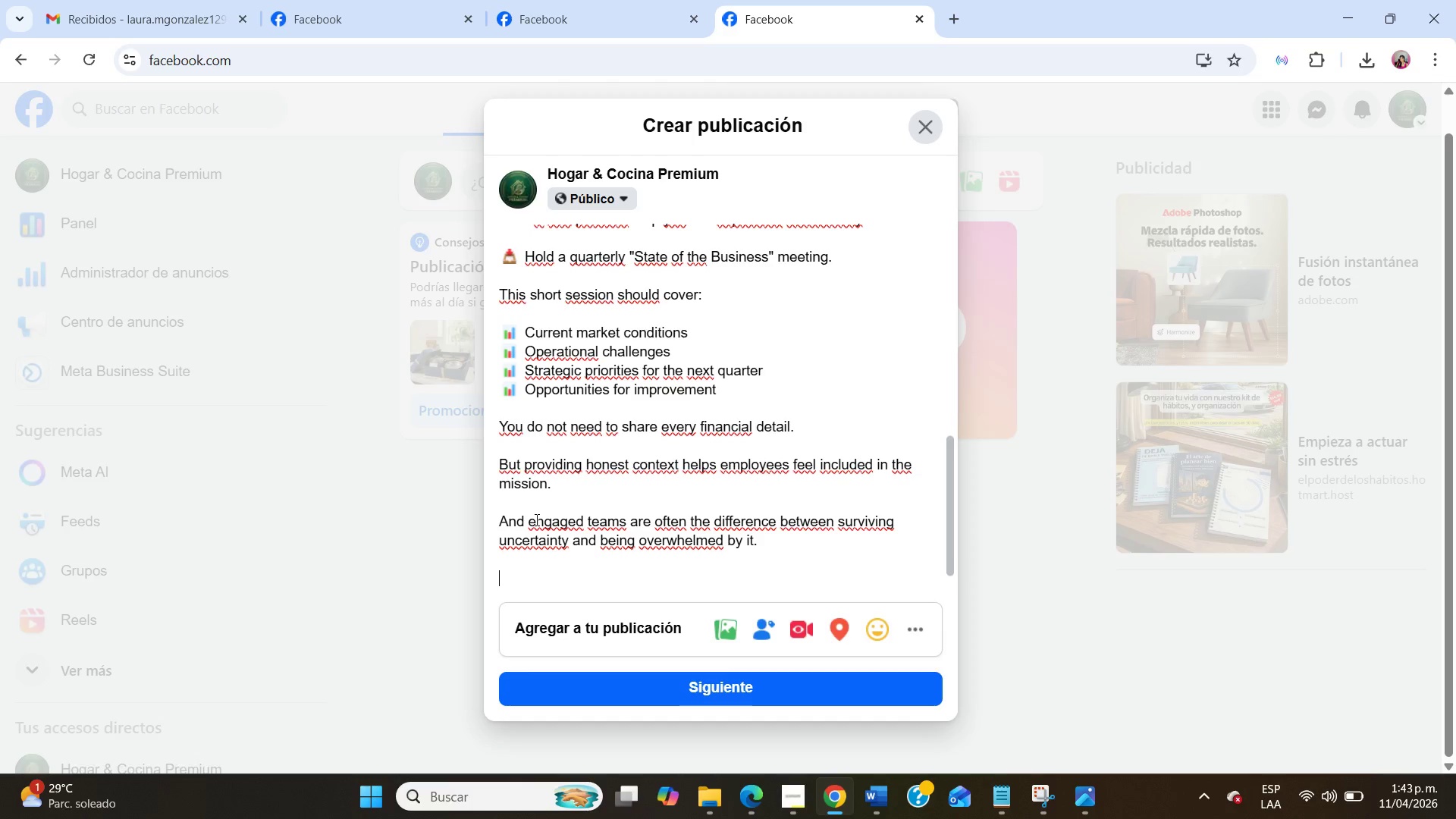 
key(Enter)
 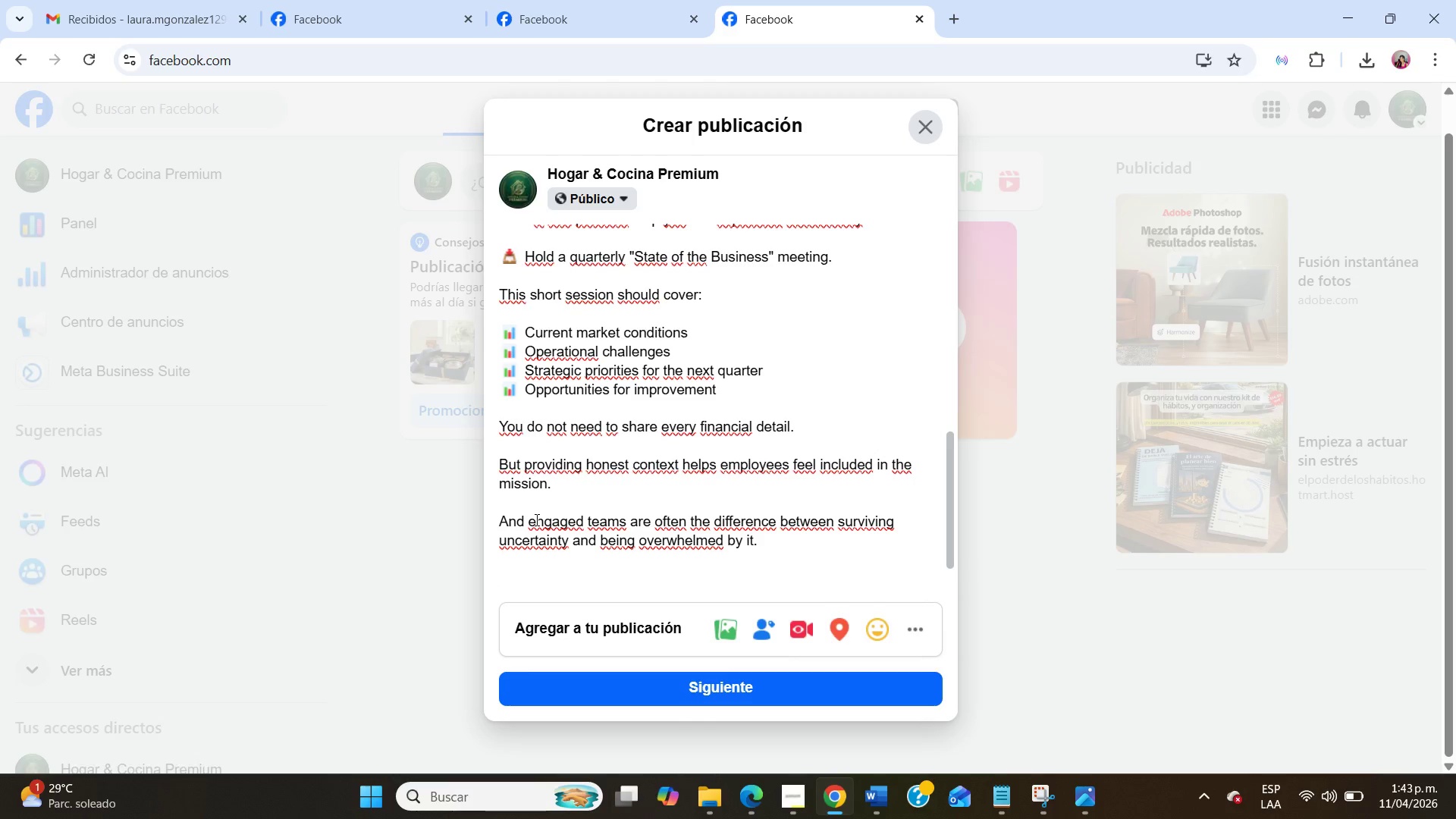 
scroll: coordinate [536, 519], scroll_direction: down, amount: 7.0
 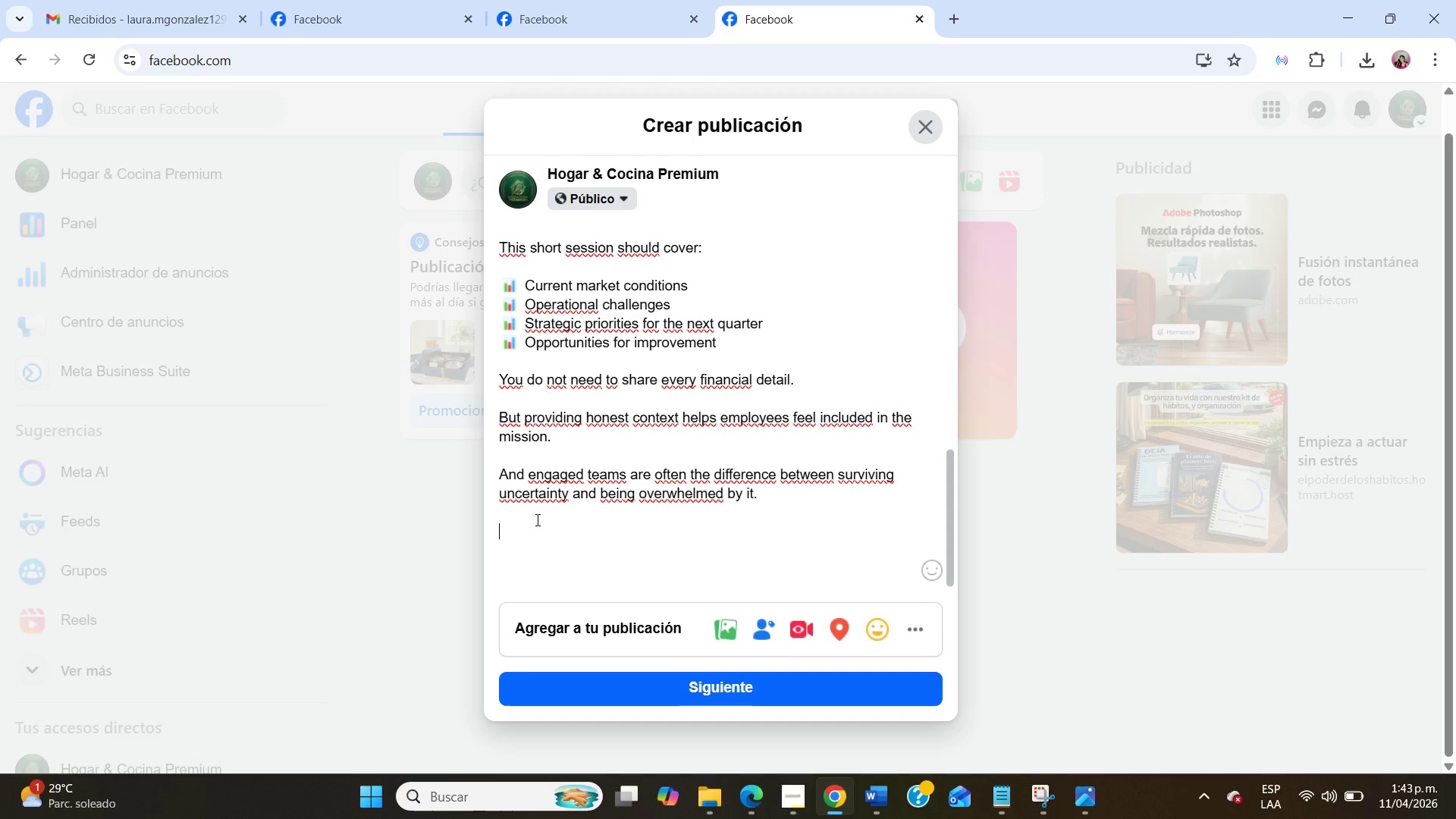 
type(Strong leadership is not just about making decisions.)
 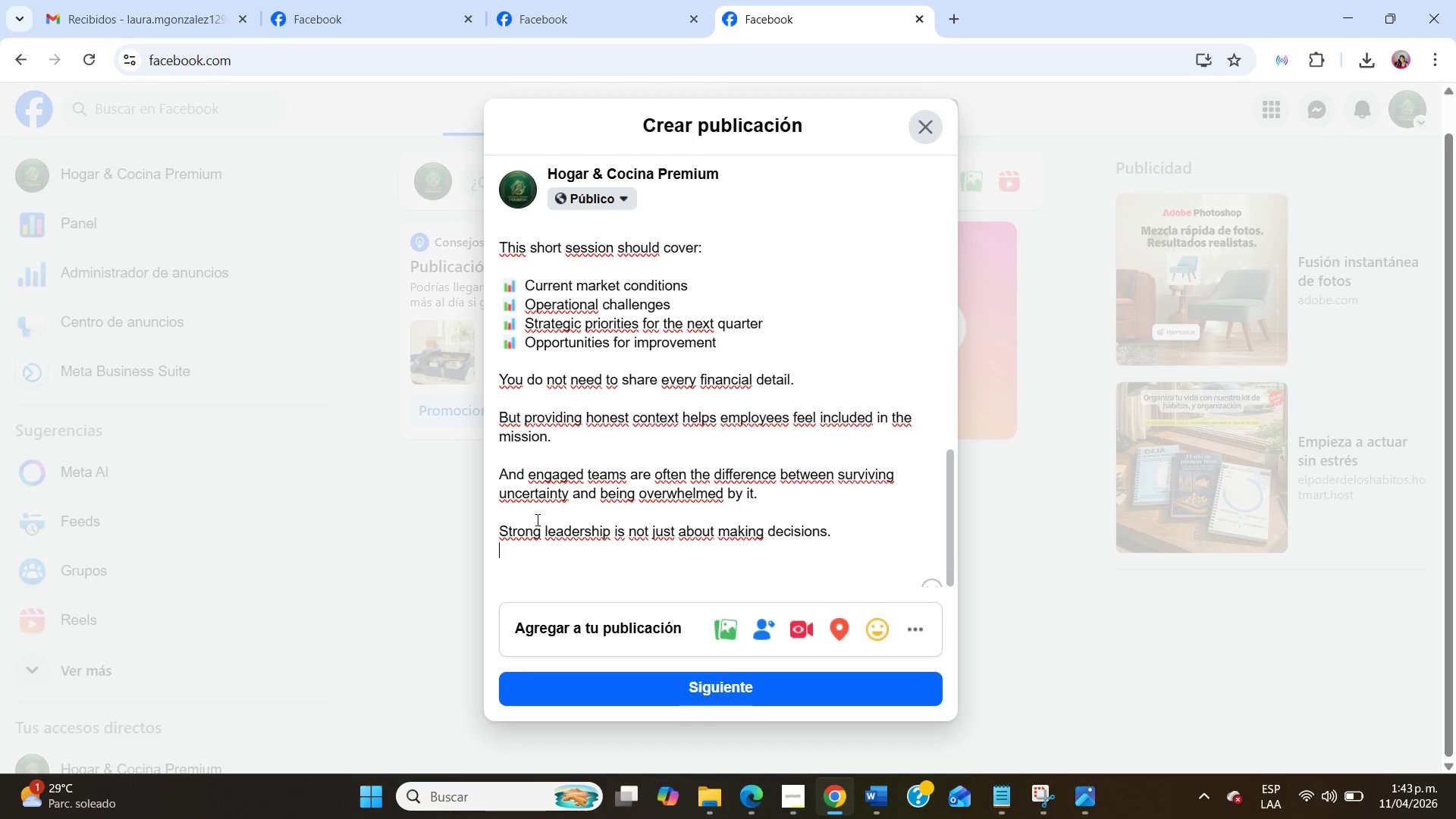 
key(Enter)
 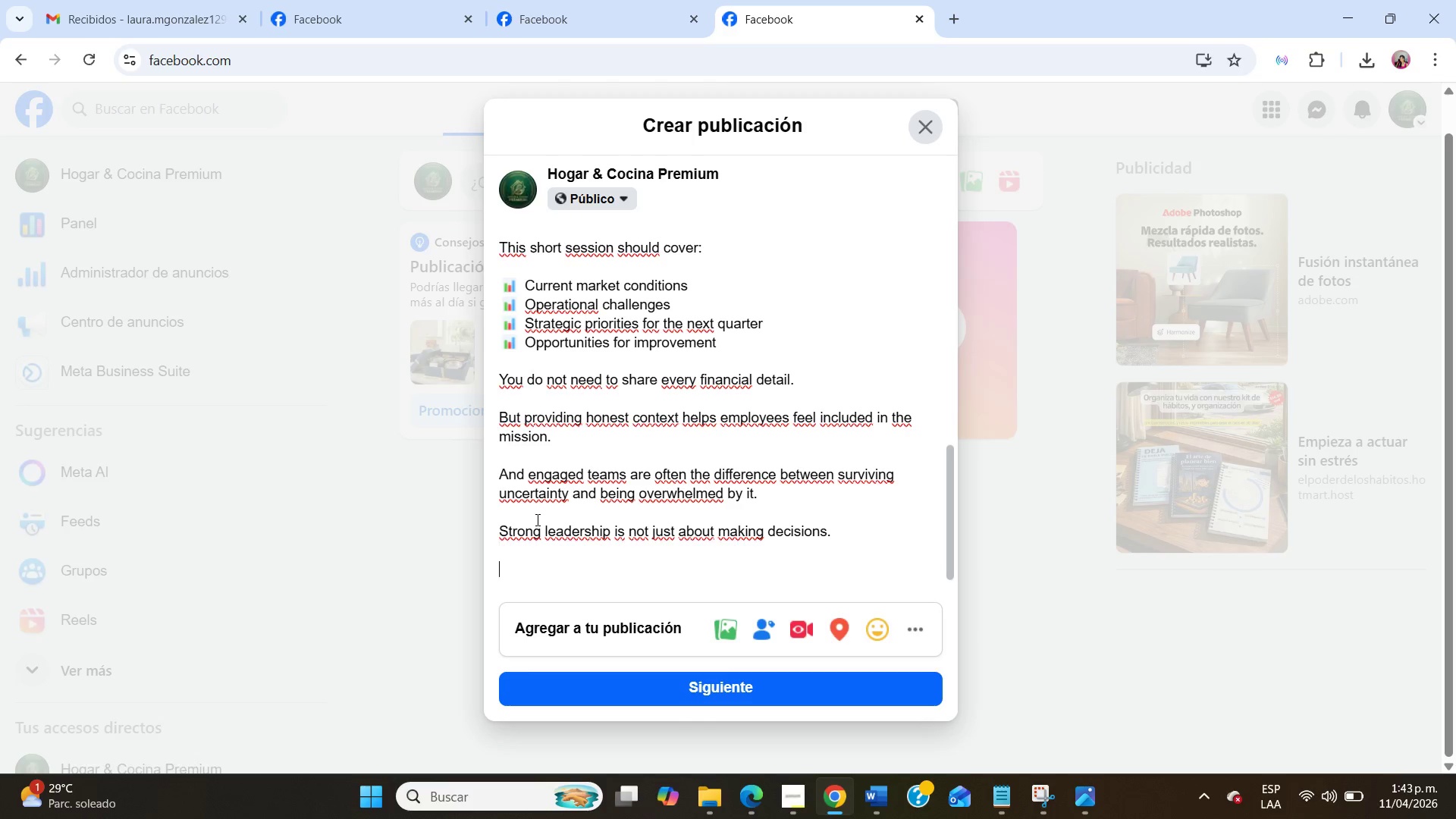 
key(Enter)
 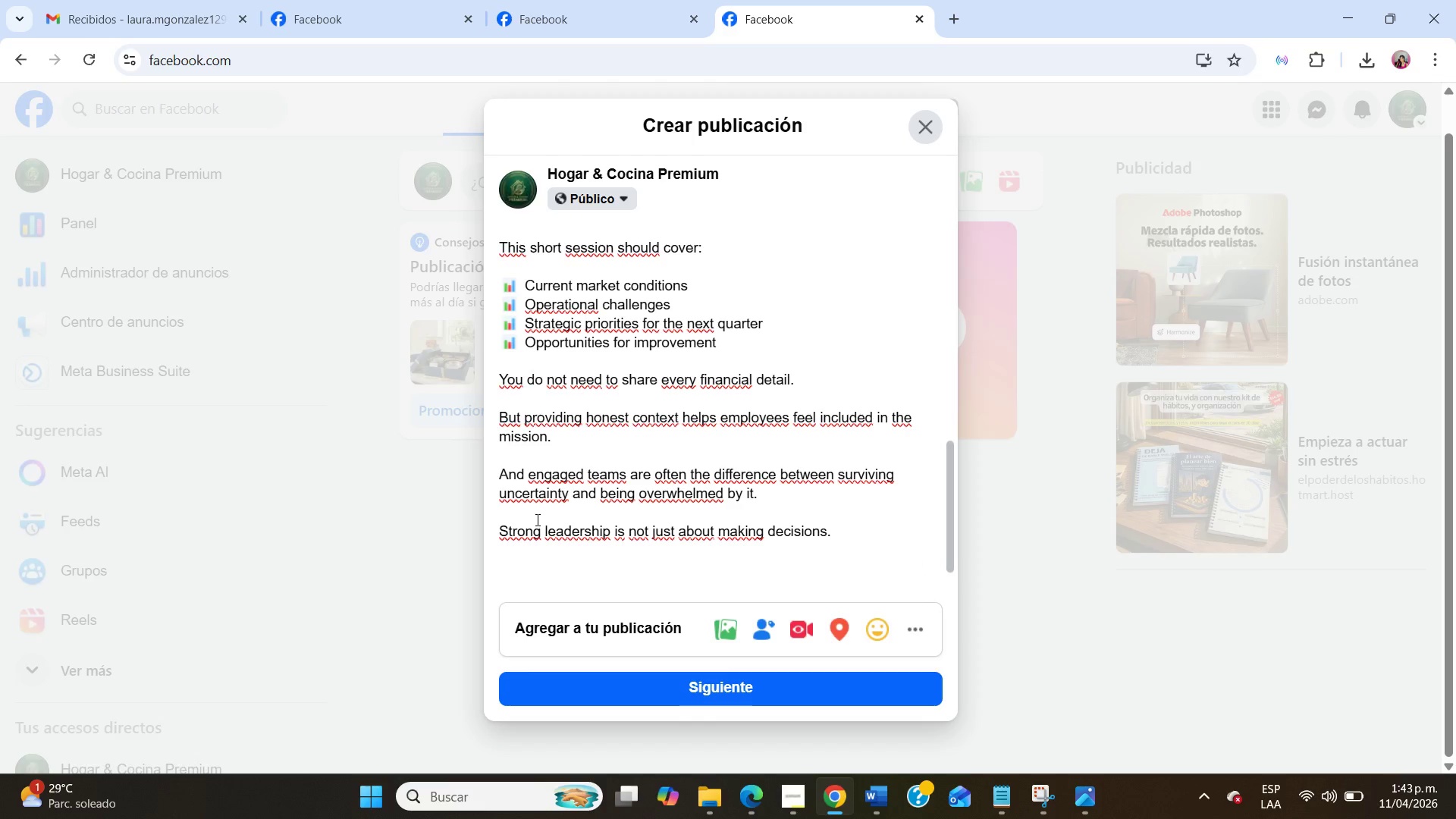 
scroll: coordinate [536, 520], scroll_direction: down, amount: 6.0
 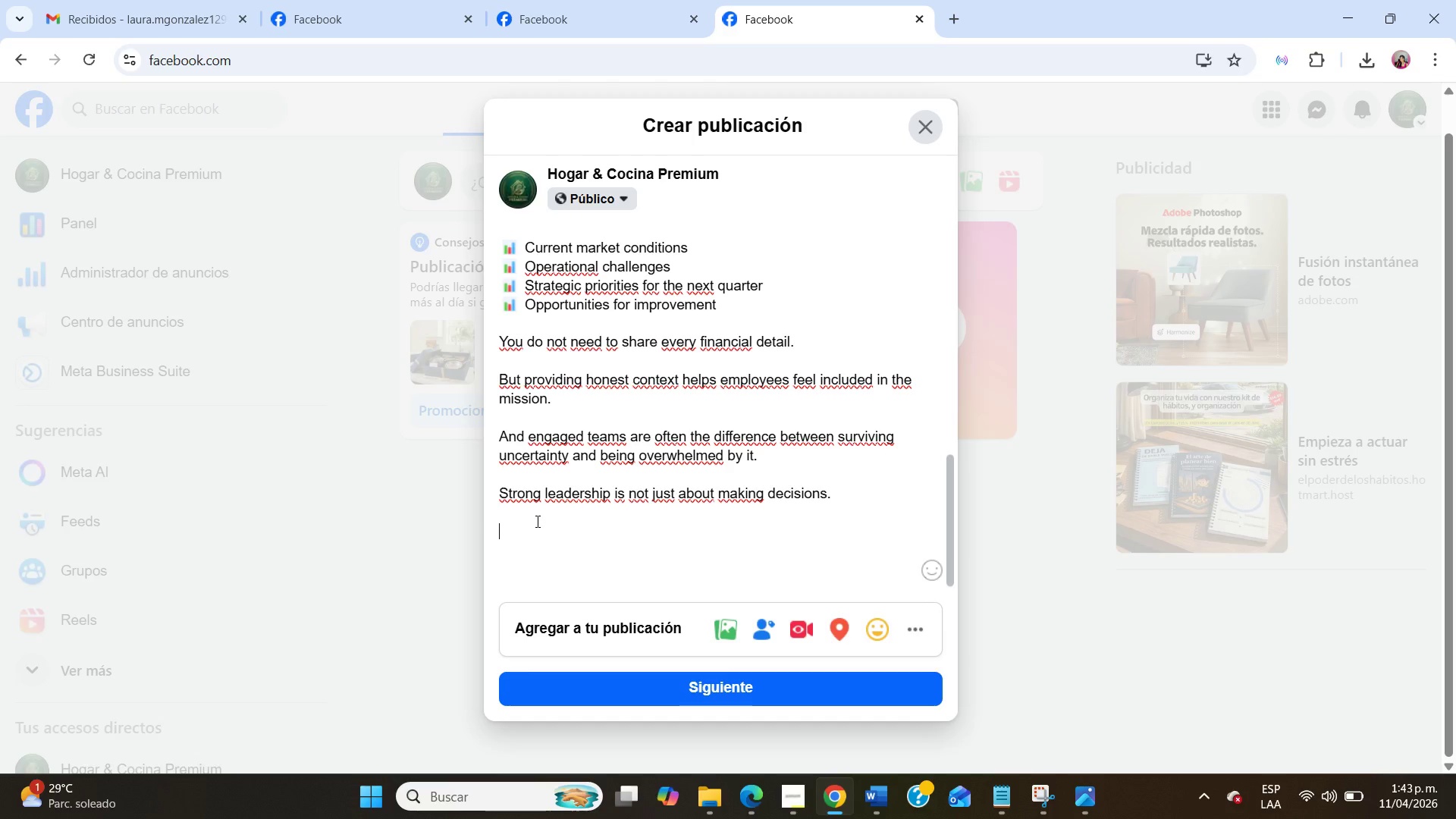 
type(It is about building trust )
 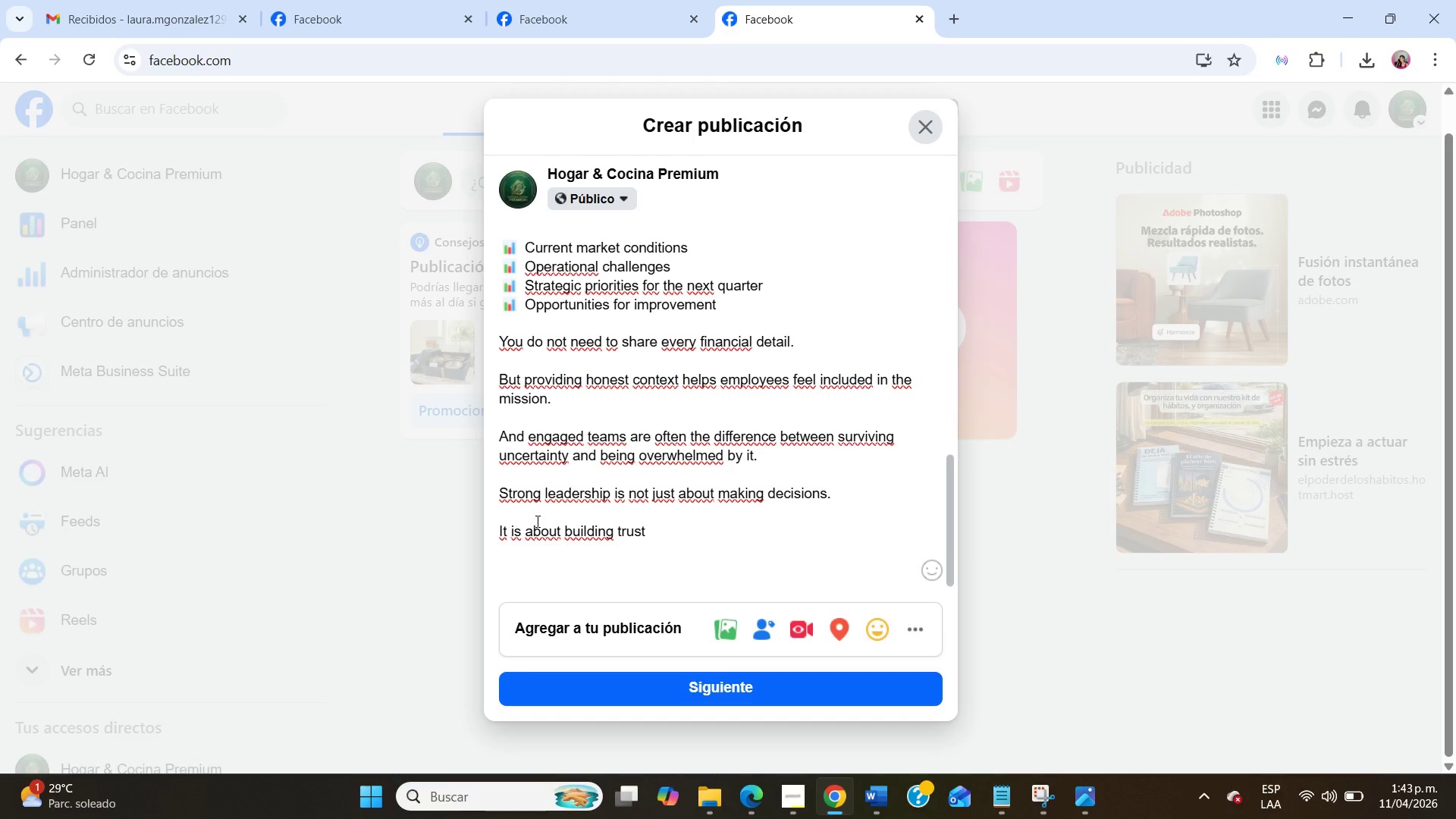 
type(th)
 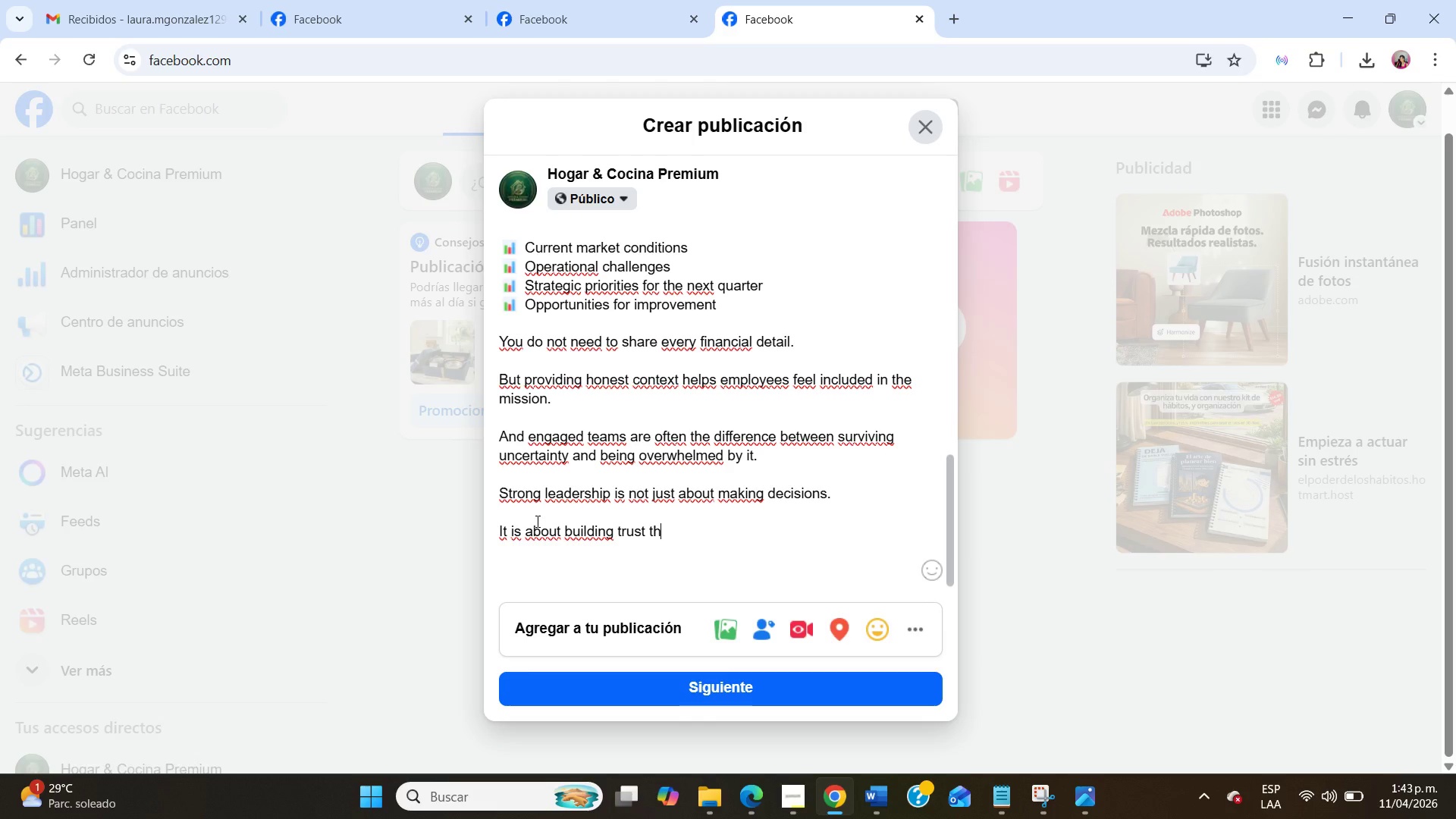 
type(rough clarity.)
 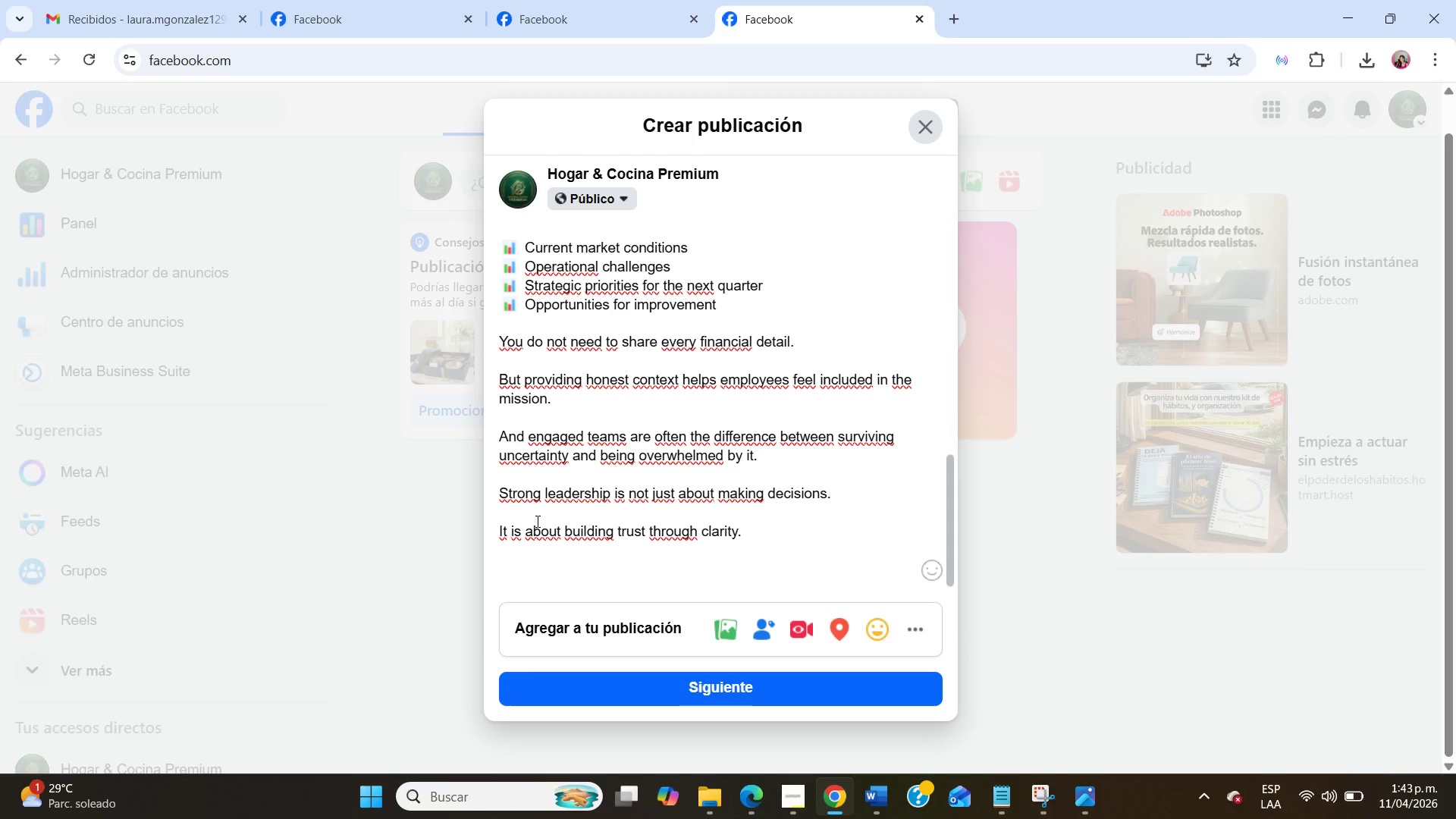 
key(Enter)
 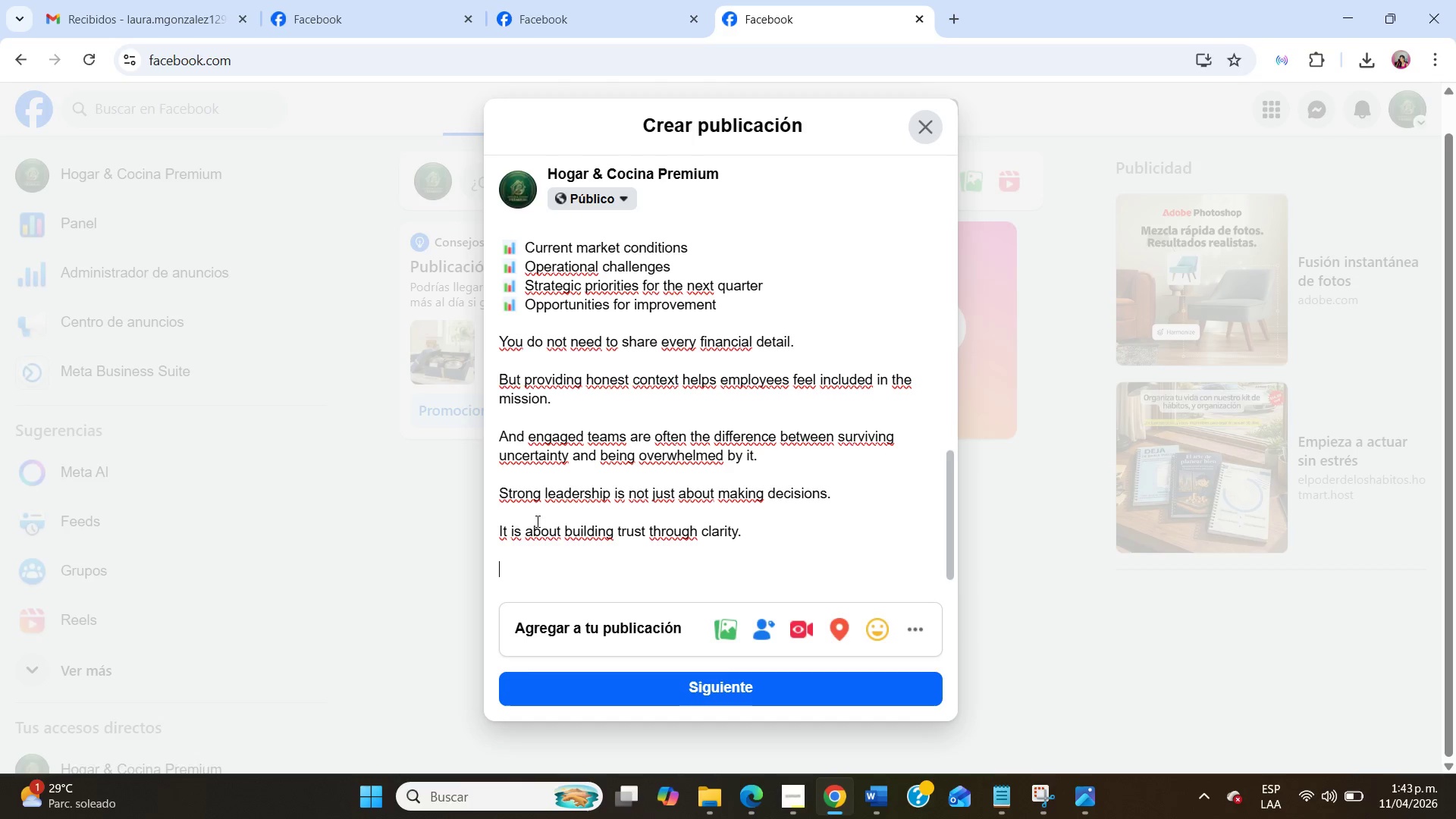 
key(Enter)
 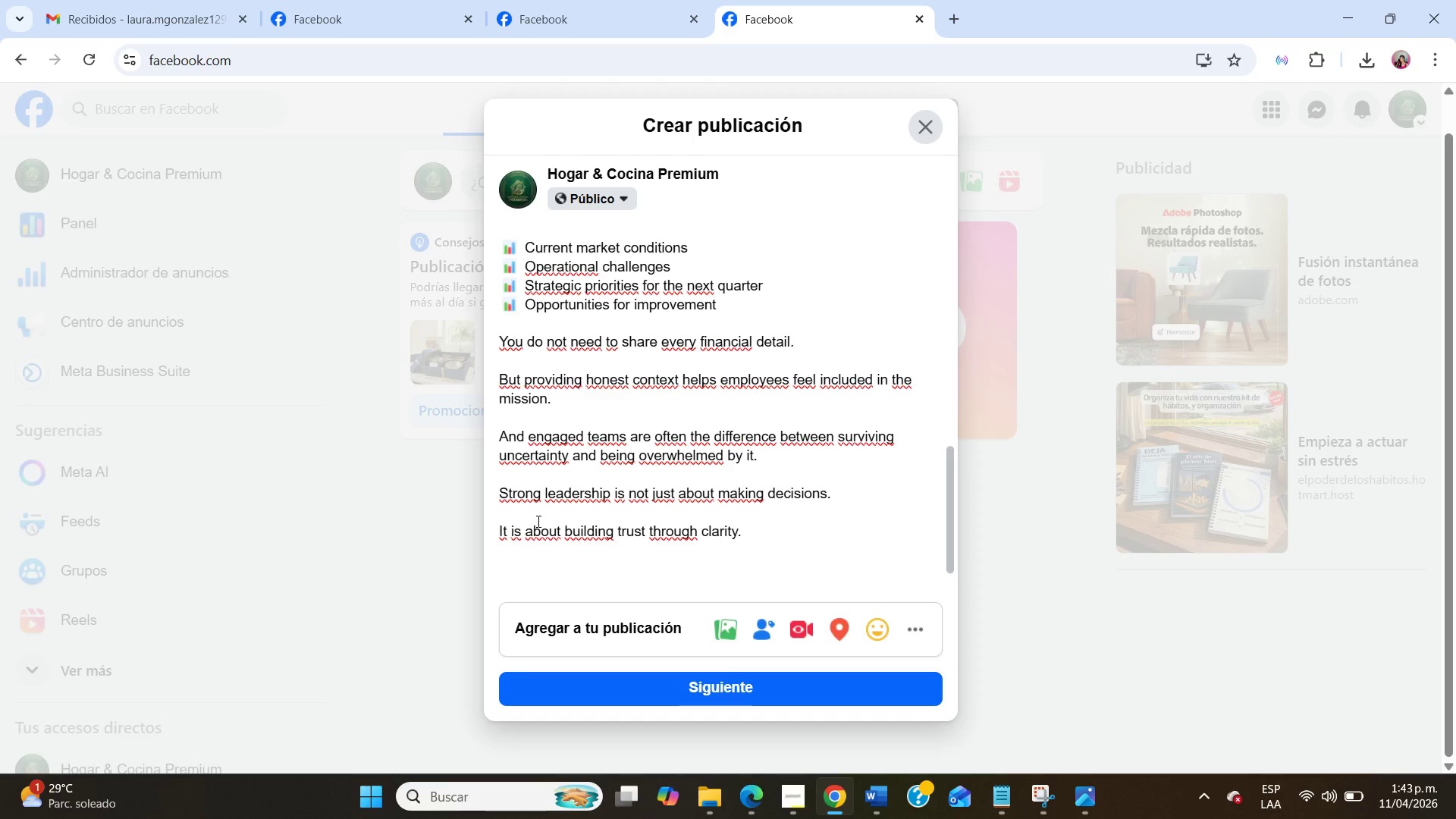 
scroll: coordinate [537, 521], scroll_direction: down, amount: 9.0
 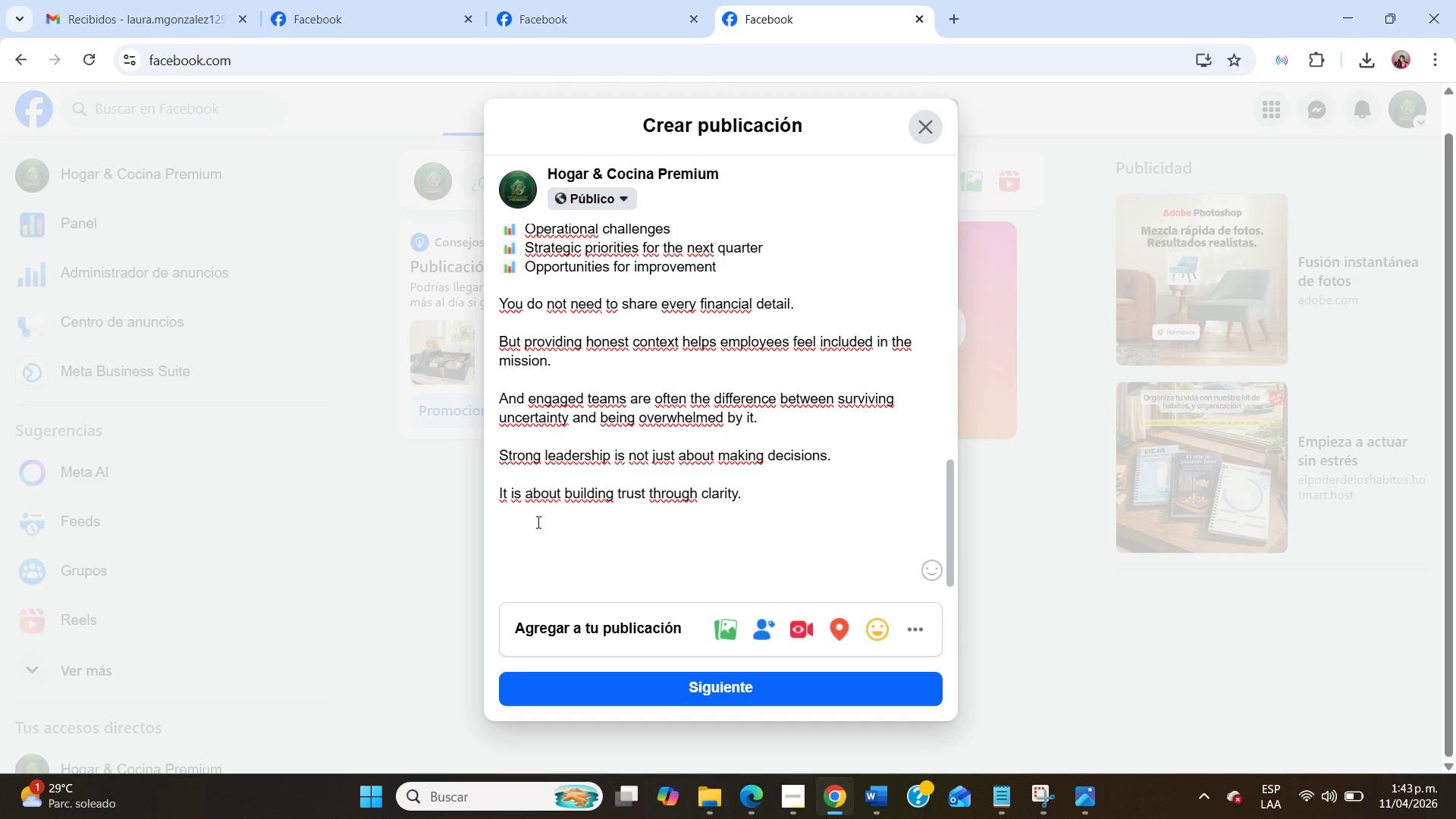 
type(If you want to understand hoe)
key(Backspace)
type(w communication )
 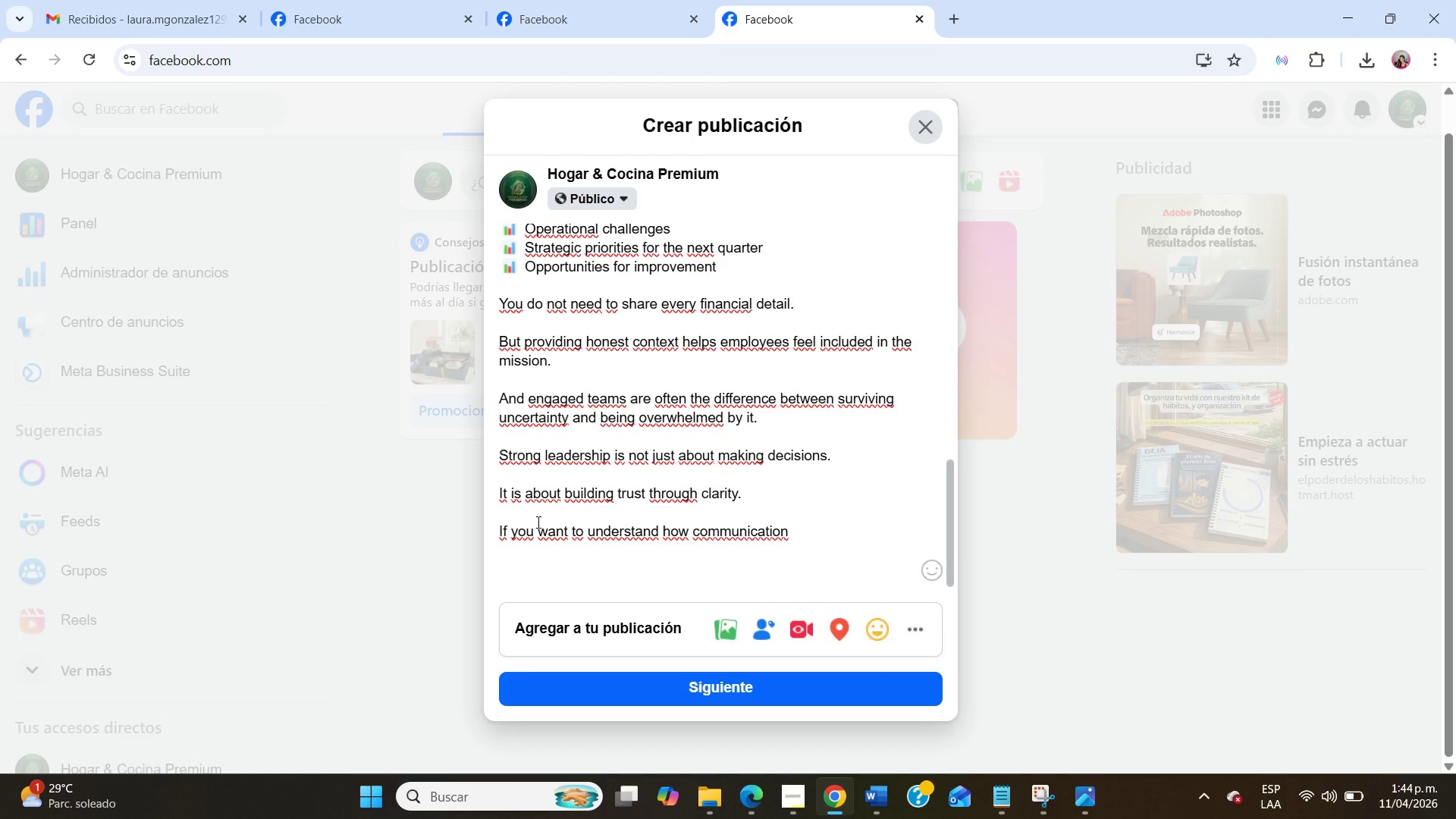 
type(gaps might be affecting operational resilience, our Operational Stress Test helps identify internal )
 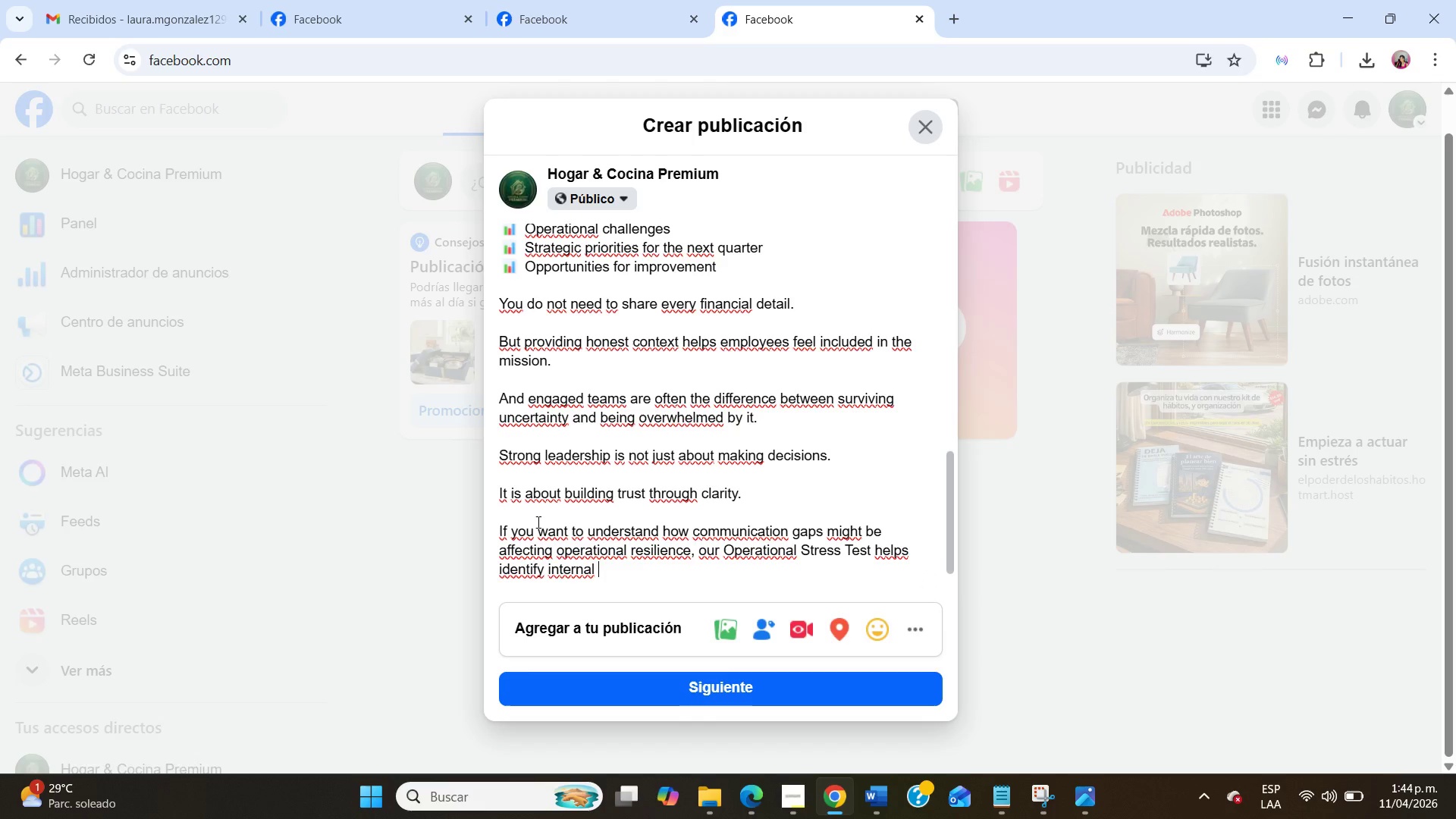 
scroll: coordinate [537, 522], scroll_direction: down, amount: 7.0
 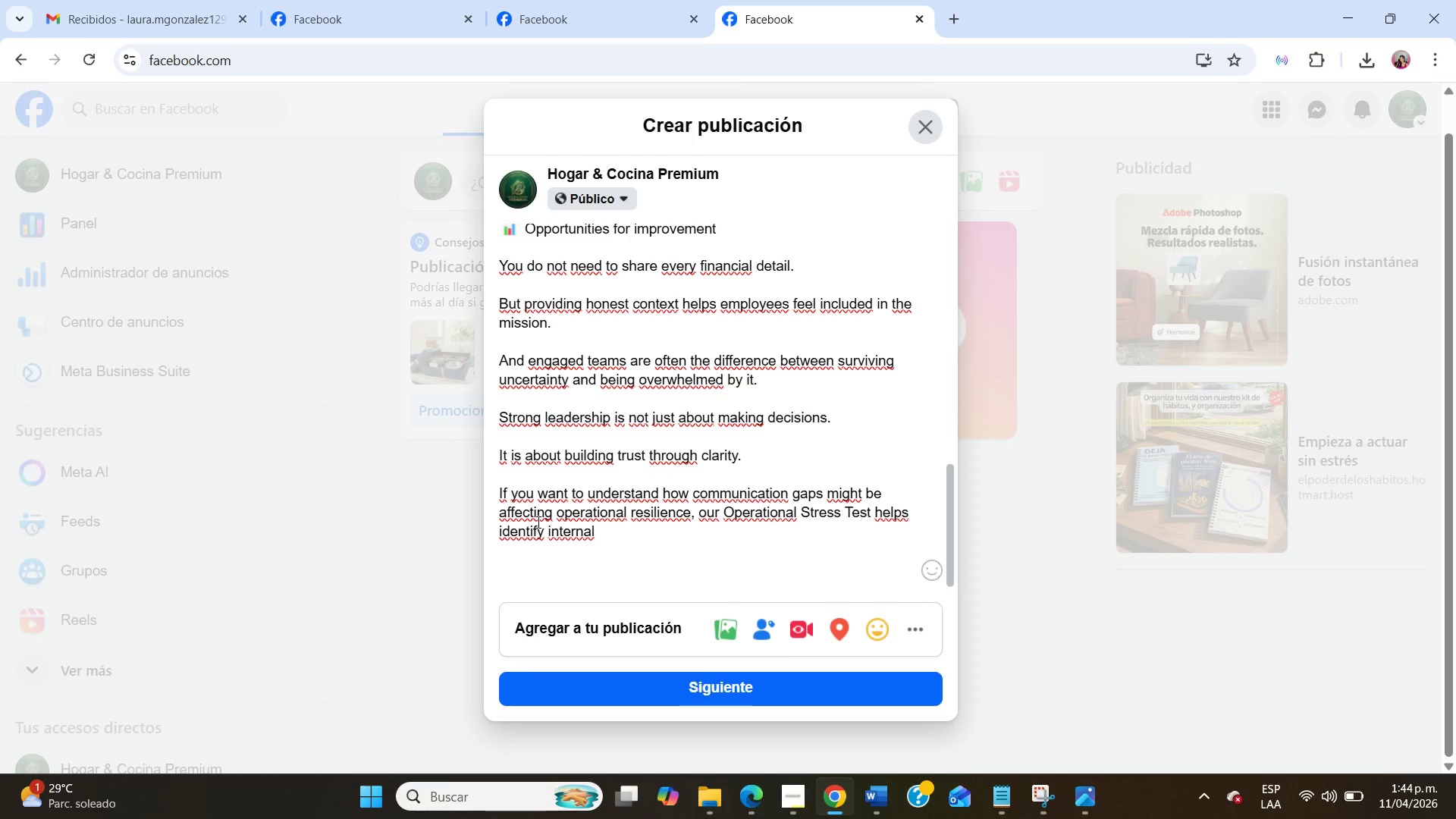 
type(vulnerabilities many companies overlook.)
 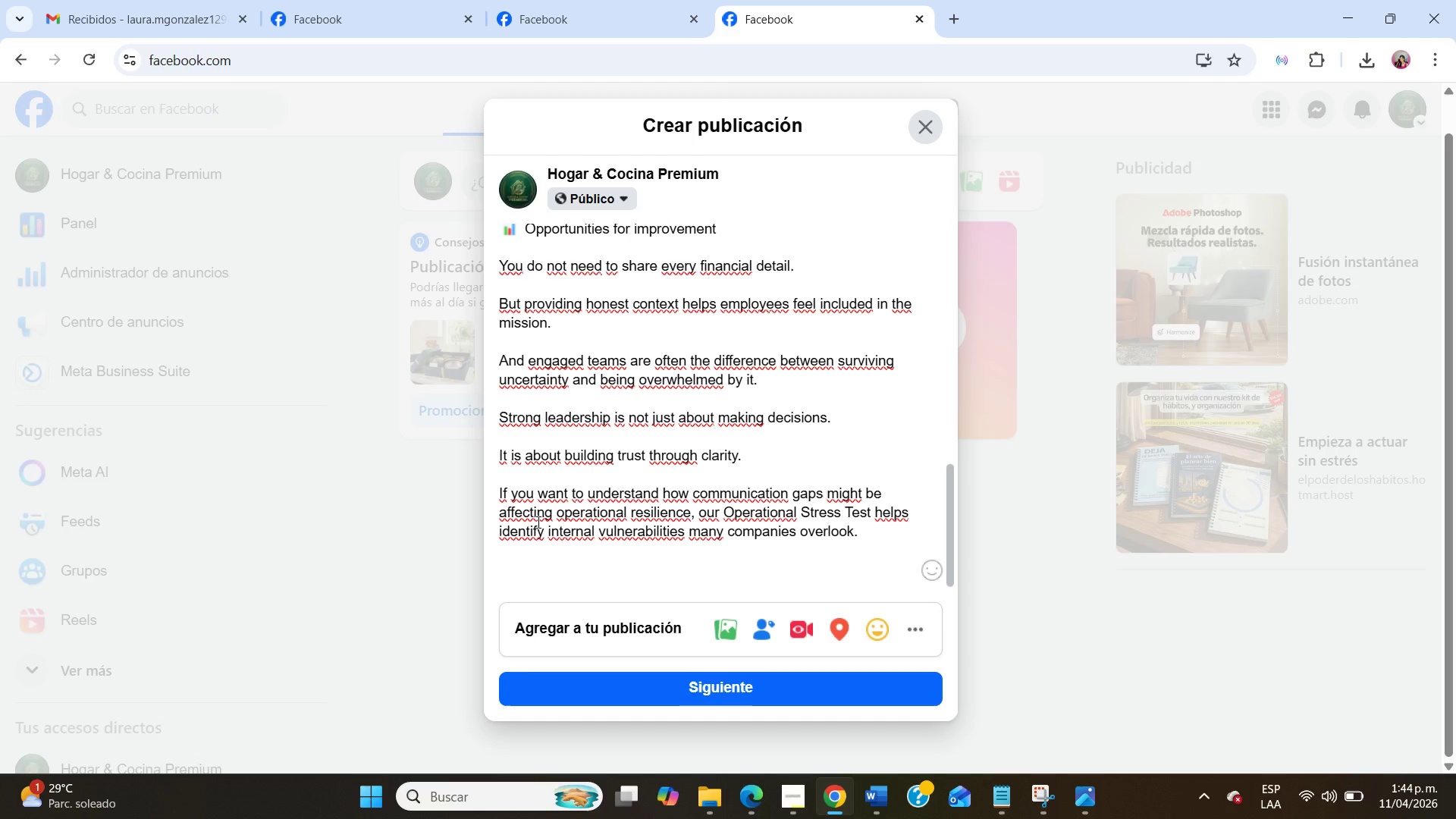 
key(Enter)
 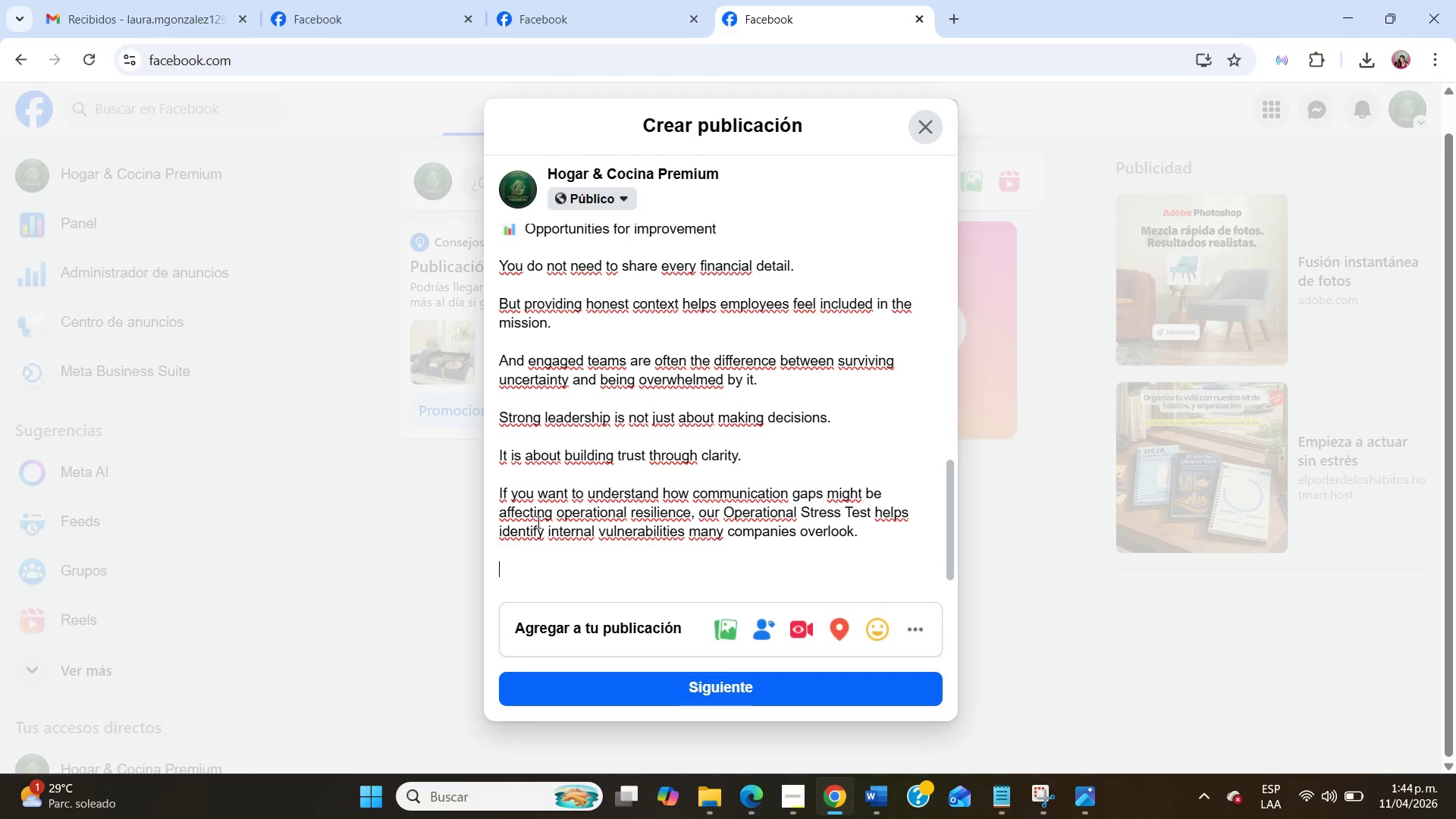 
key(Enter)
 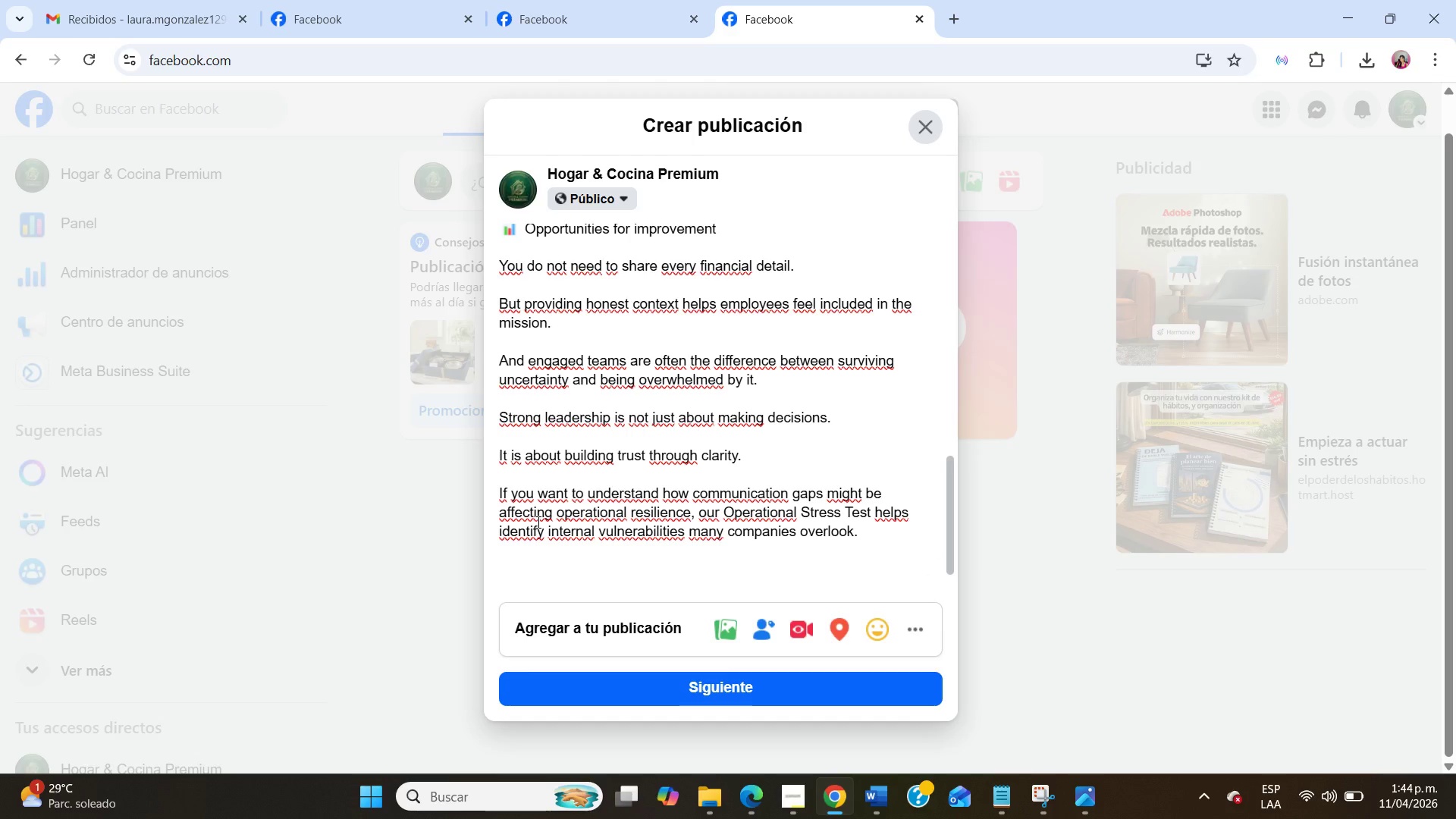 
scroll: coordinate [537, 522], scroll_direction: down, amount: 8.0
 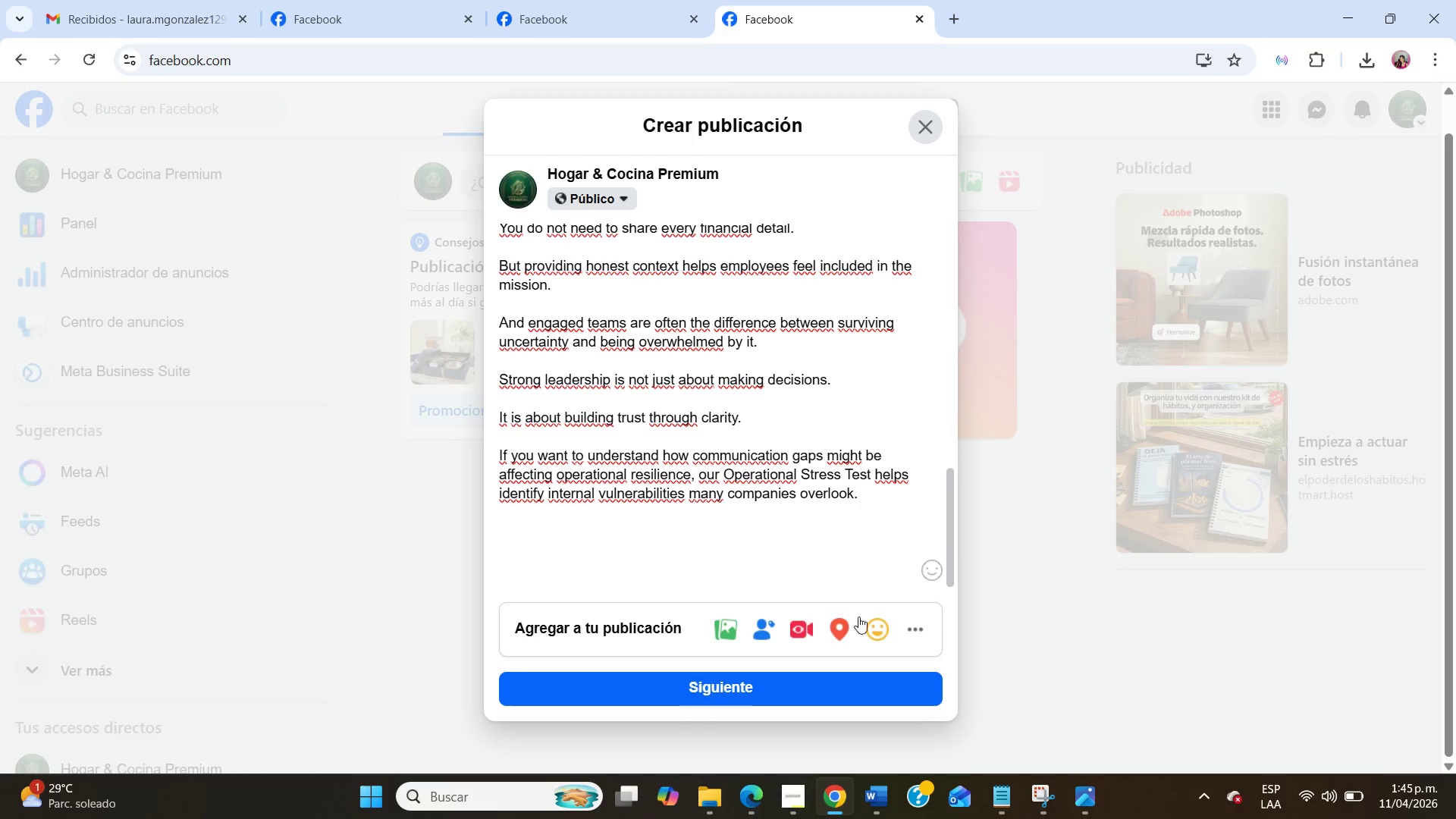 
left_click([930, 573])
 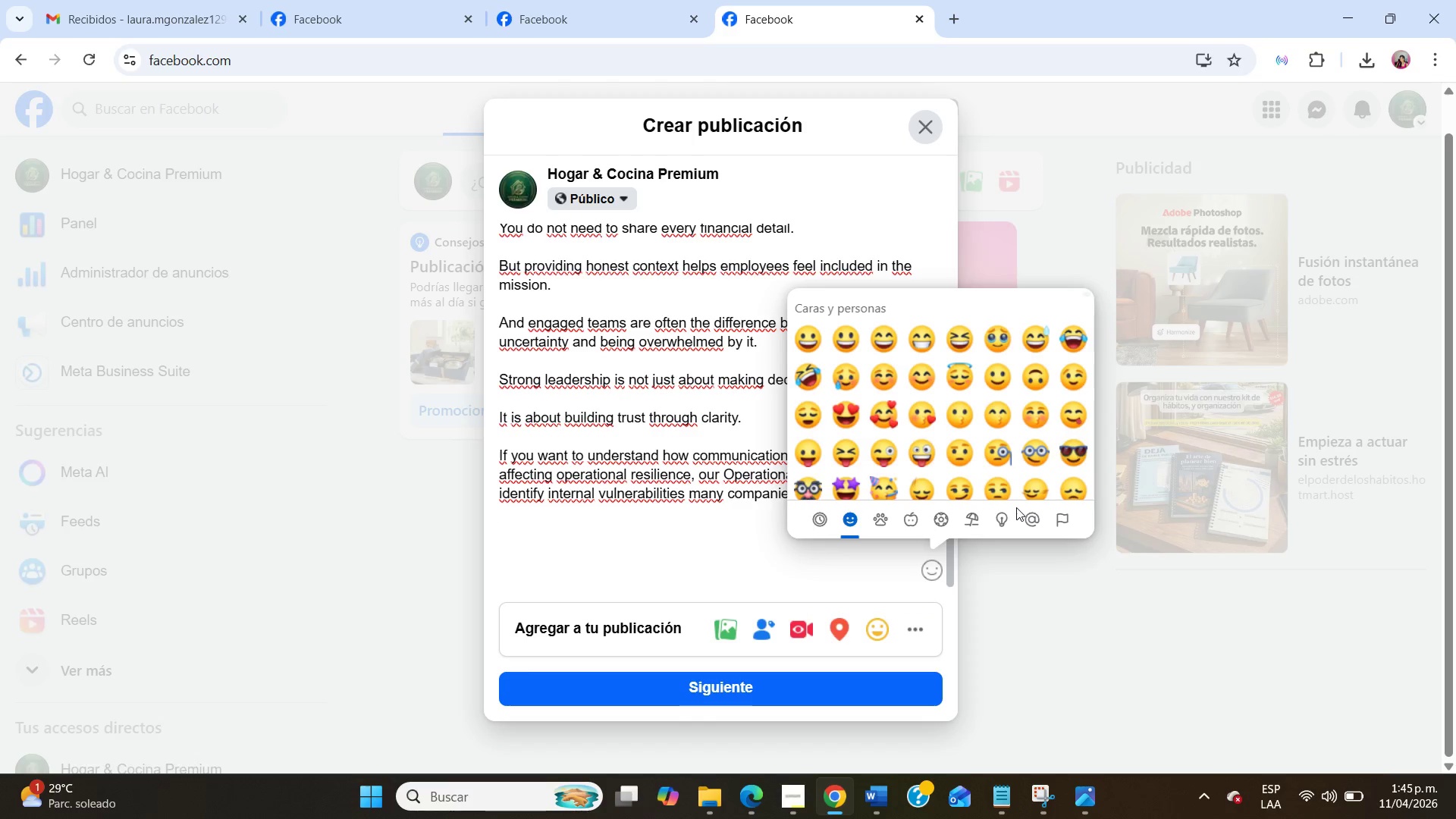 
left_click([1031, 524])
 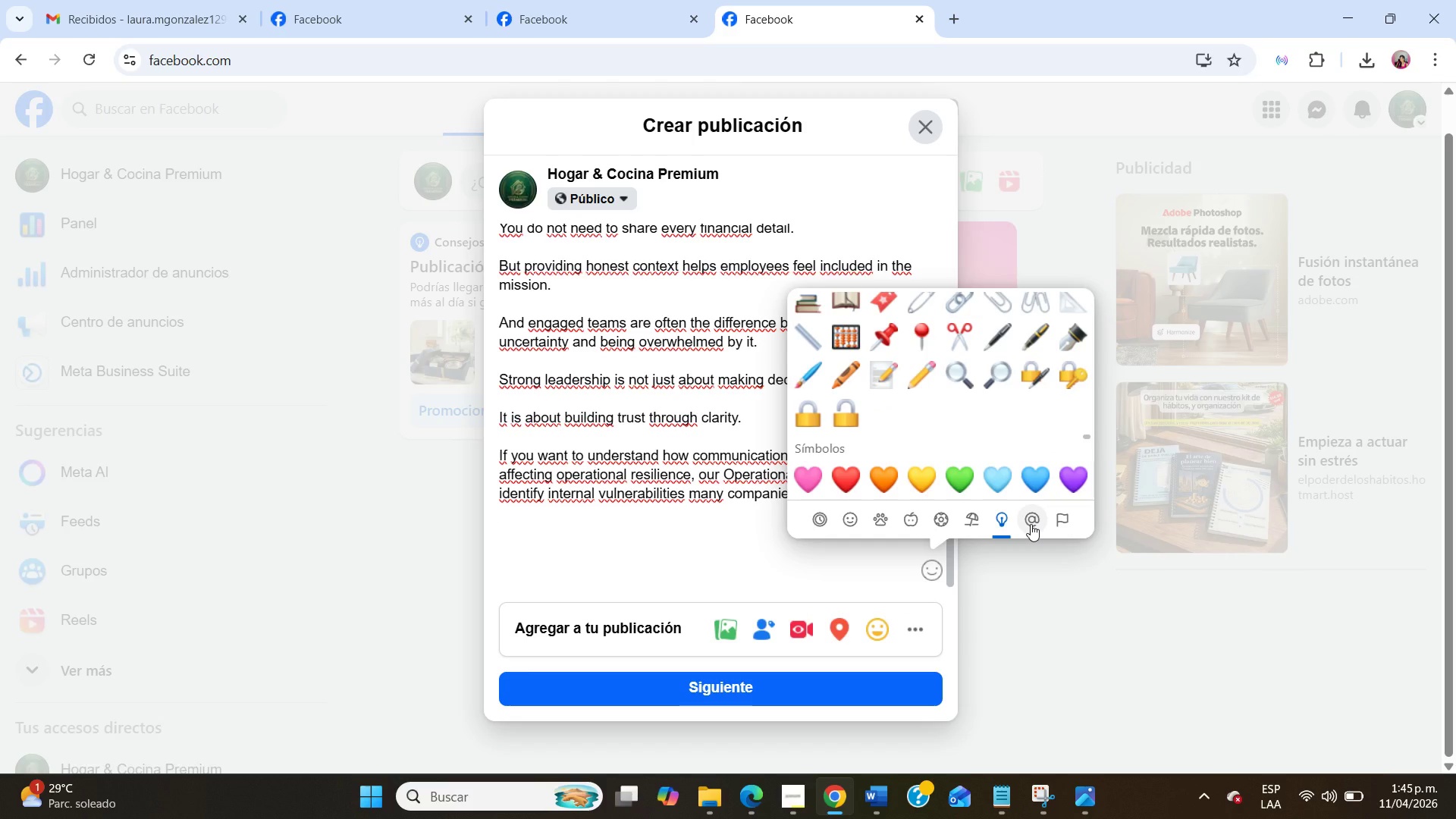 
scroll: coordinate [1037, 432], scroll_direction: up, amount: 2.0
 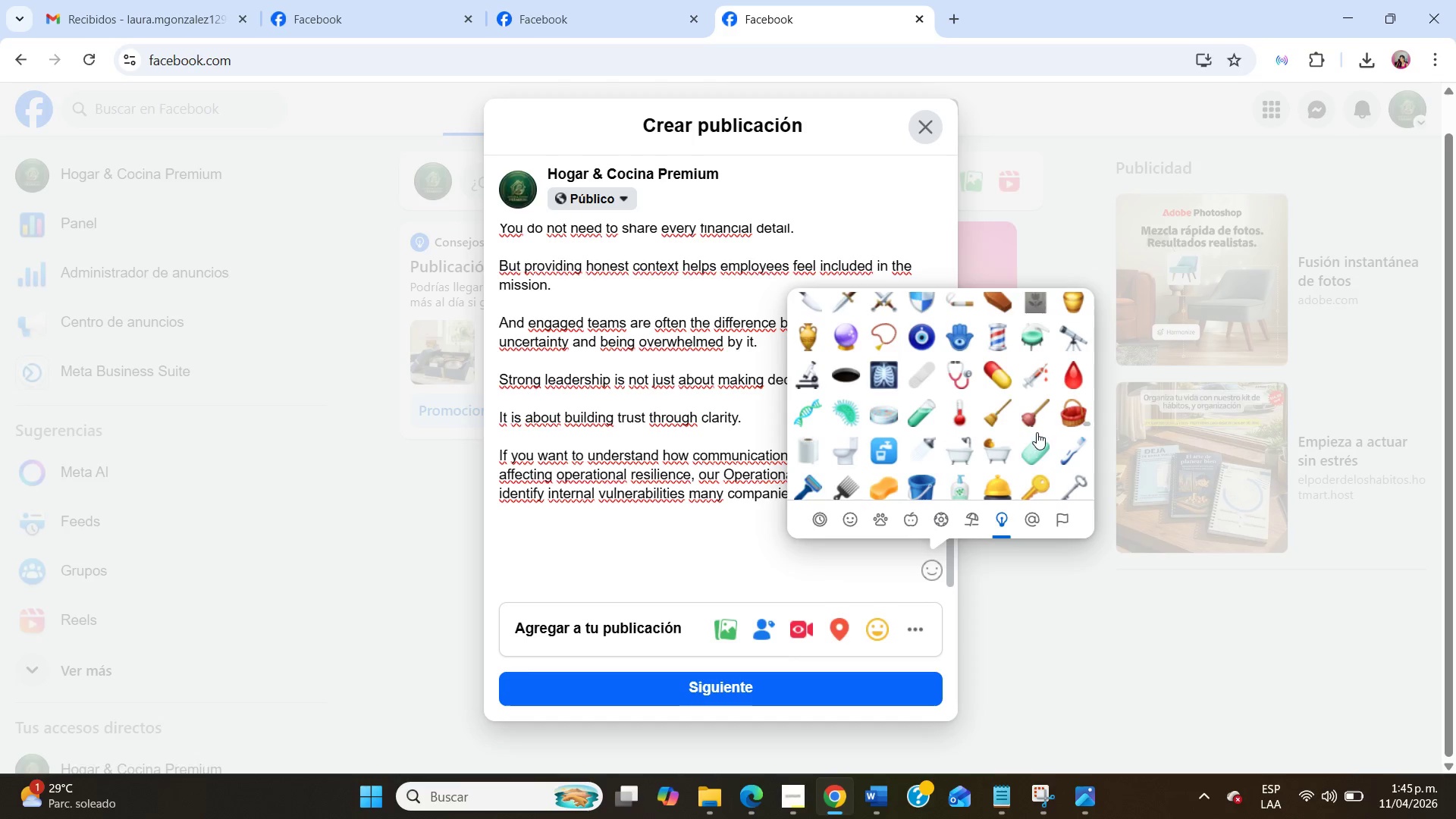 
scroll: coordinate [1037, 432], scroll_direction: down, amount: 3.0
 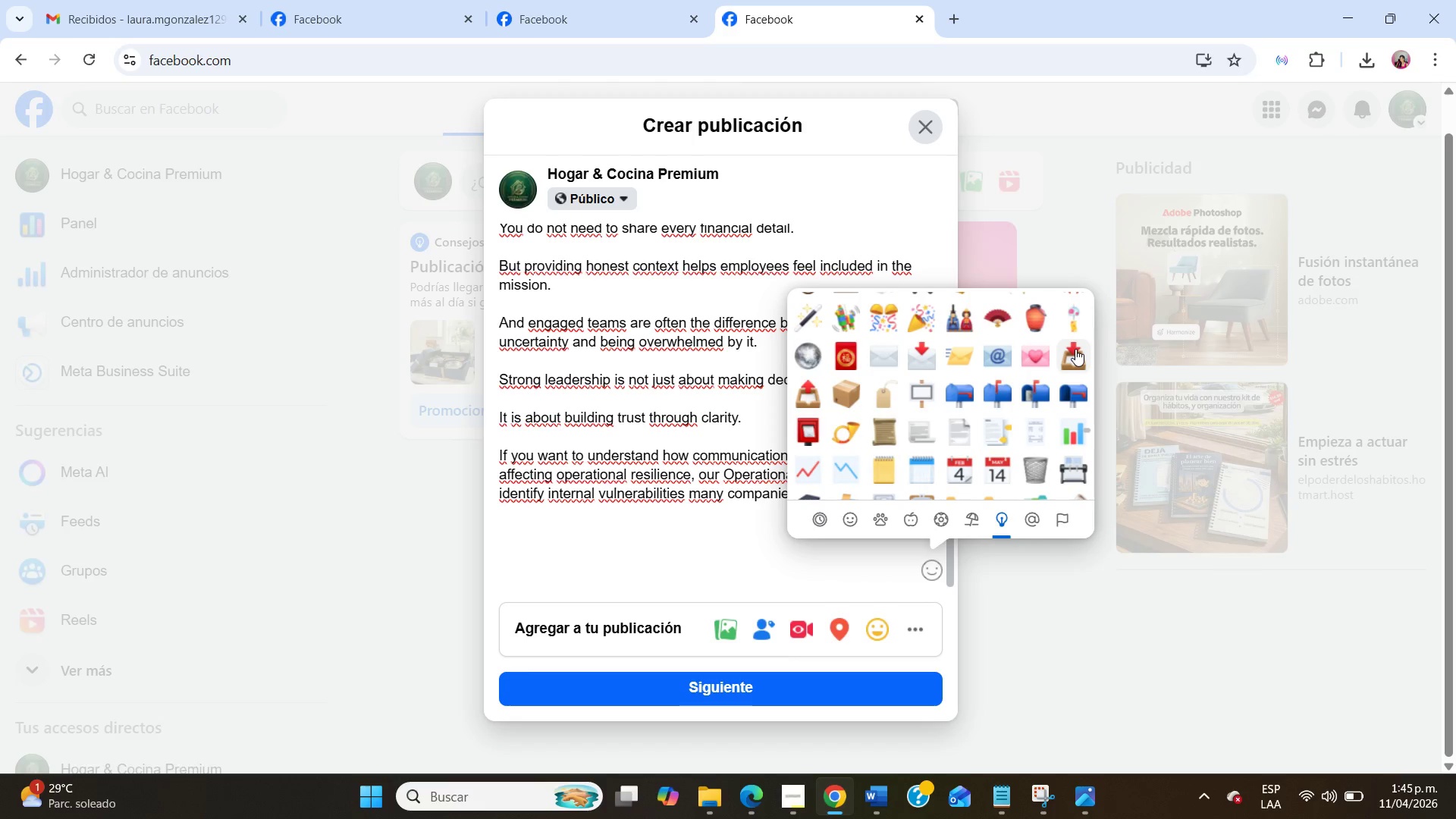 
left_click([1075, 349])
 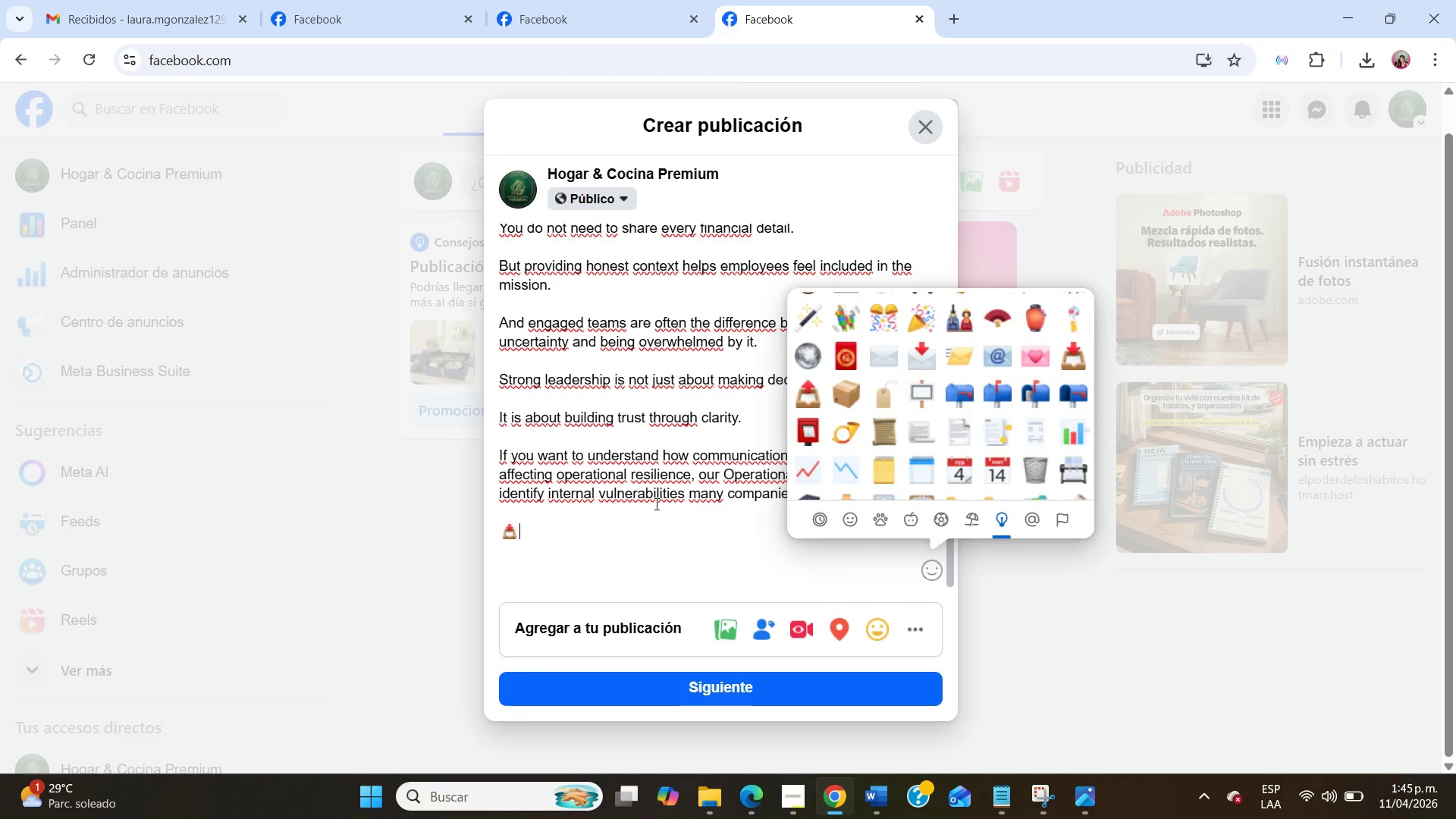 
scroll: coordinate [655, 504], scroll_direction: up, amount: 3.0
 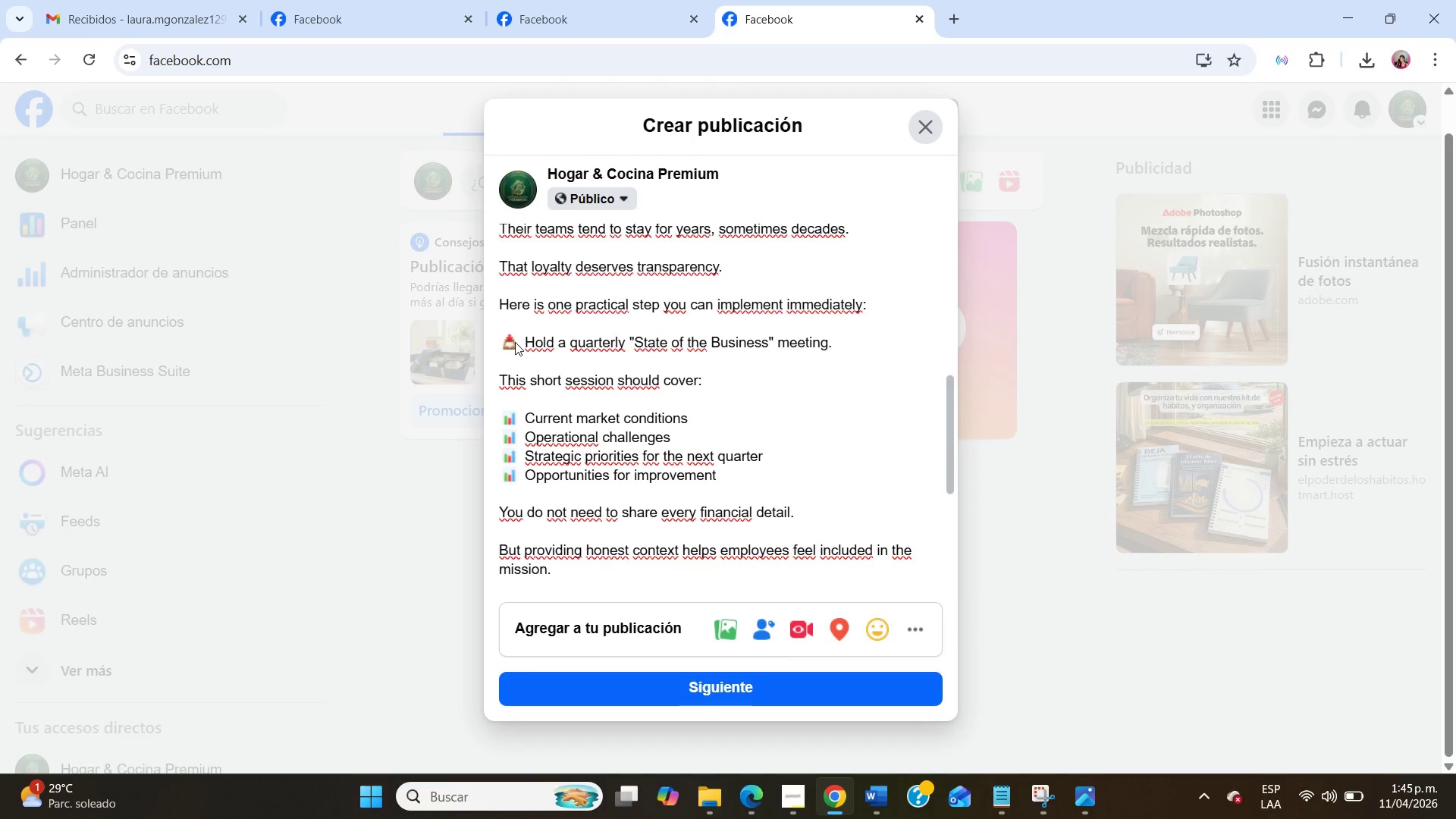 
left_click([515, 342])
 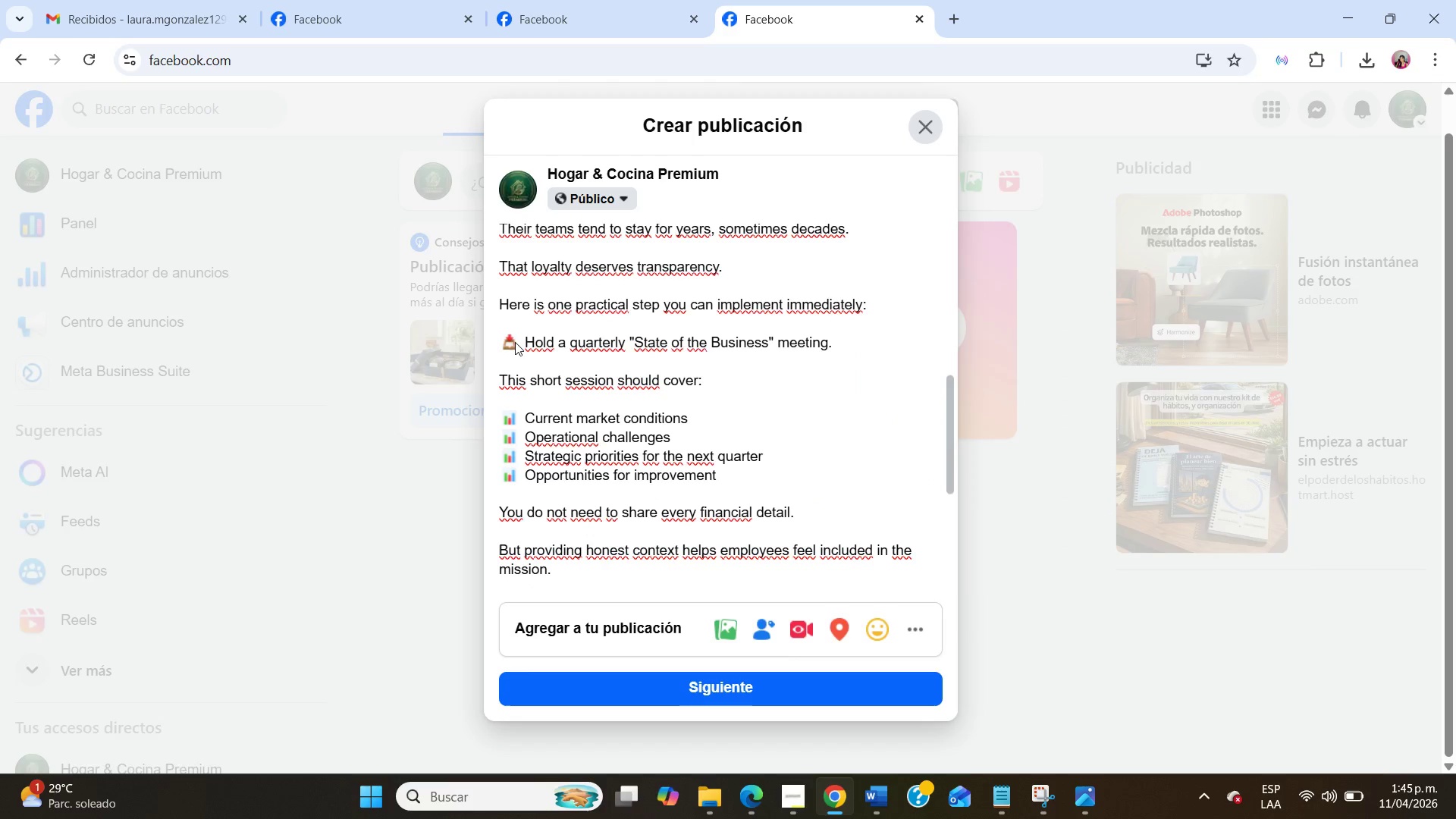 
key(Backspace)
 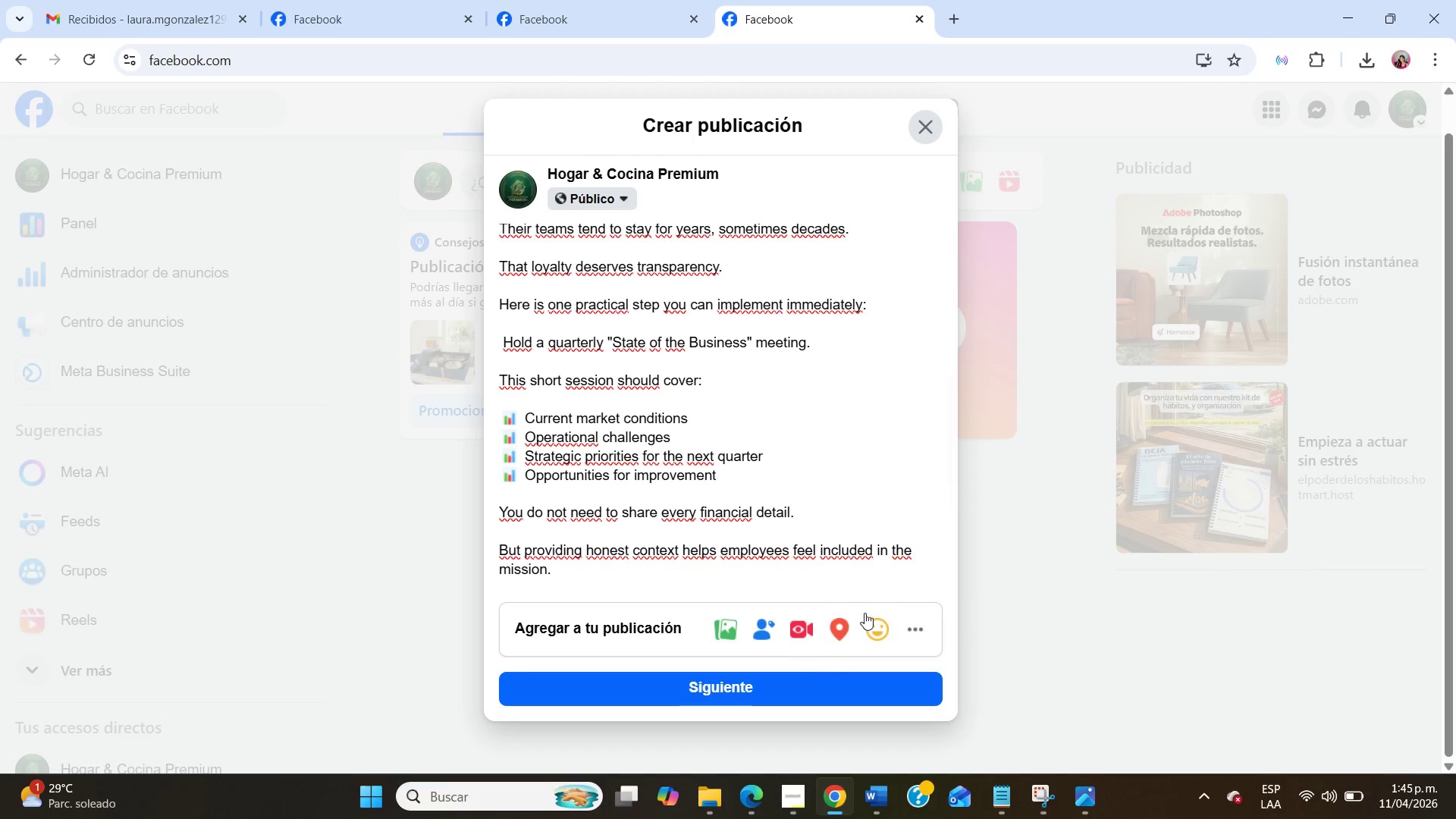 
scroll: coordinate [880, 580], scroll_direction: down, amount: 4.0
 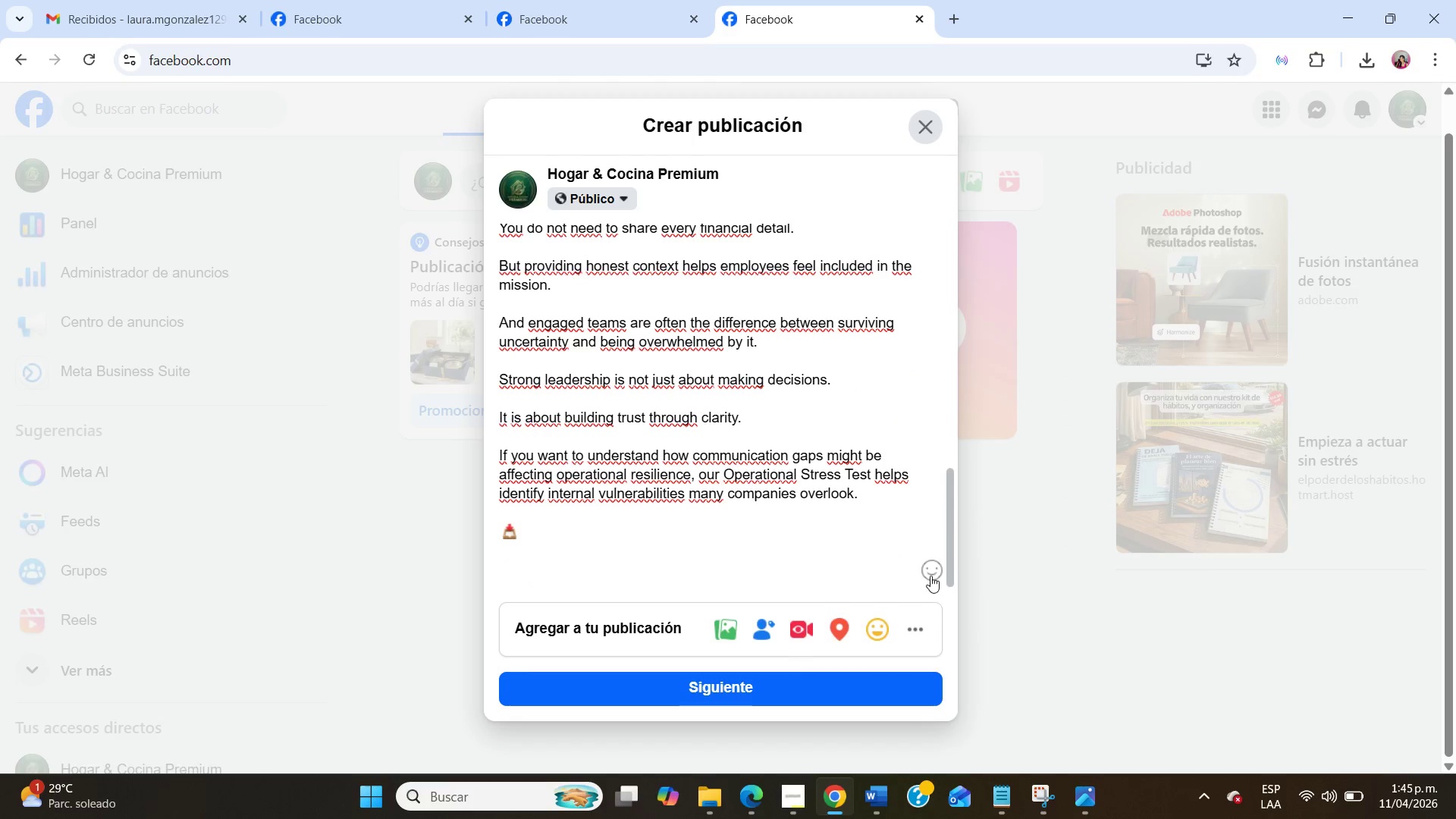 
left_click([930, 574])
 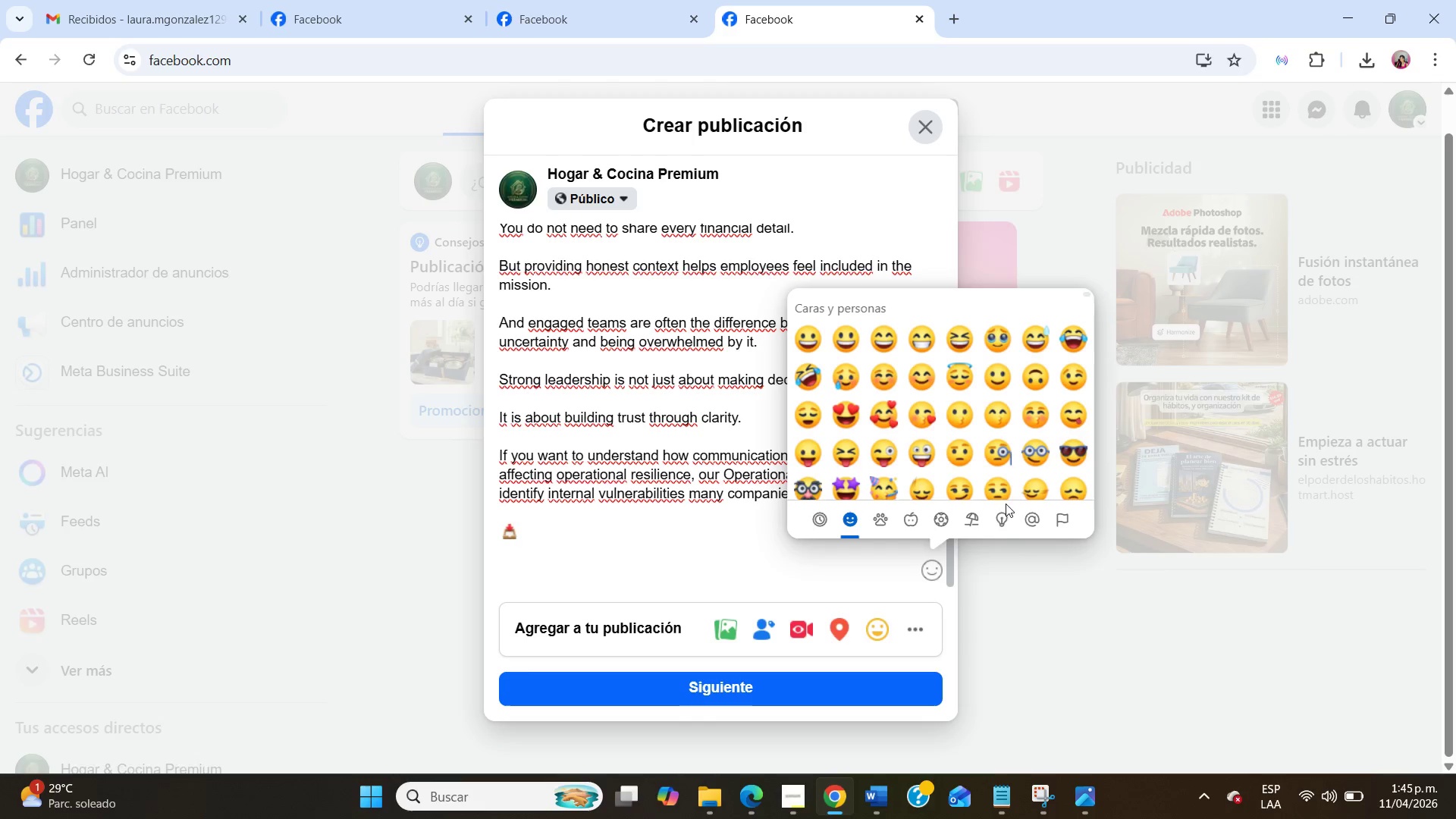 
left_click([1018, 514])
 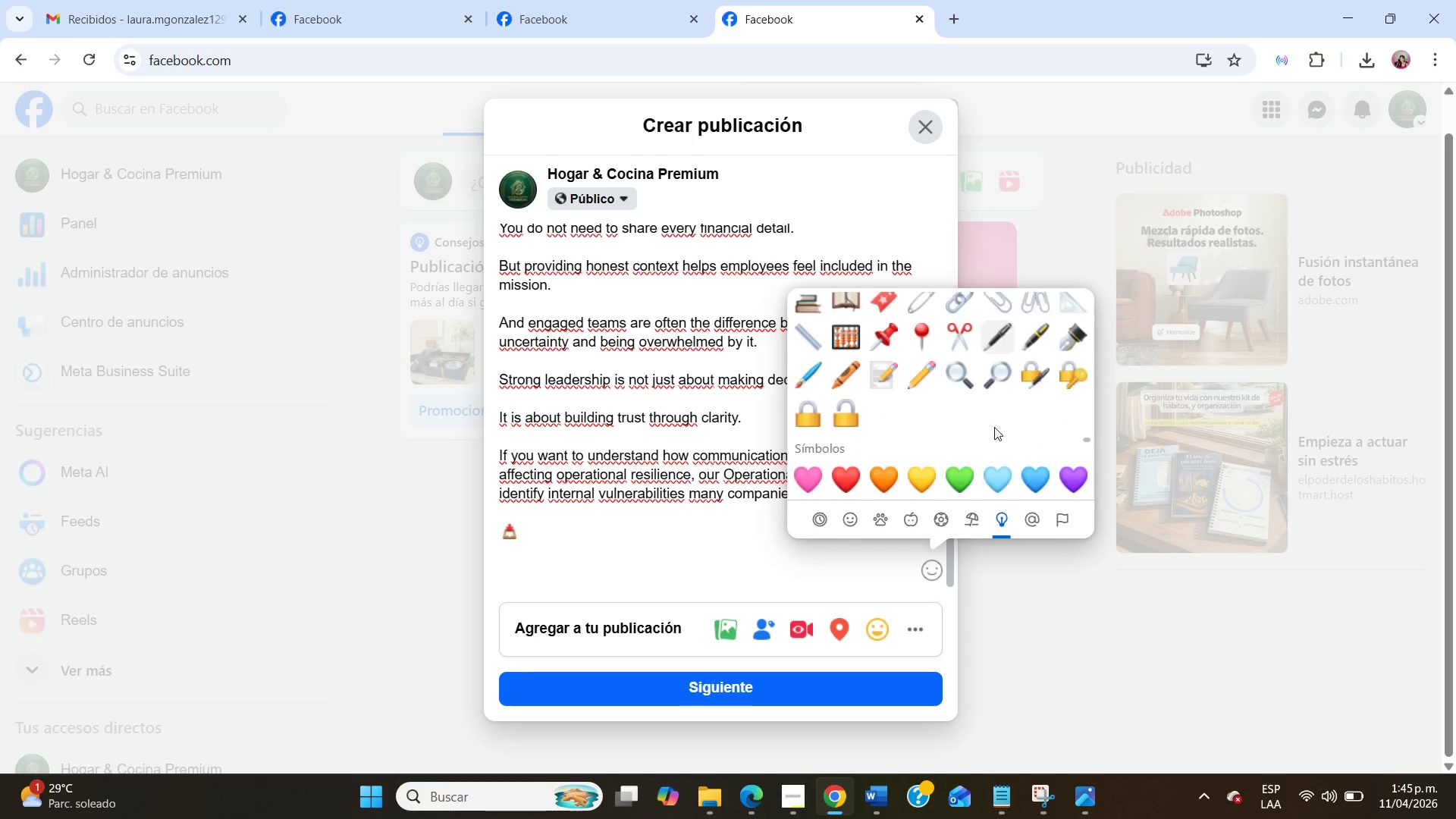 
scroll: coordinate [994, 427], scroll_direction: up, amount: 2.0
 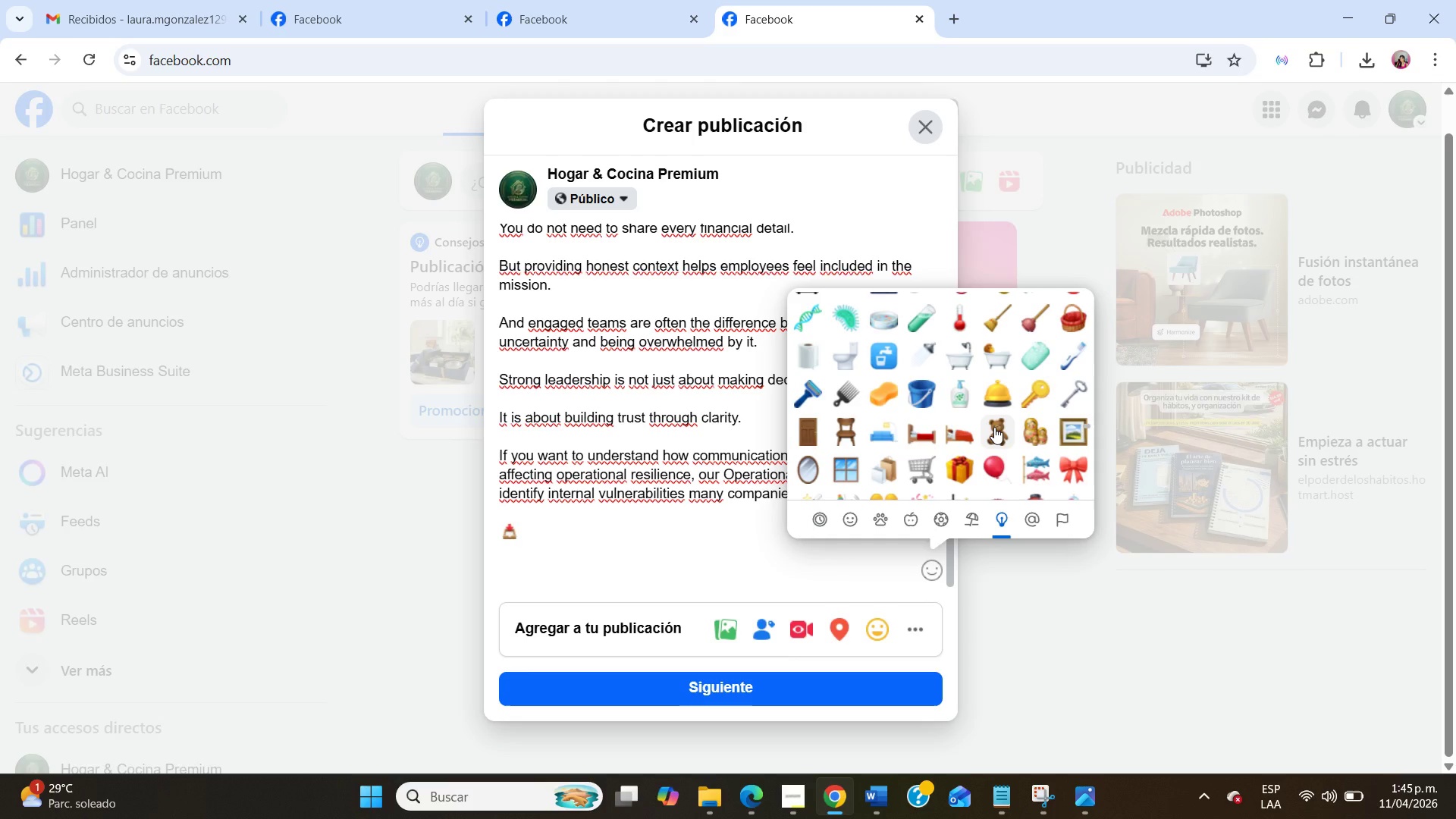 
scroll: coordinate [994, 427], scroll_direction: down, amount: 1.0
 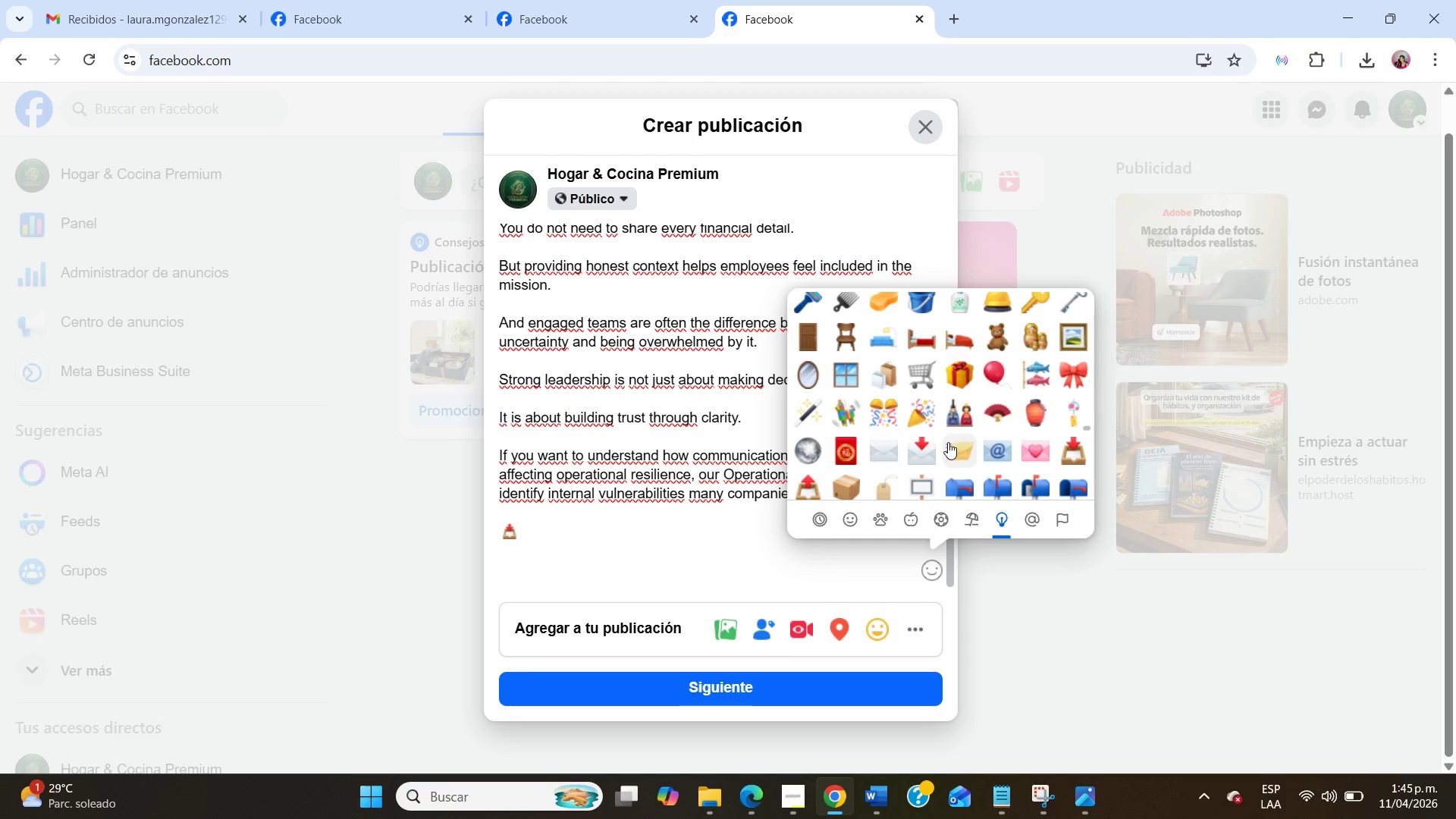 
left_click([940, 446])
 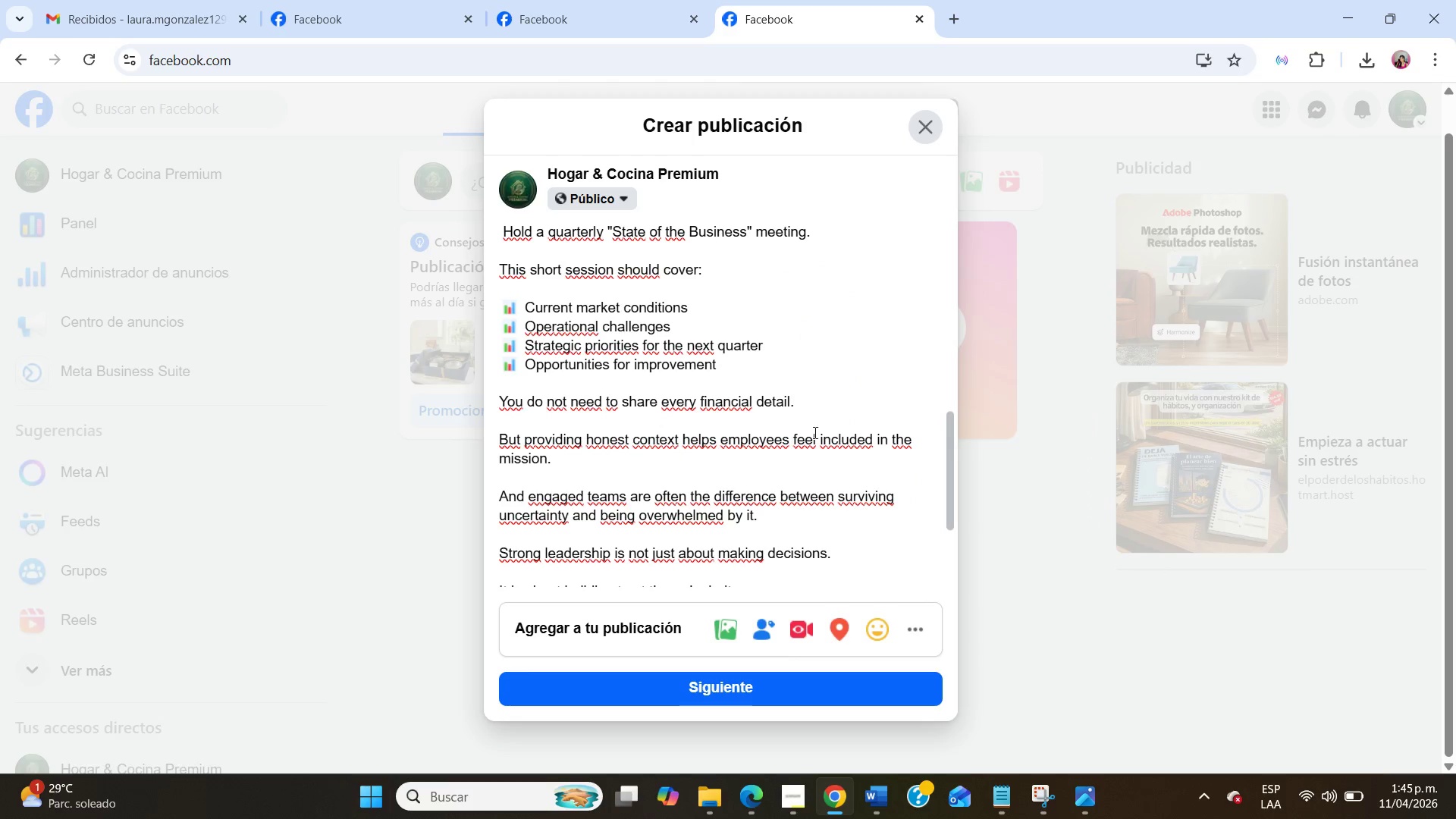 
scroll: coordinate [772, 428], scroll_direction: up, amount: 2.0
 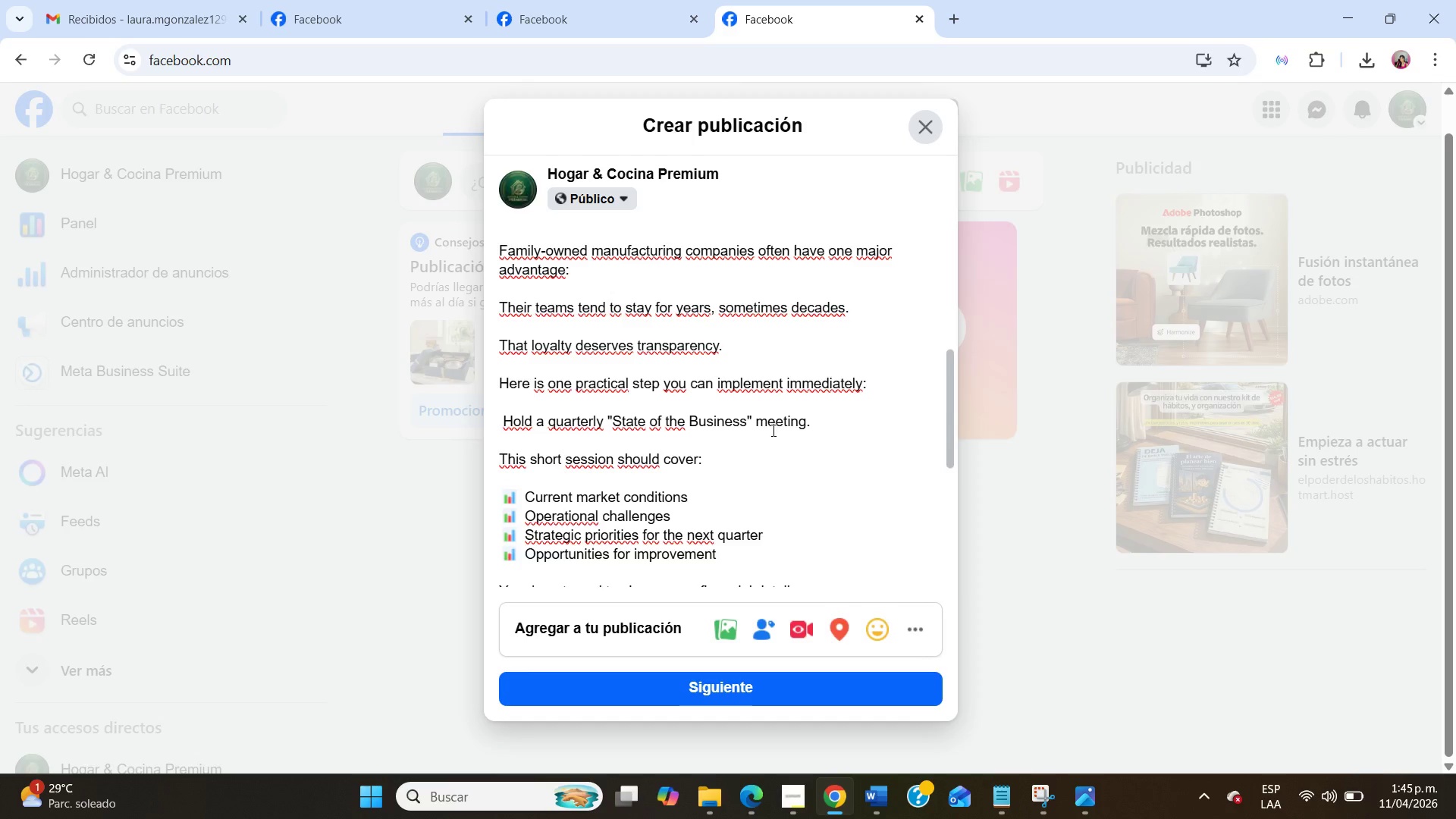 
scroll: coordinate [772, 430], scroll_direction: down, amount: 4.0
 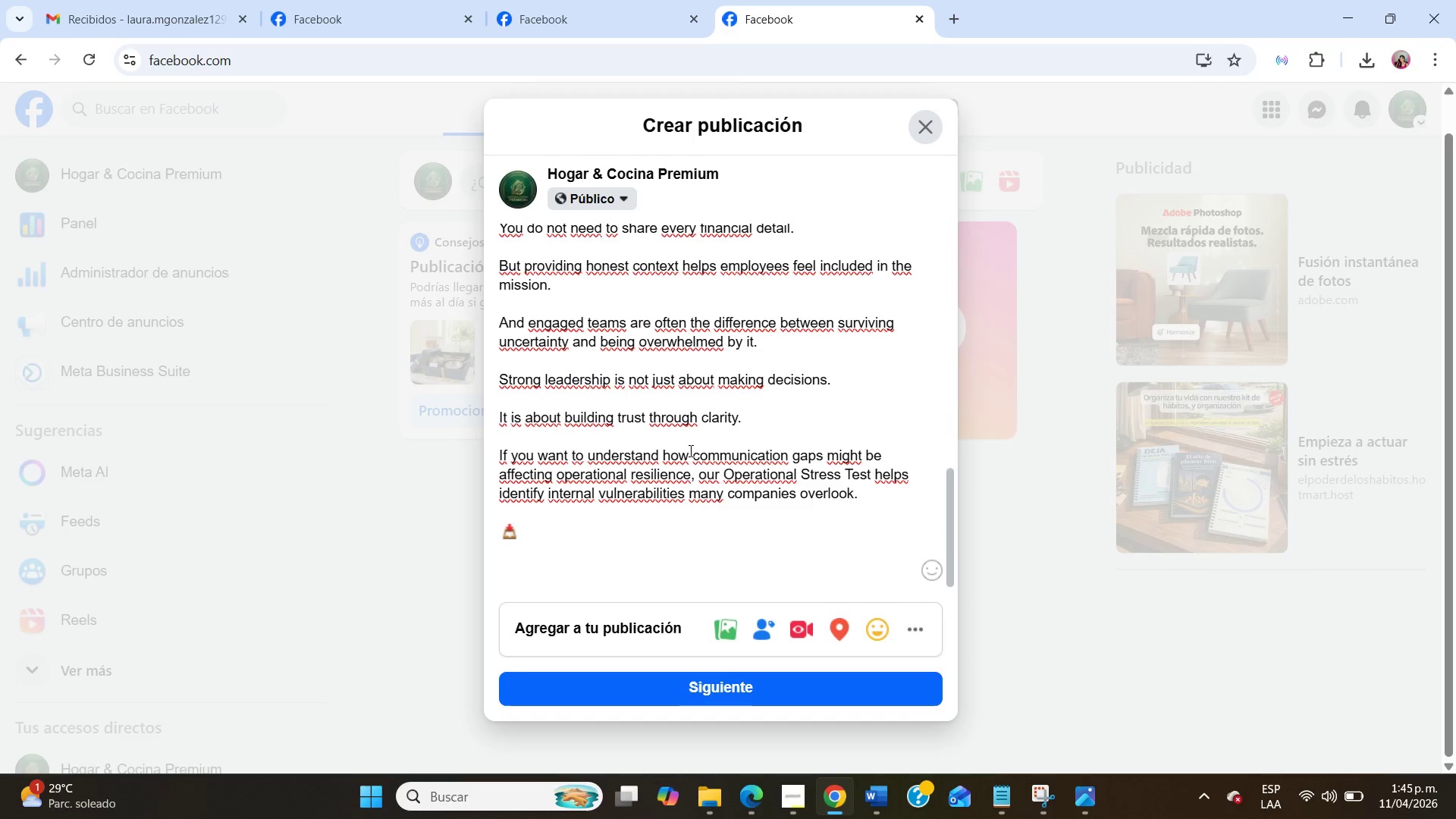 
scroll: coordinate [692, 435], scroll_direction: up, amount: 2.0
 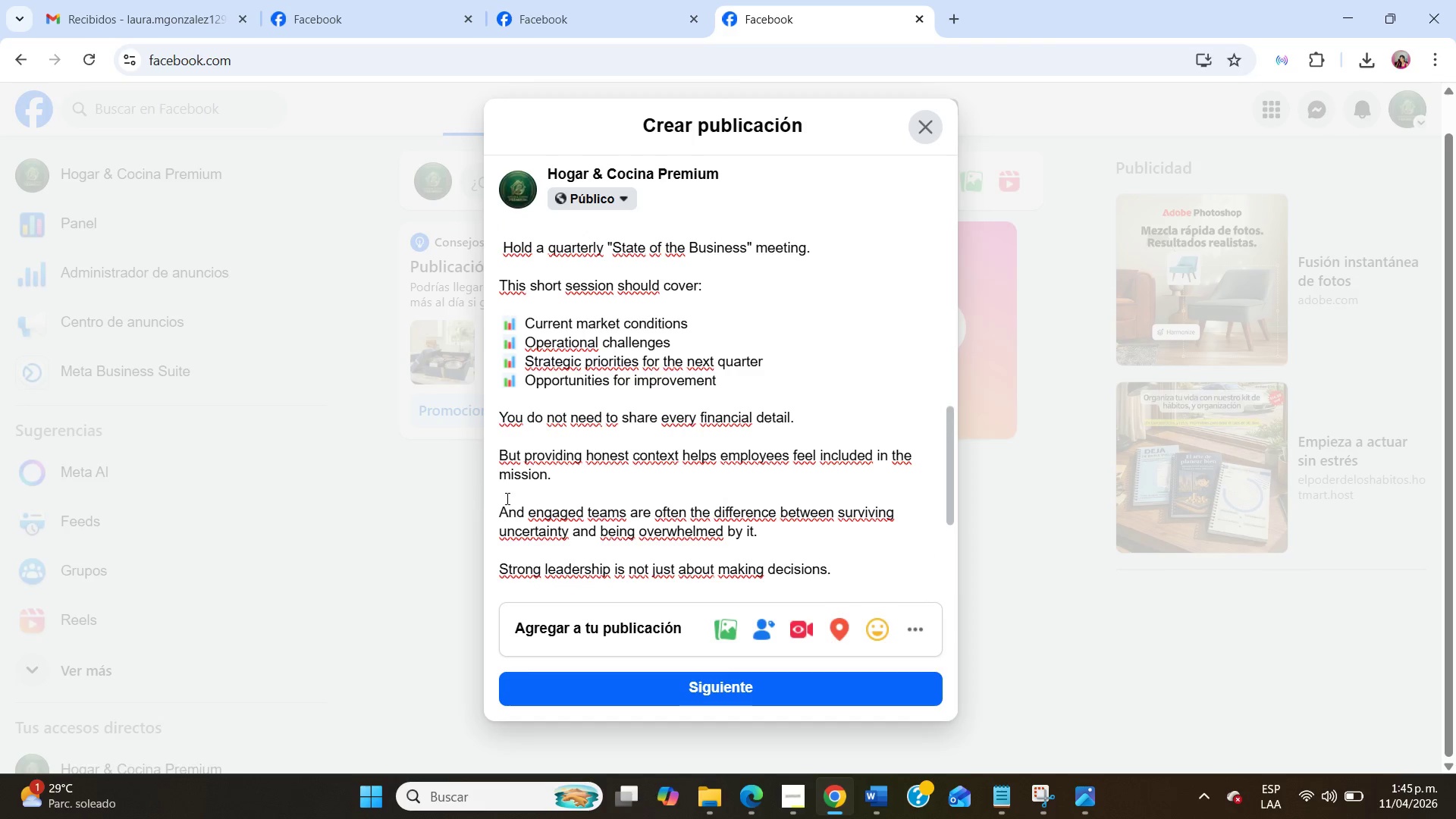 
scroll: coordinate [510, 498], scroll_direction: down, amount: 5.0
 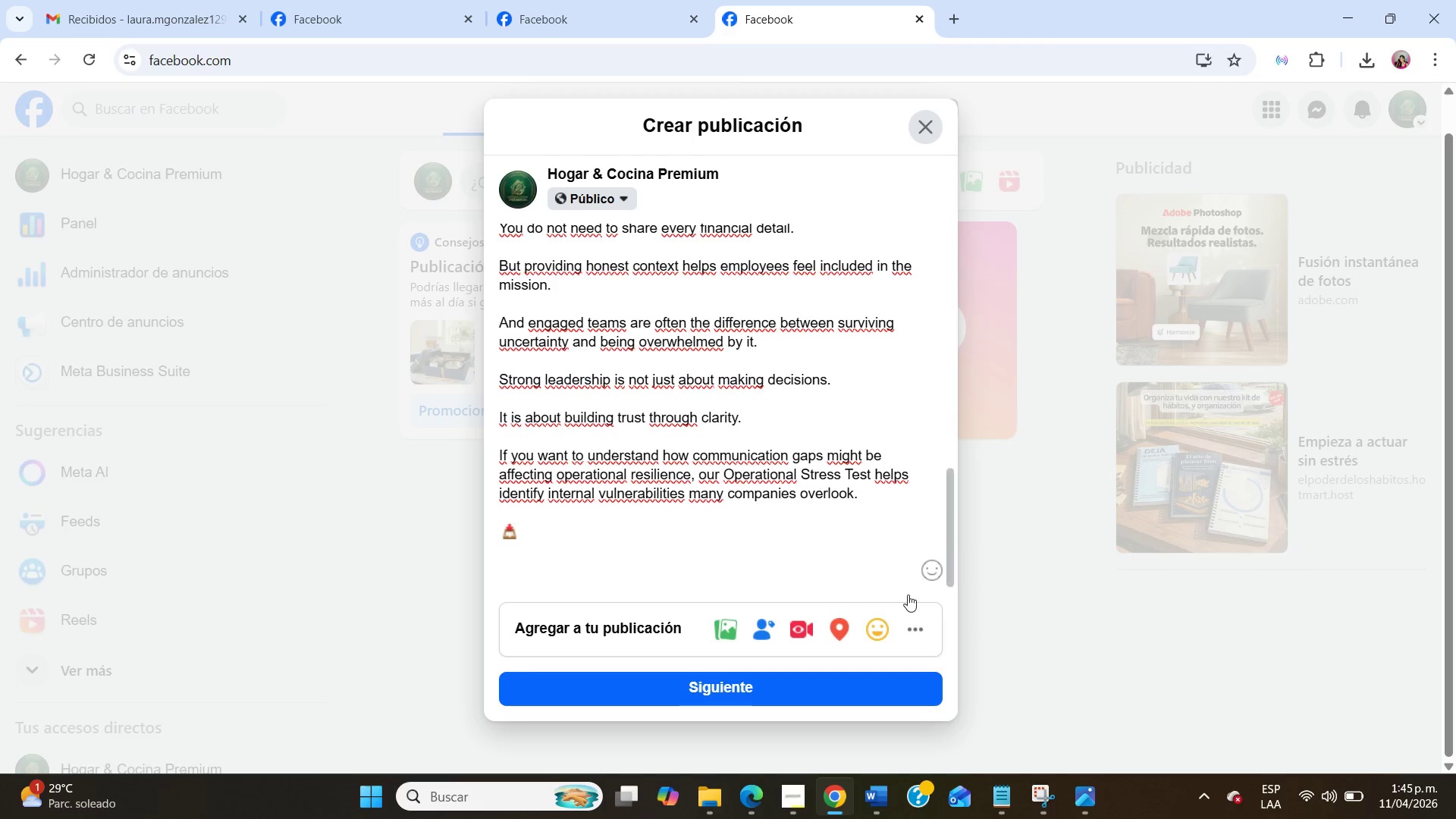 
left_click([927, 573])
 